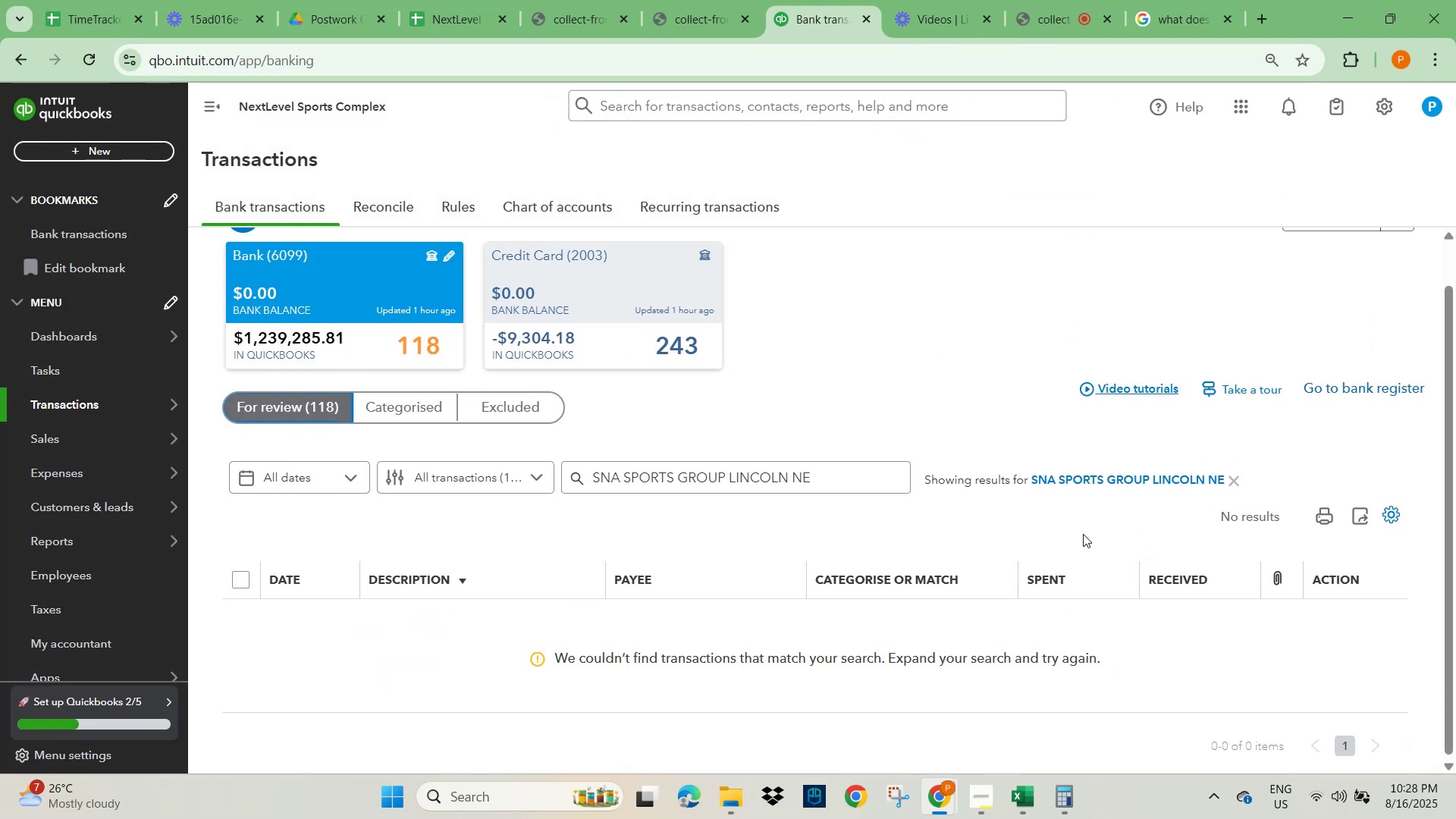 
left_click([1232, 479])
 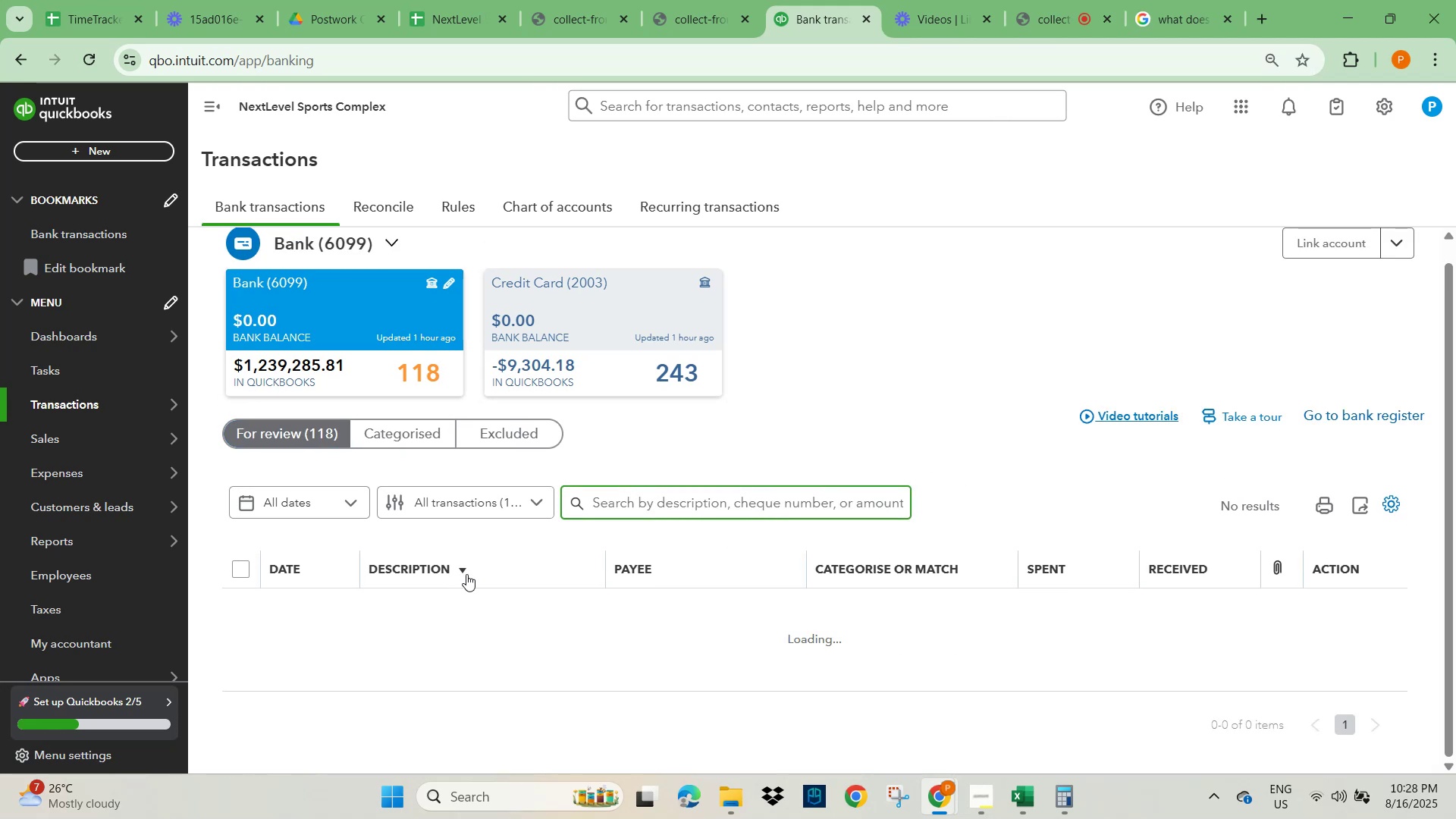 
scroll: coordinate [510, 576], scroll_direction: down, amount: 3.0
 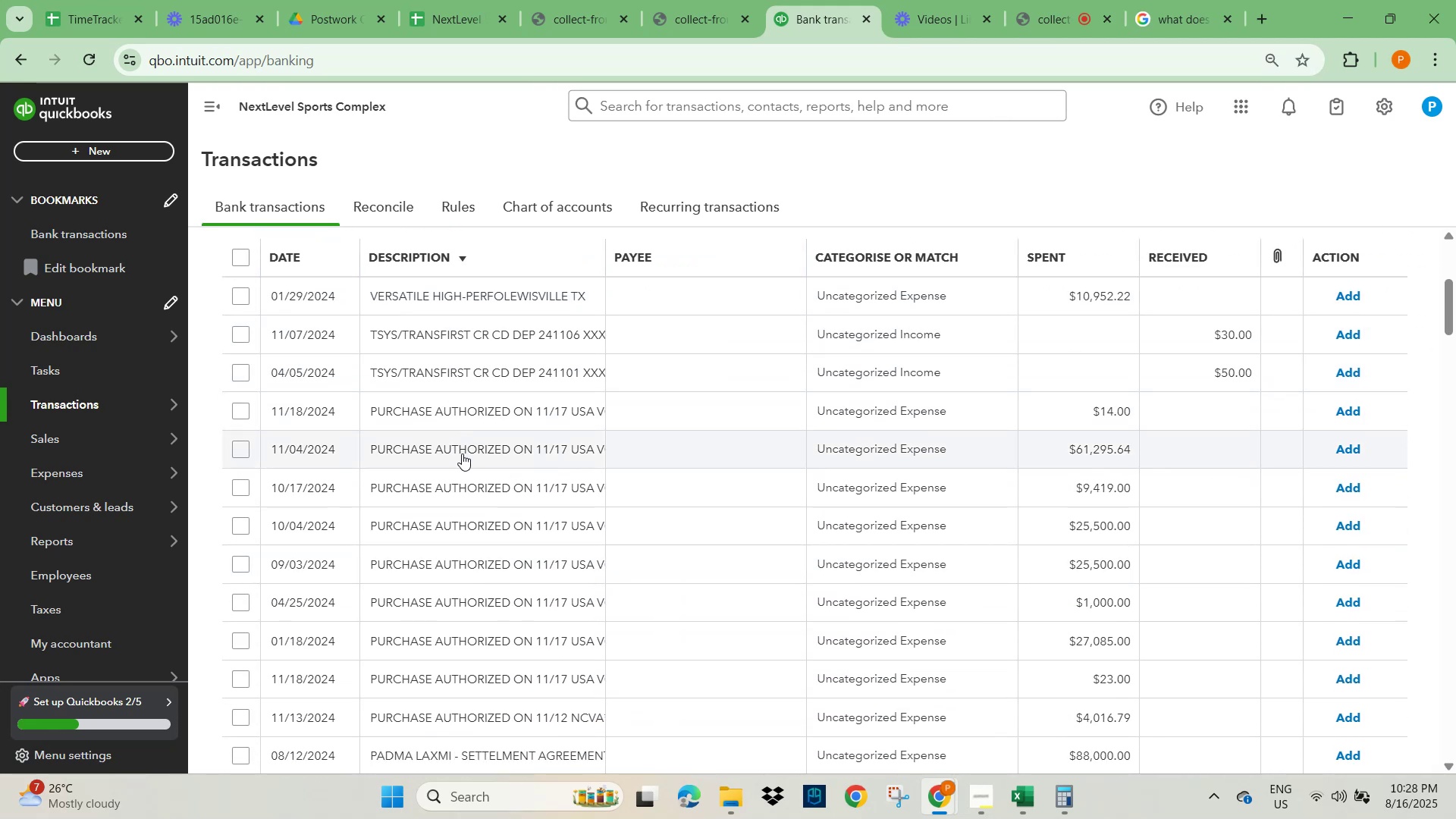 
wait(5.87)
 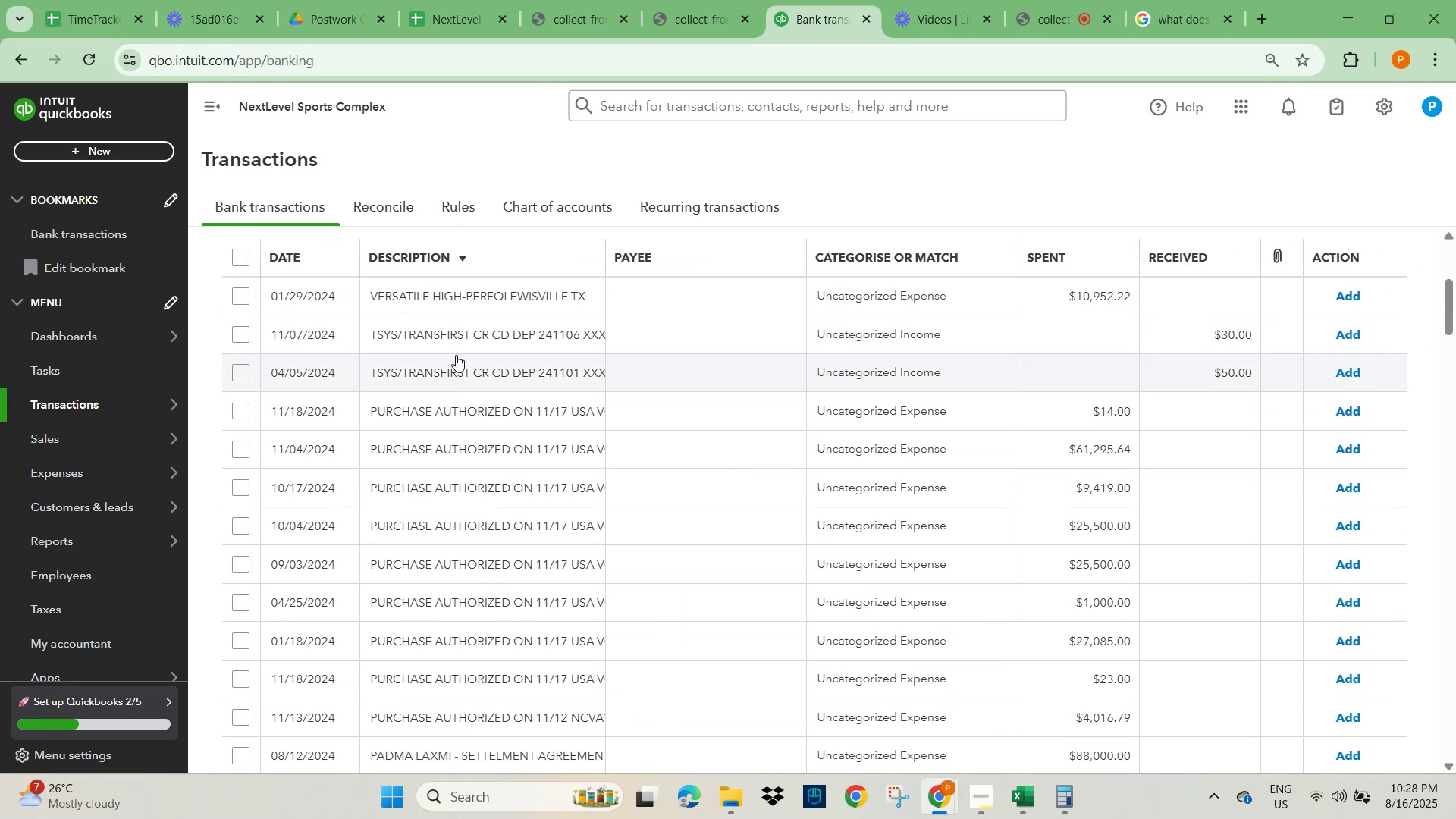 
left_click([459, 453])
 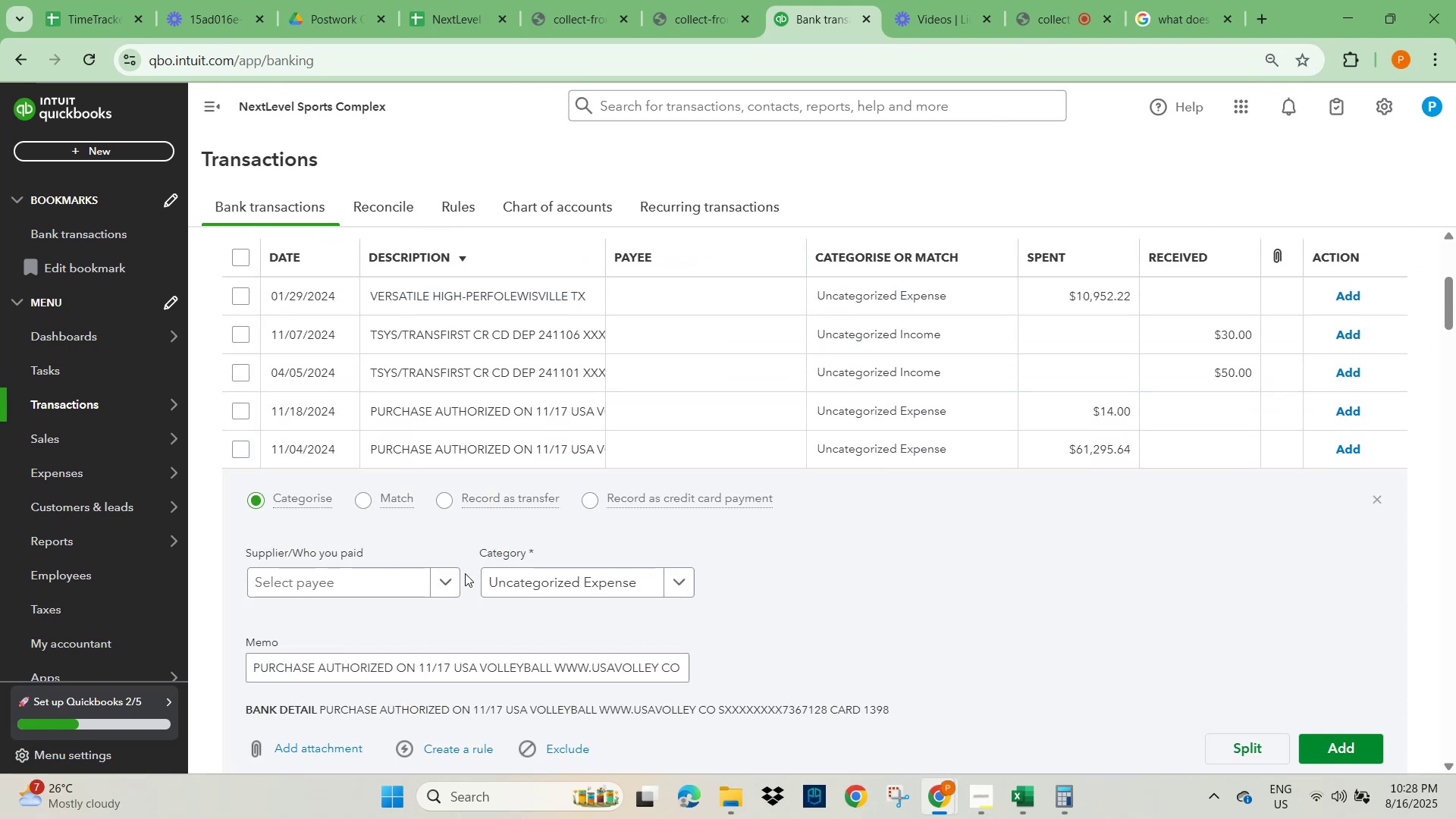 
scroll: coordinate [465, 574], scroll_direction: down, amount: 2.0
 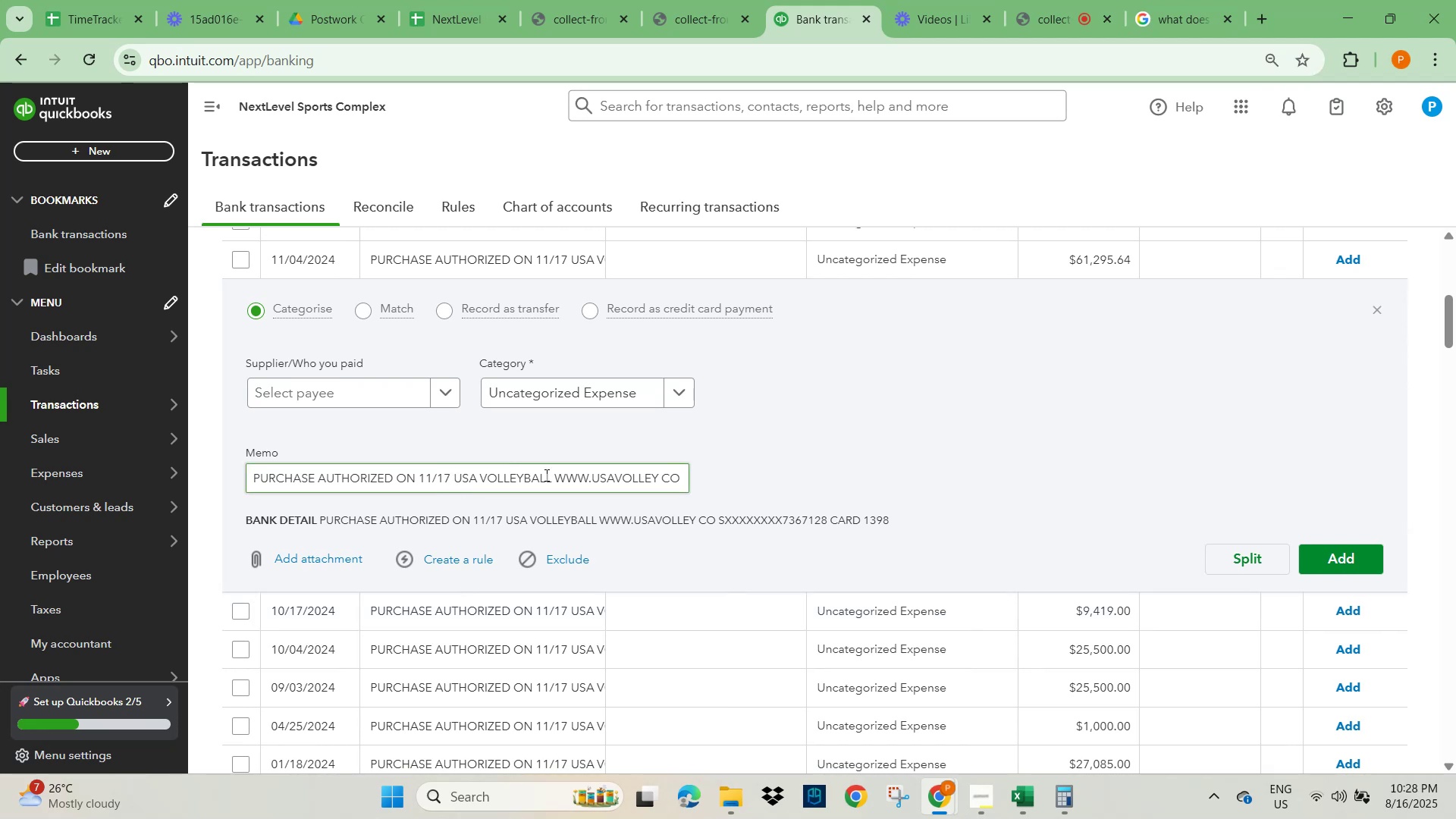 
hold_key(key=ArrowRight, duration=0.4)
 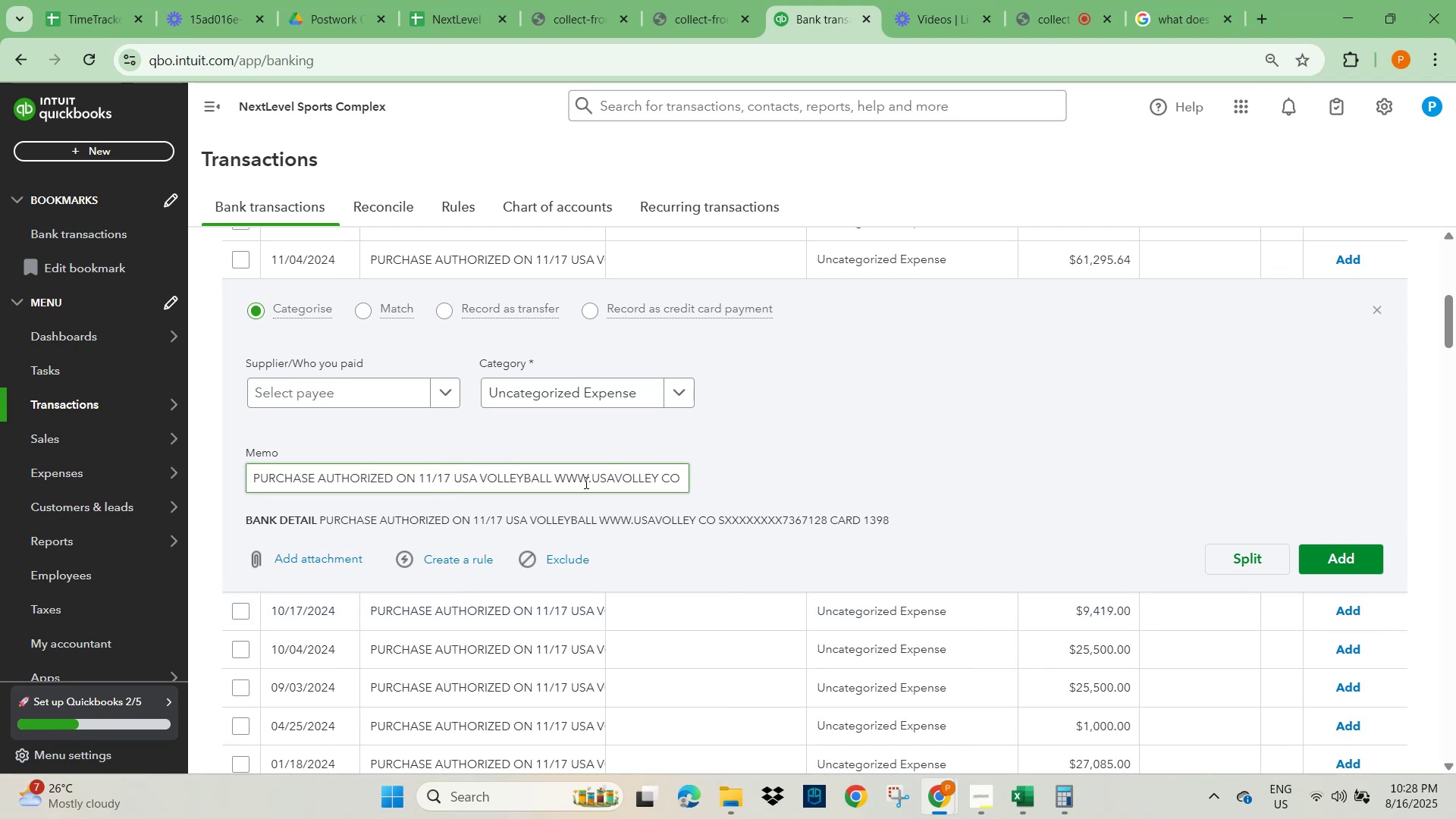 
left_click([585, 482])
 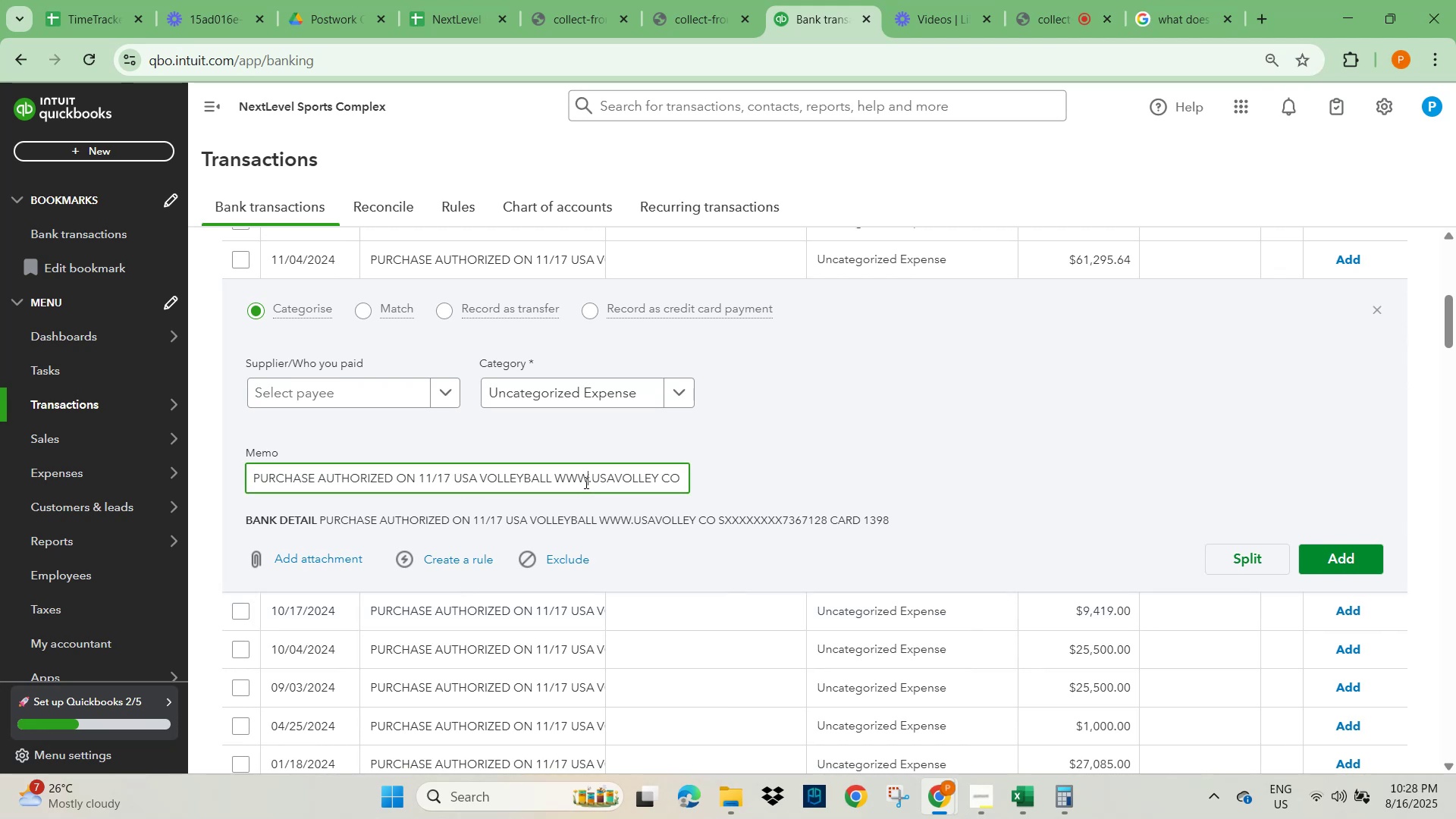 
hold_key(key=ArrowRight, duration=1.47)
 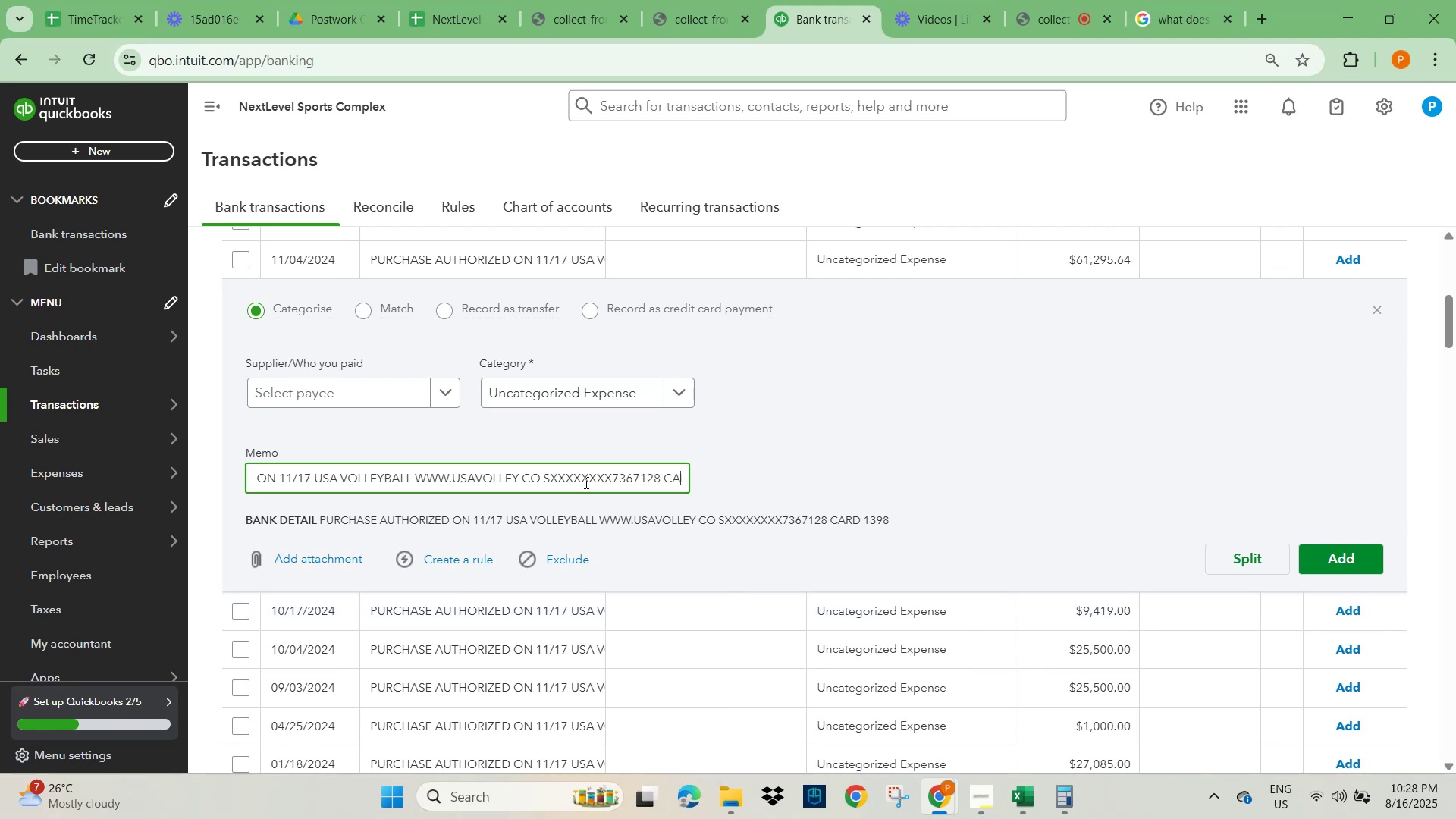 
hold_key(key=ArrowRight, duration=0.84)
 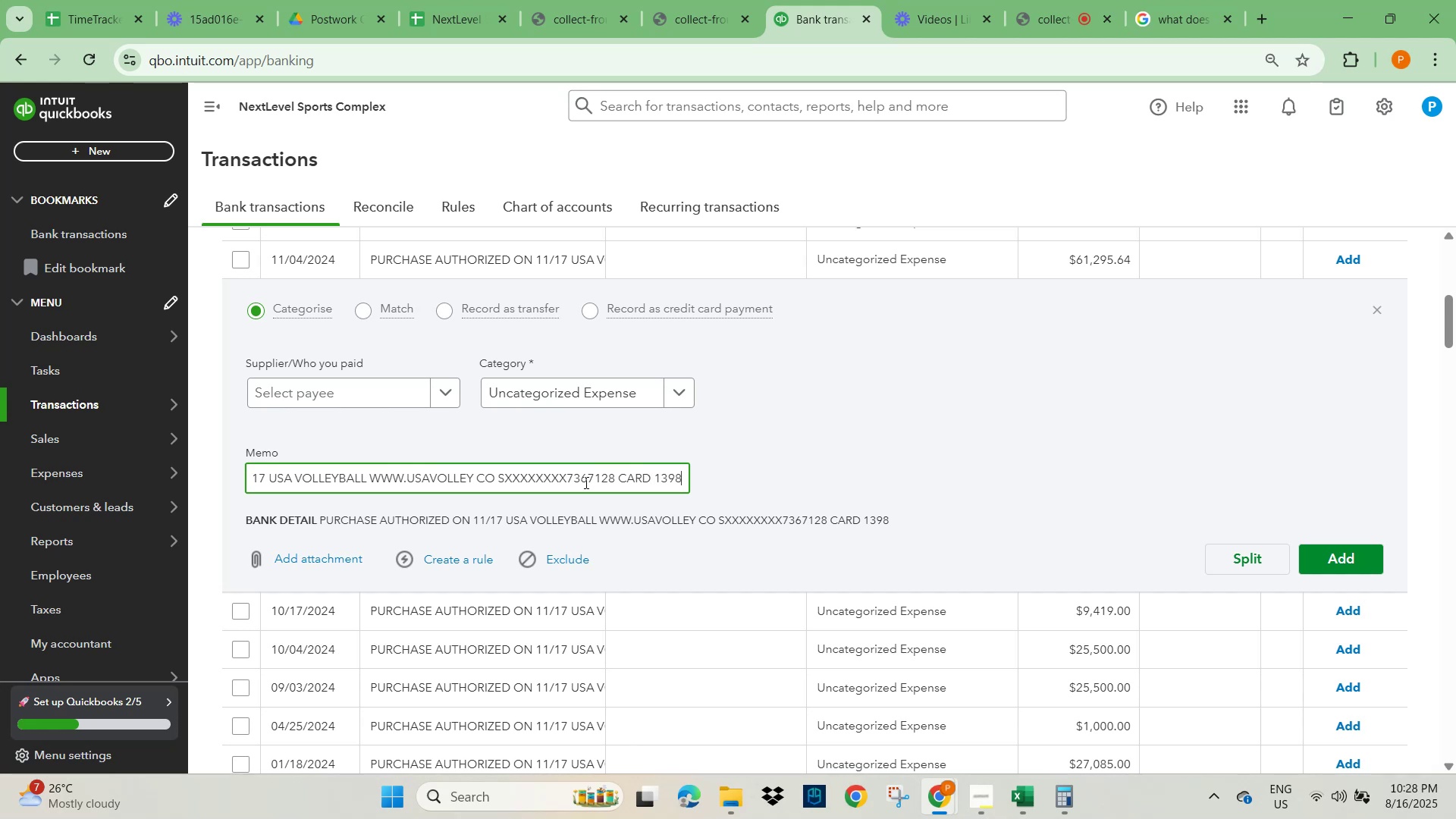 
hold_key(key=ArrowLeft, duration=1.5)
 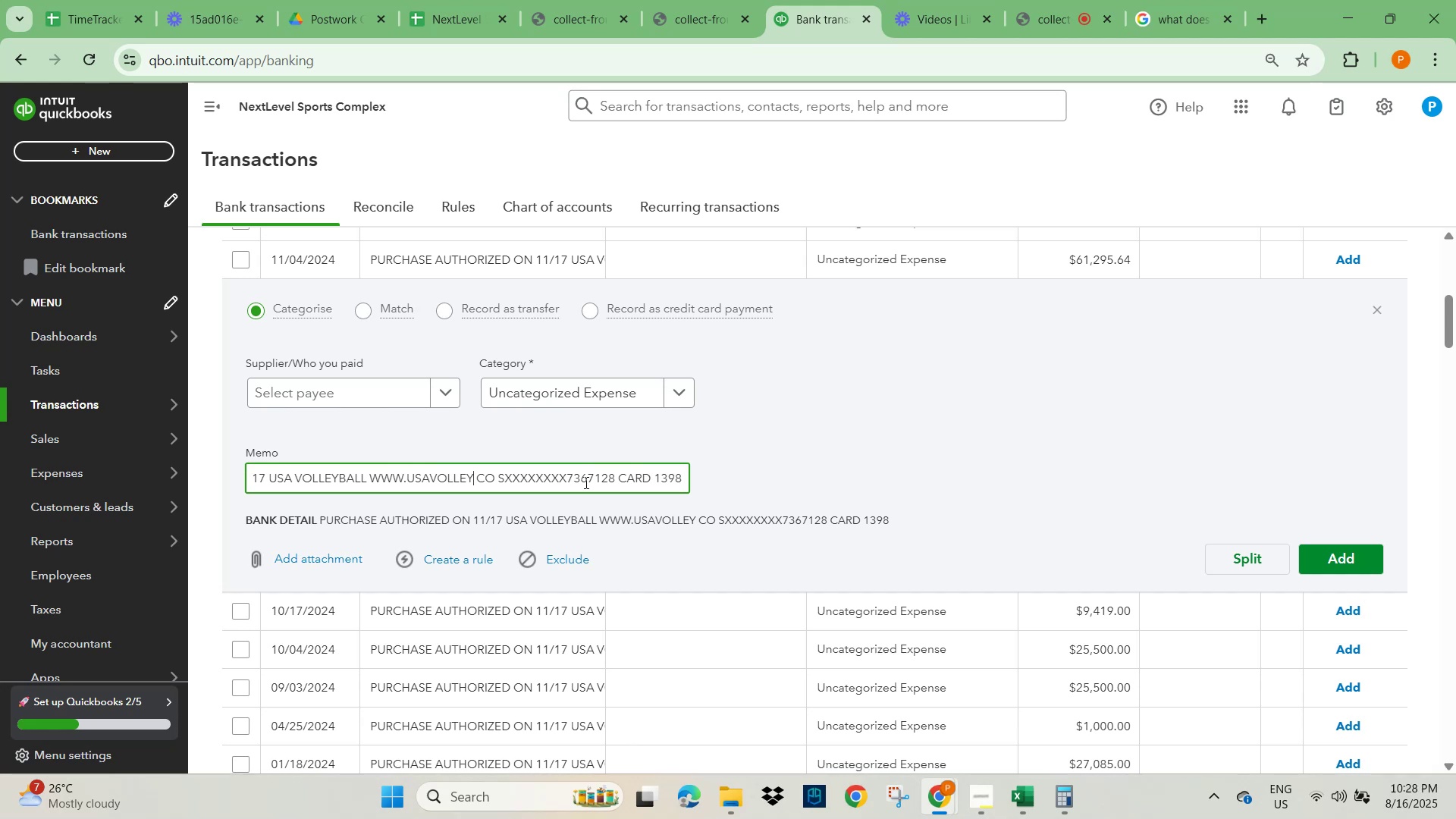 
key(ArrowLeft)
 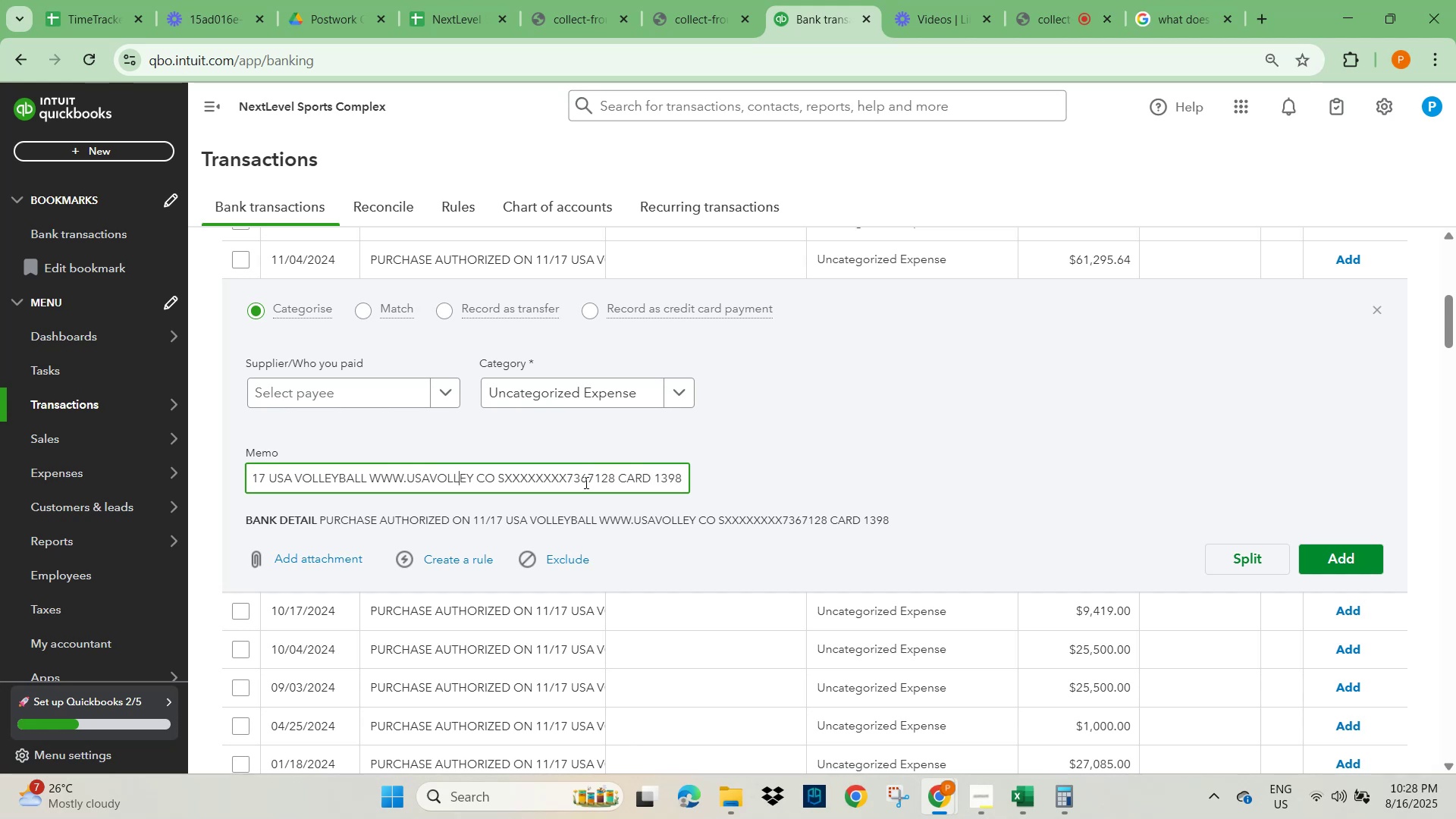 
key(ArrowLeft)
 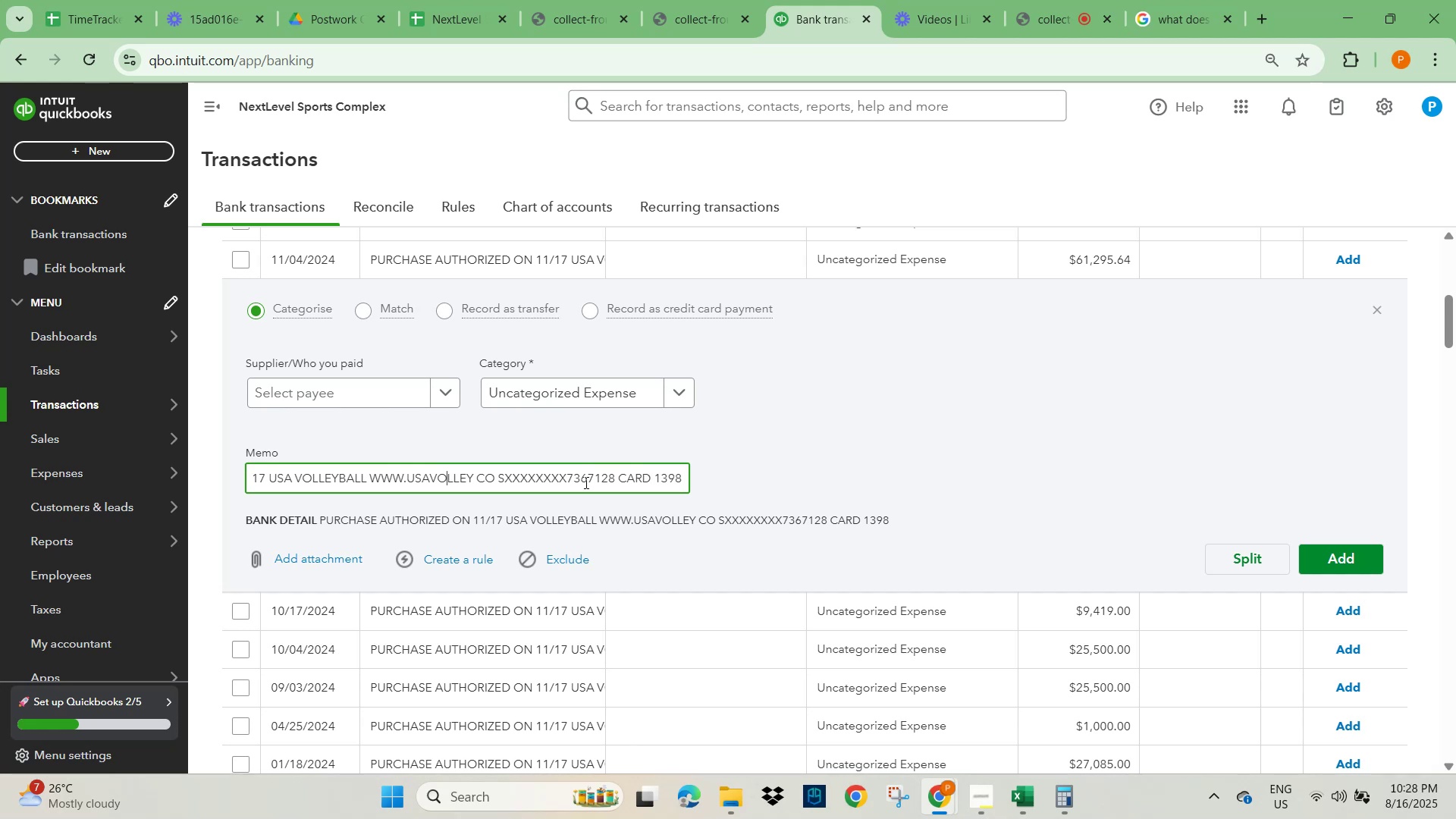 
key(ArrowLeft)
 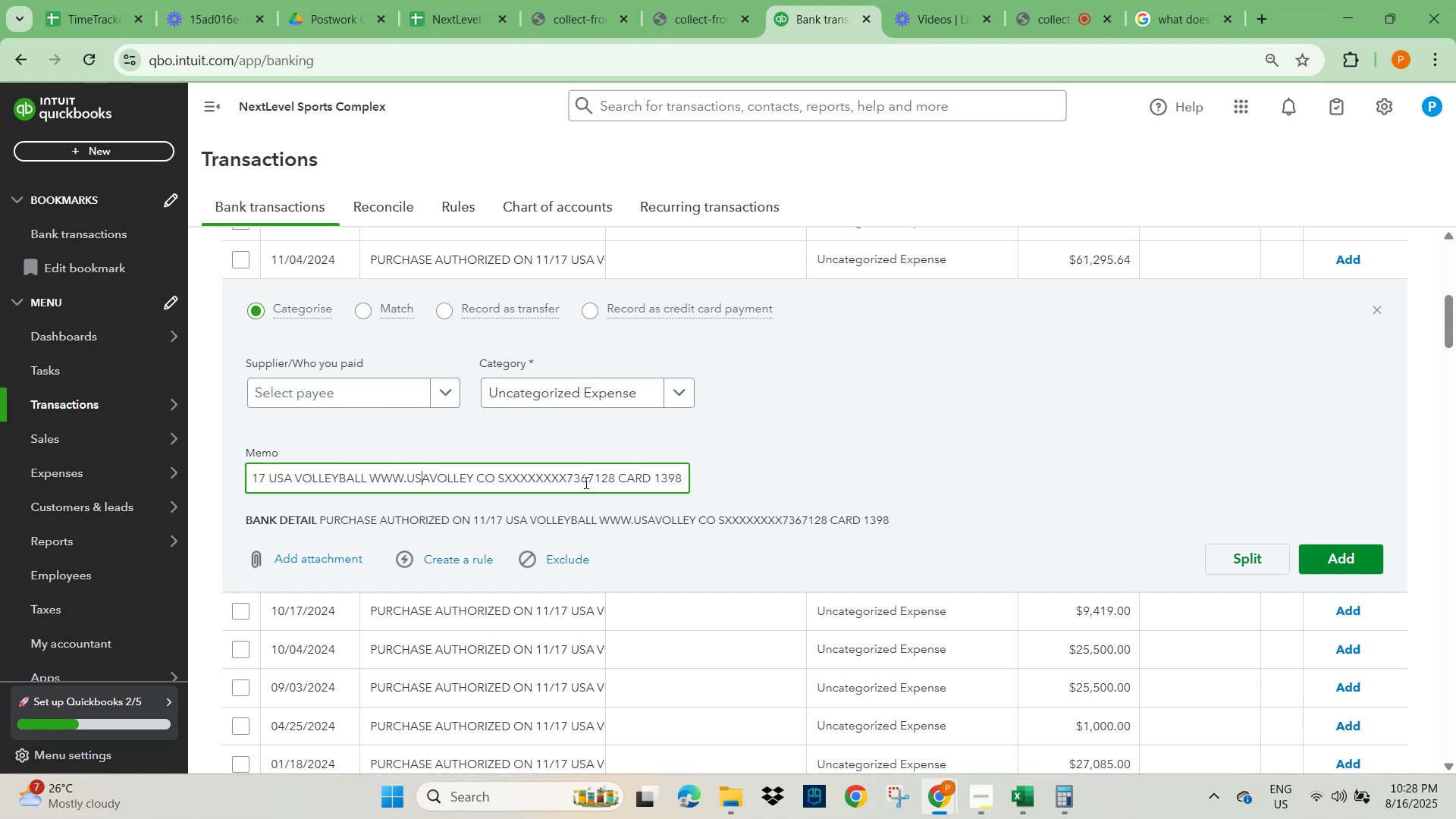 
key(ArrowLeft)
 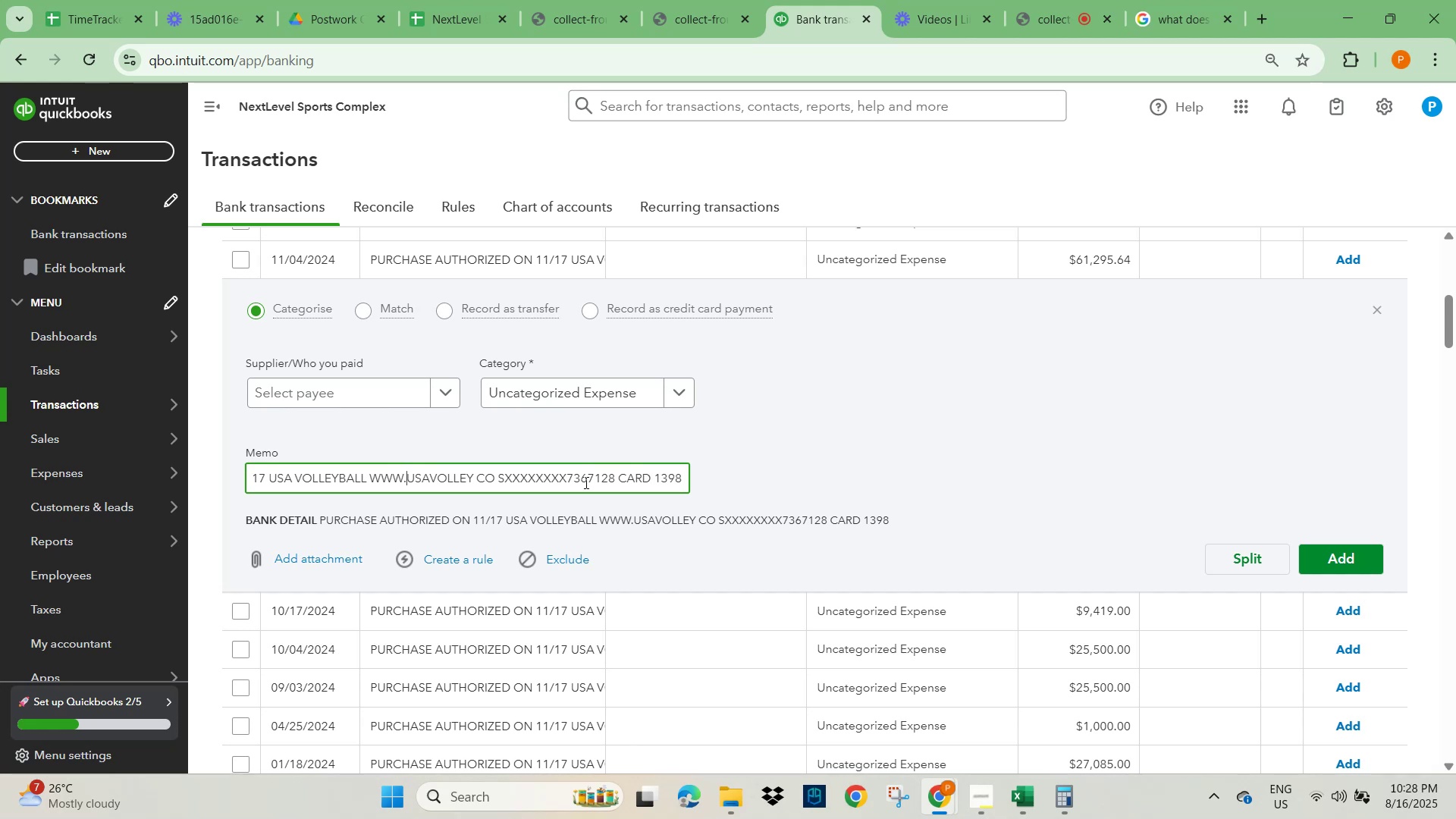 
key(ArrowLeft)
 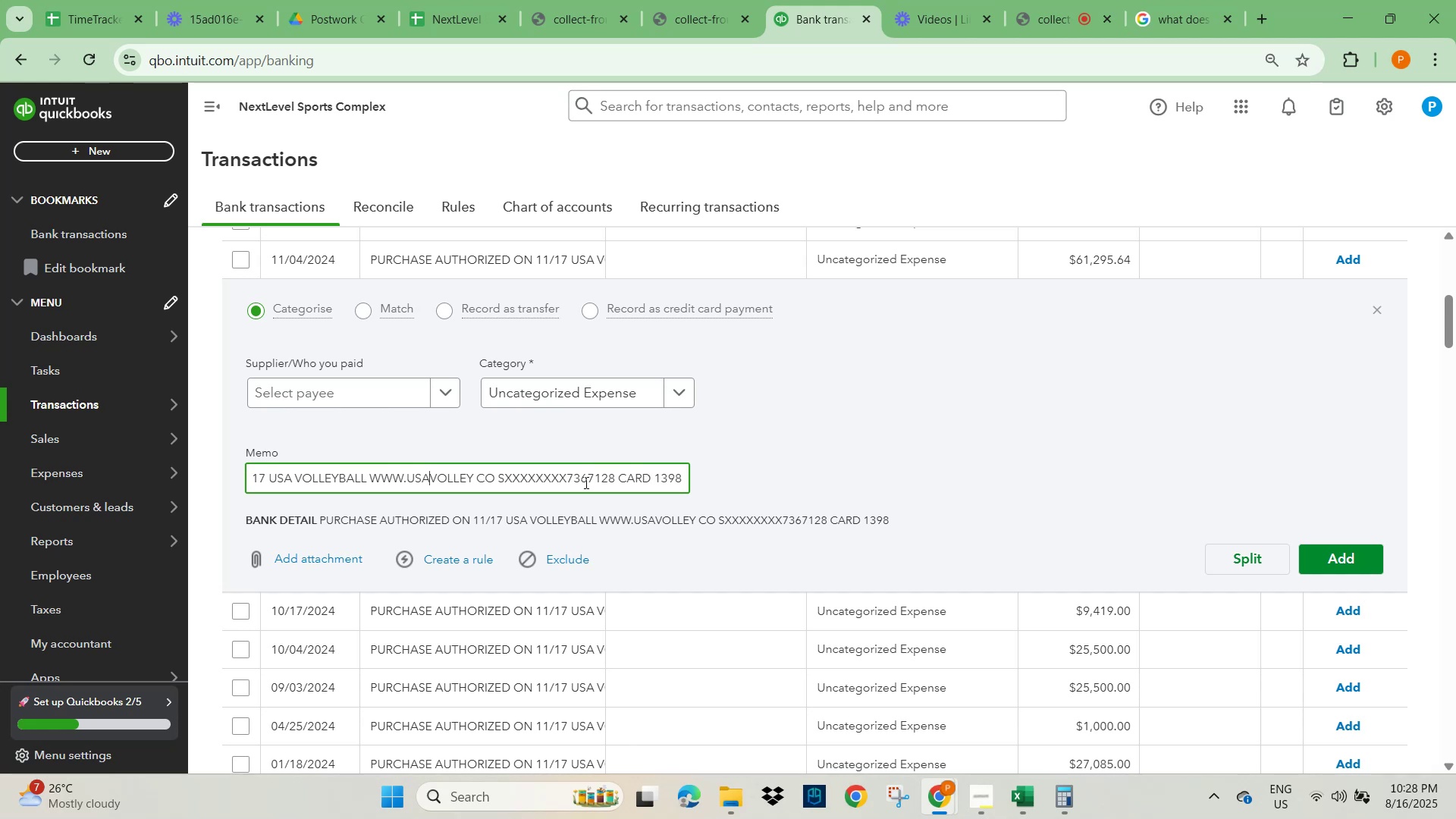 
key(ArrowLeft)
 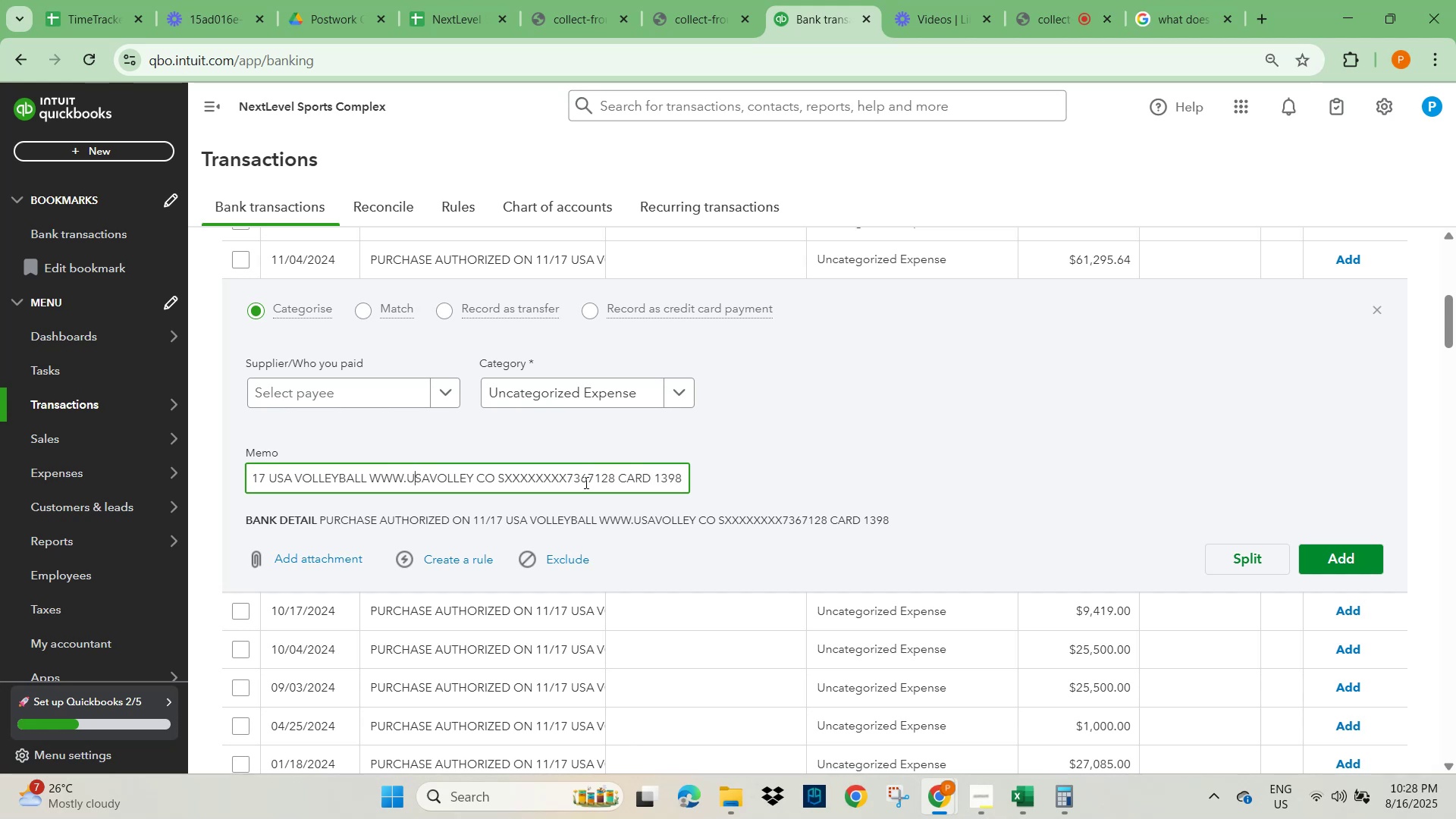 
key(ArrowLeft)
 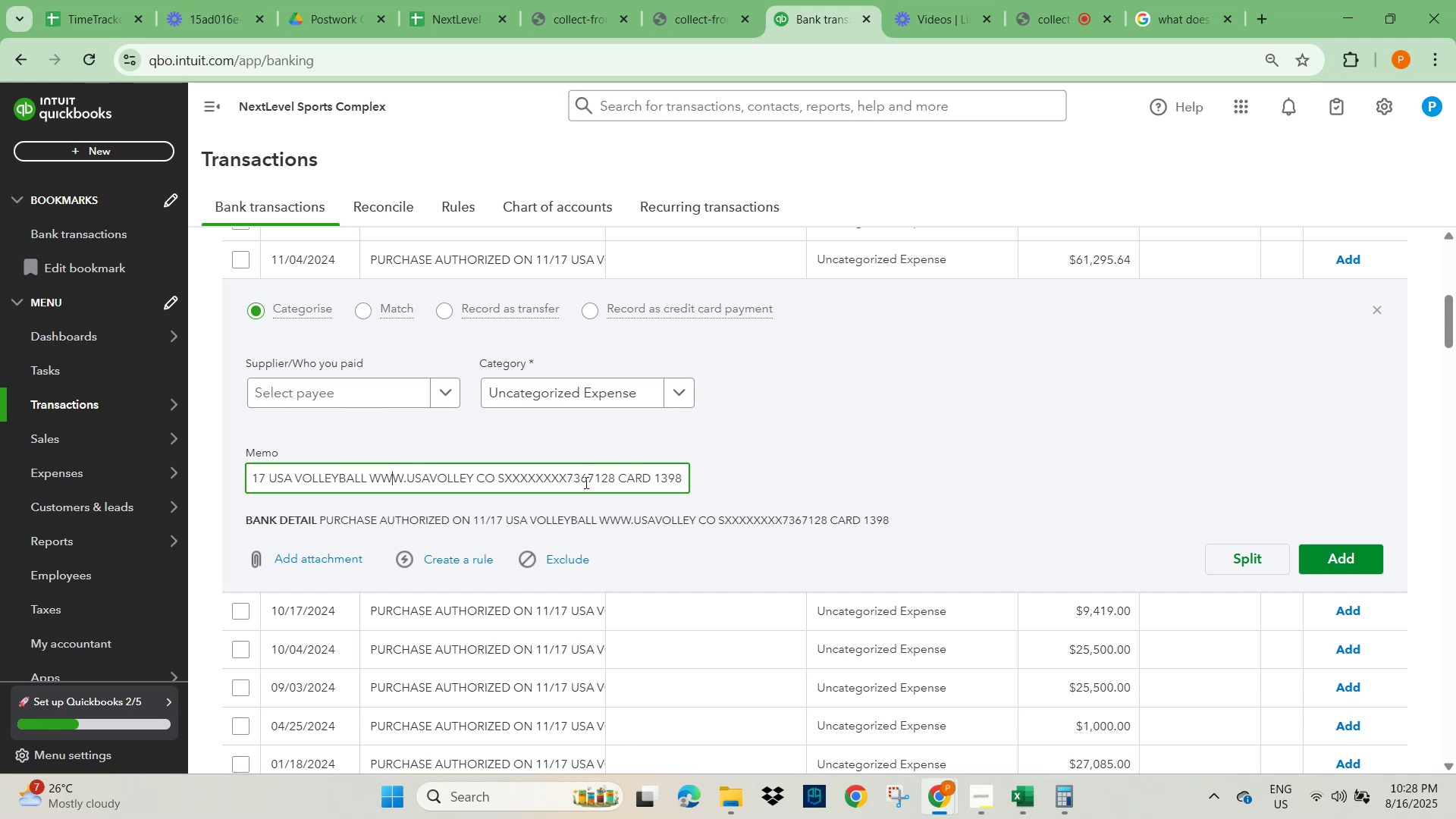 
hold_key(key=ArrowLeft, duration=1.09)
 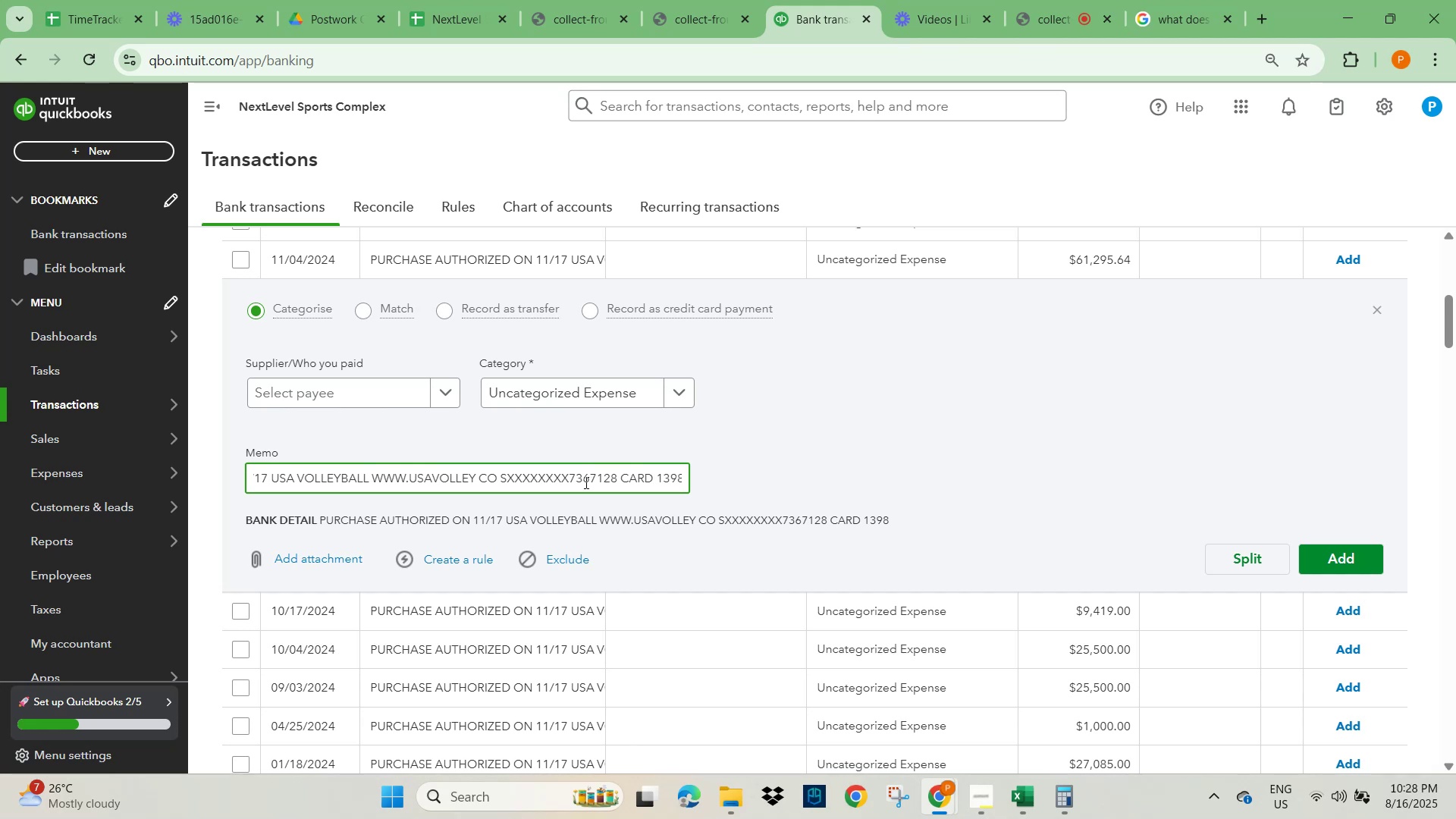 
hold_key(key=ArrowLeft, duration=1.37)
 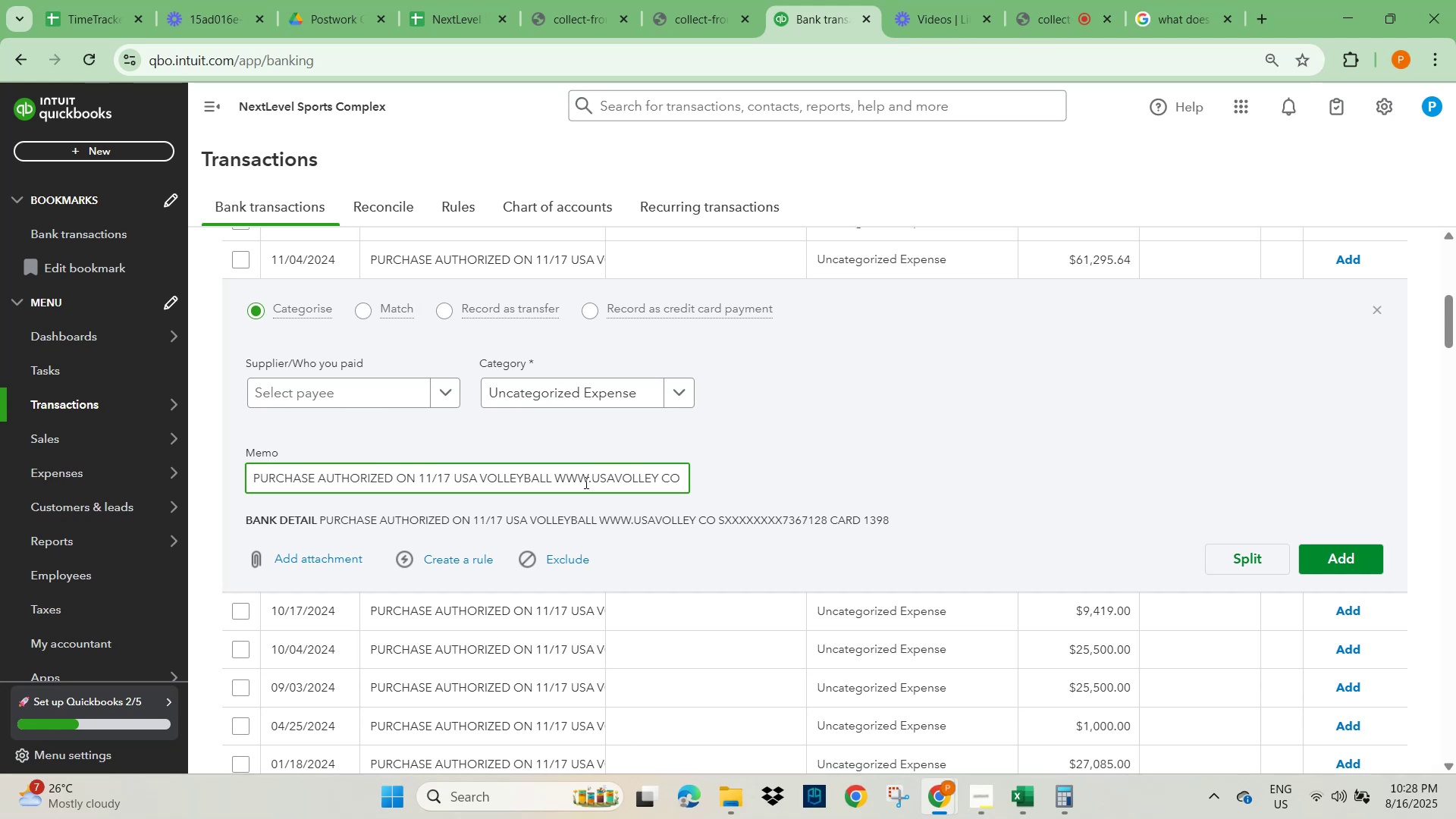 
hold_key(key=ArrowLeft, duration=0.65)
 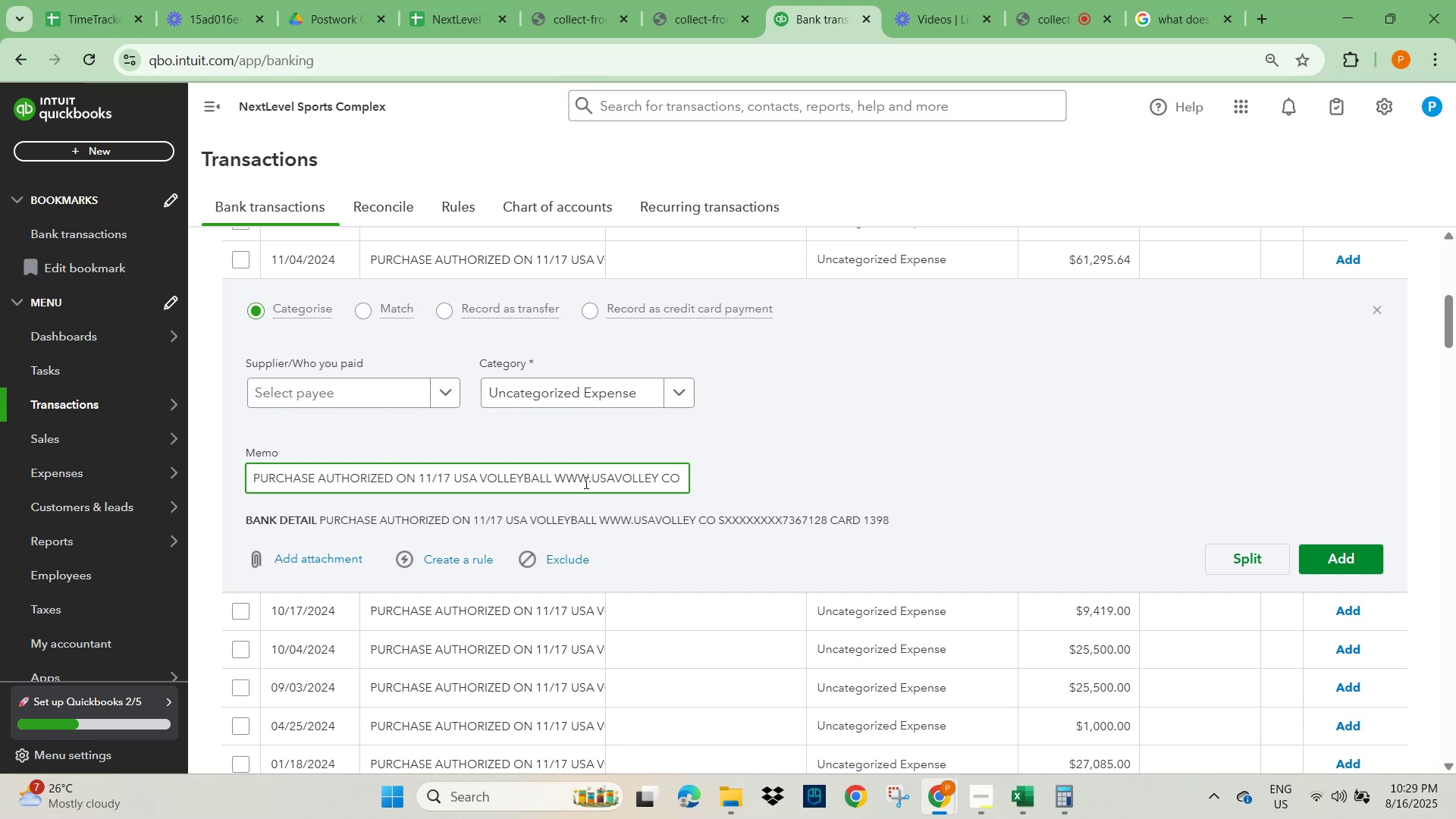 
key(ArrowLeft)
 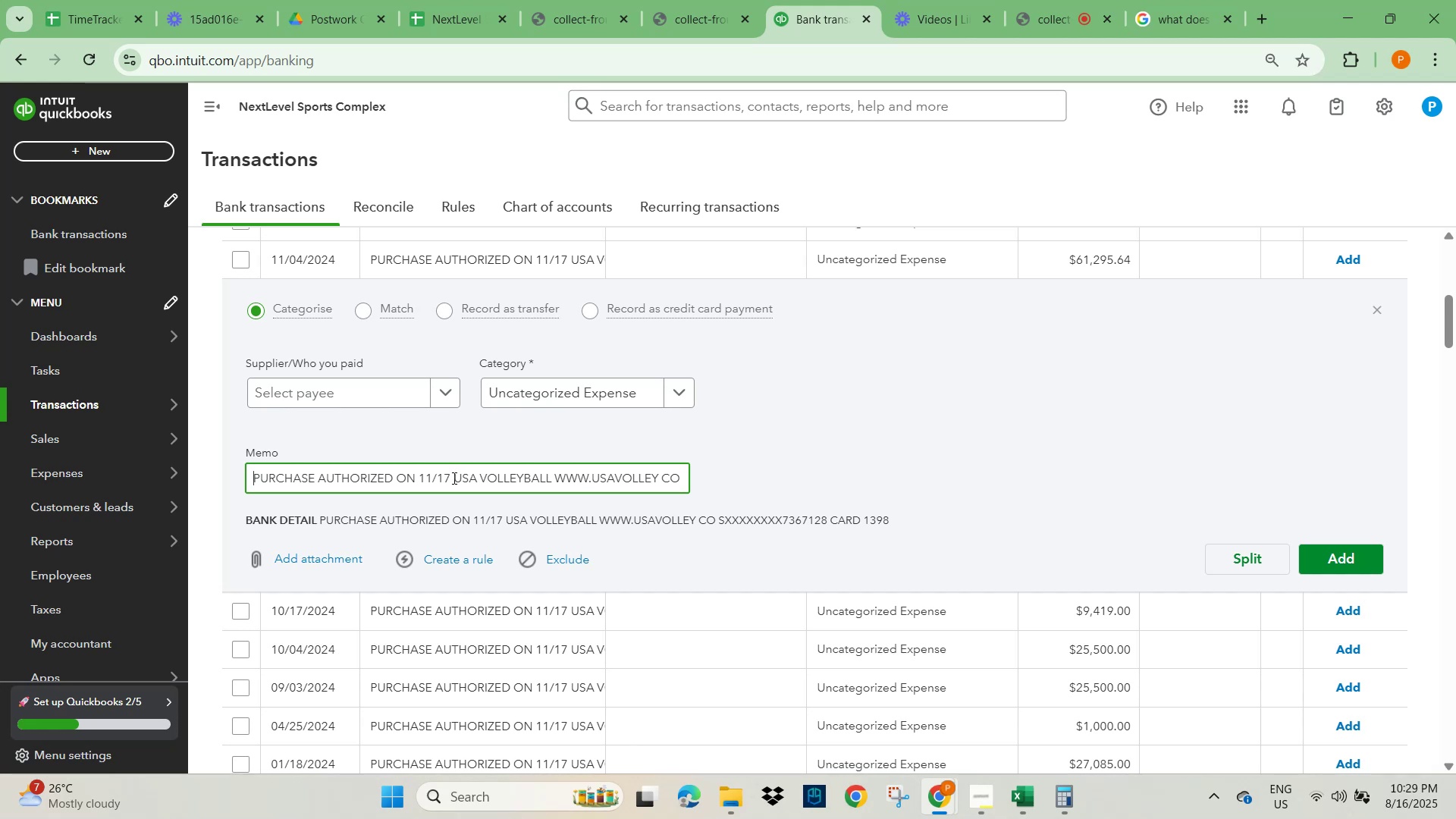 
left_click_drag(start_coordinate=[454, 479], to_coordinate=[552, 479])
 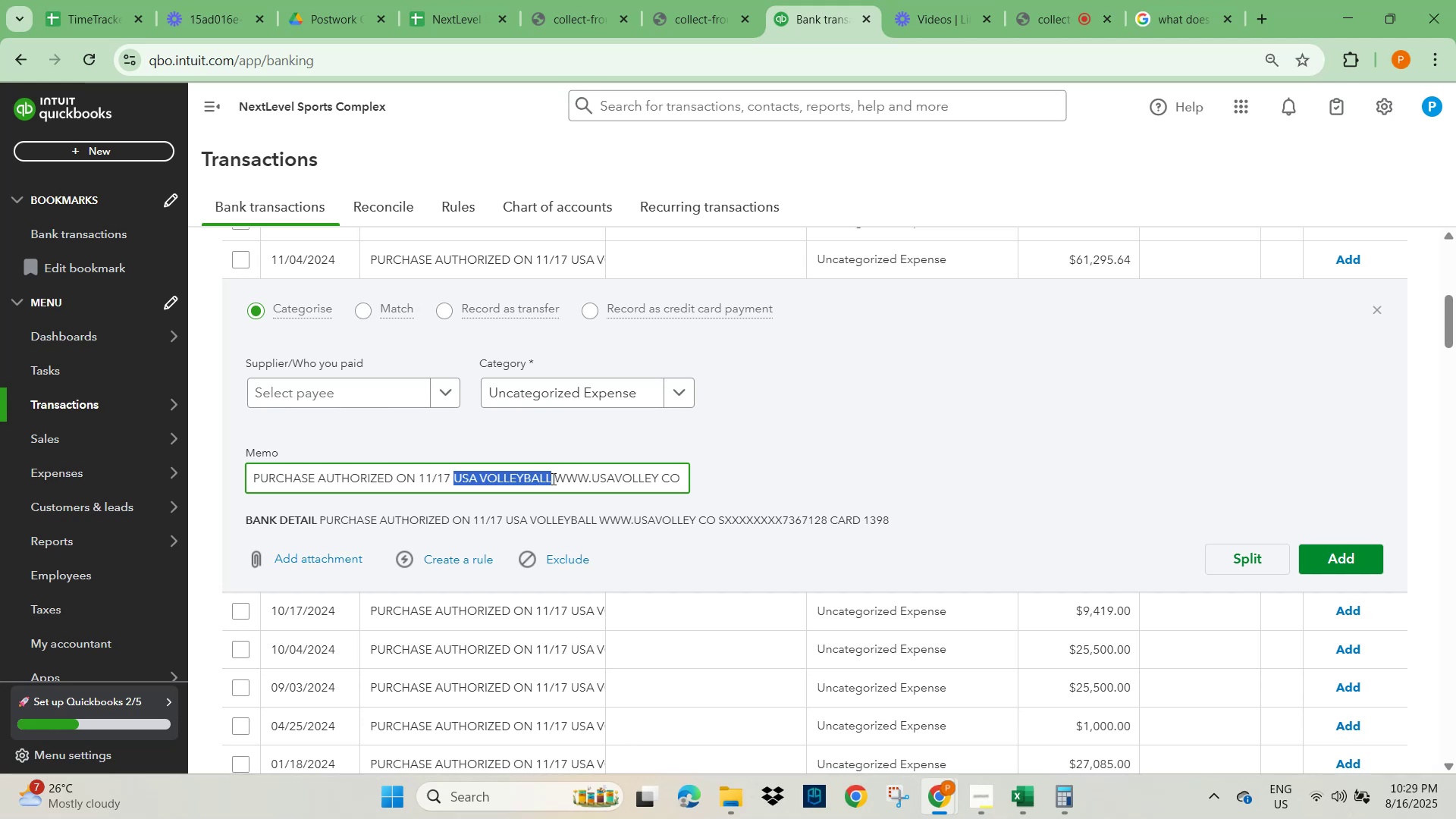 
key(Control+C)
 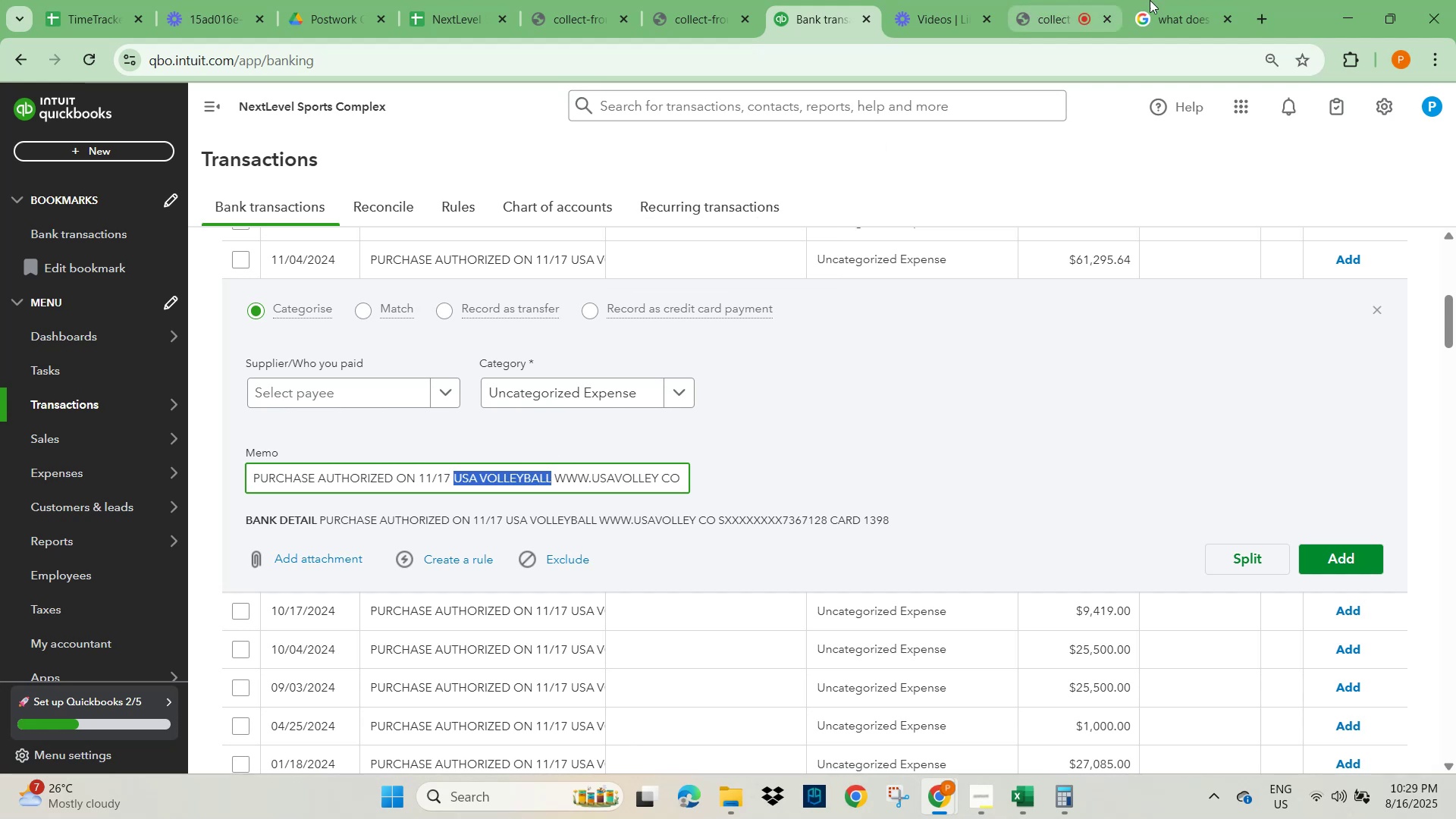 
left_click([1171, 16])
 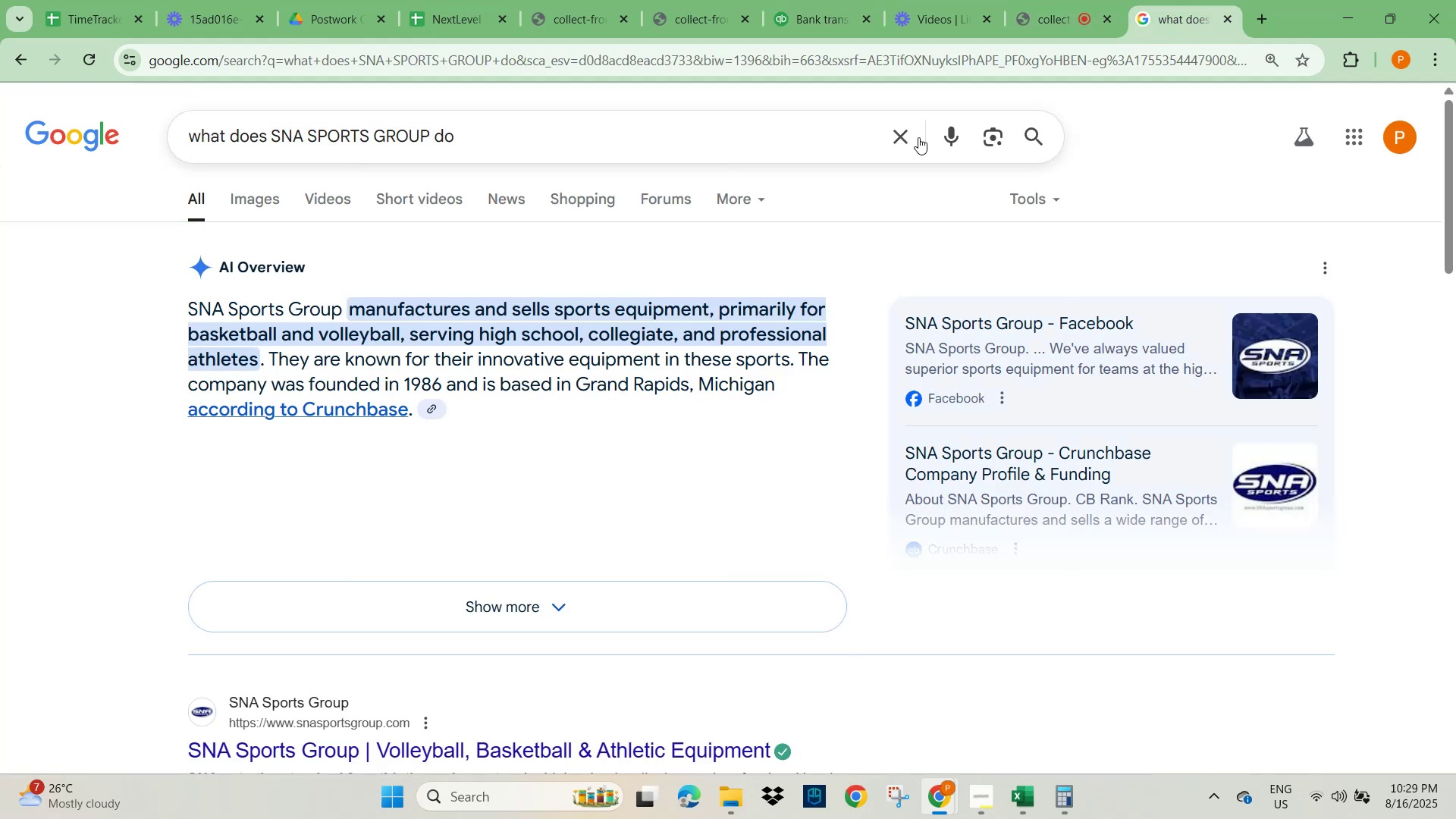 
left_click([895, 140])
 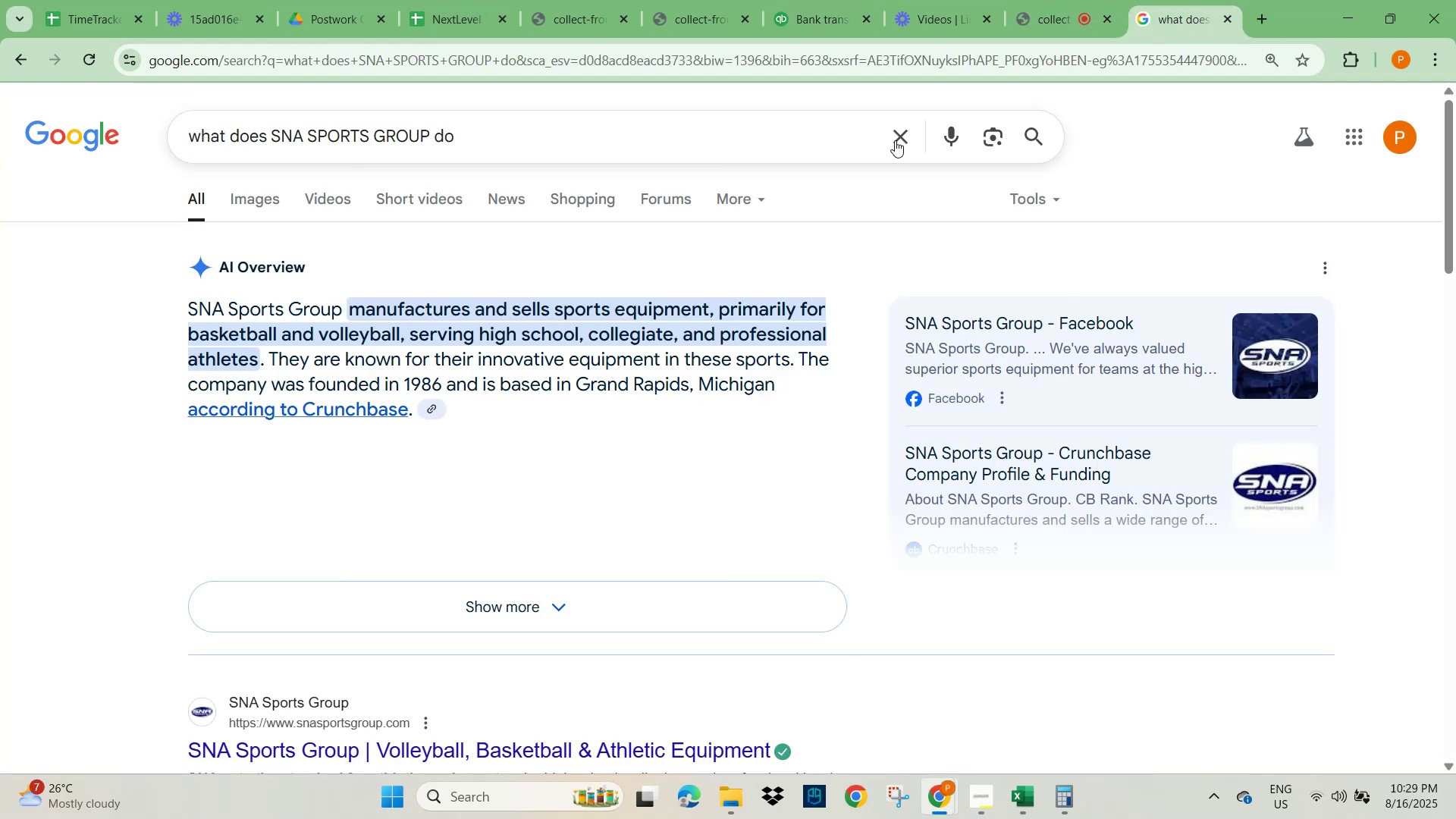 
key(Control+V)
 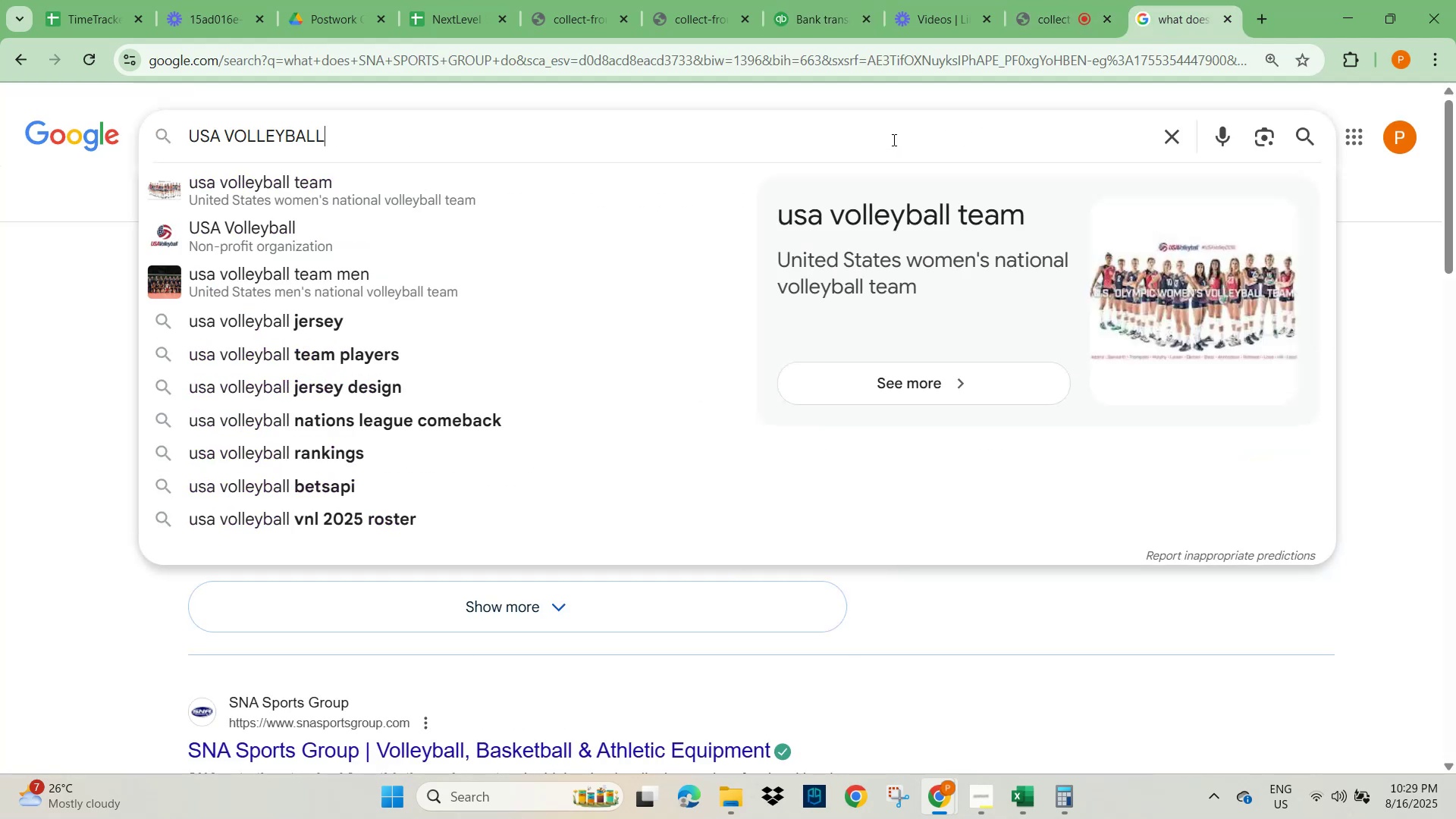 
key(NumpadEnter)
 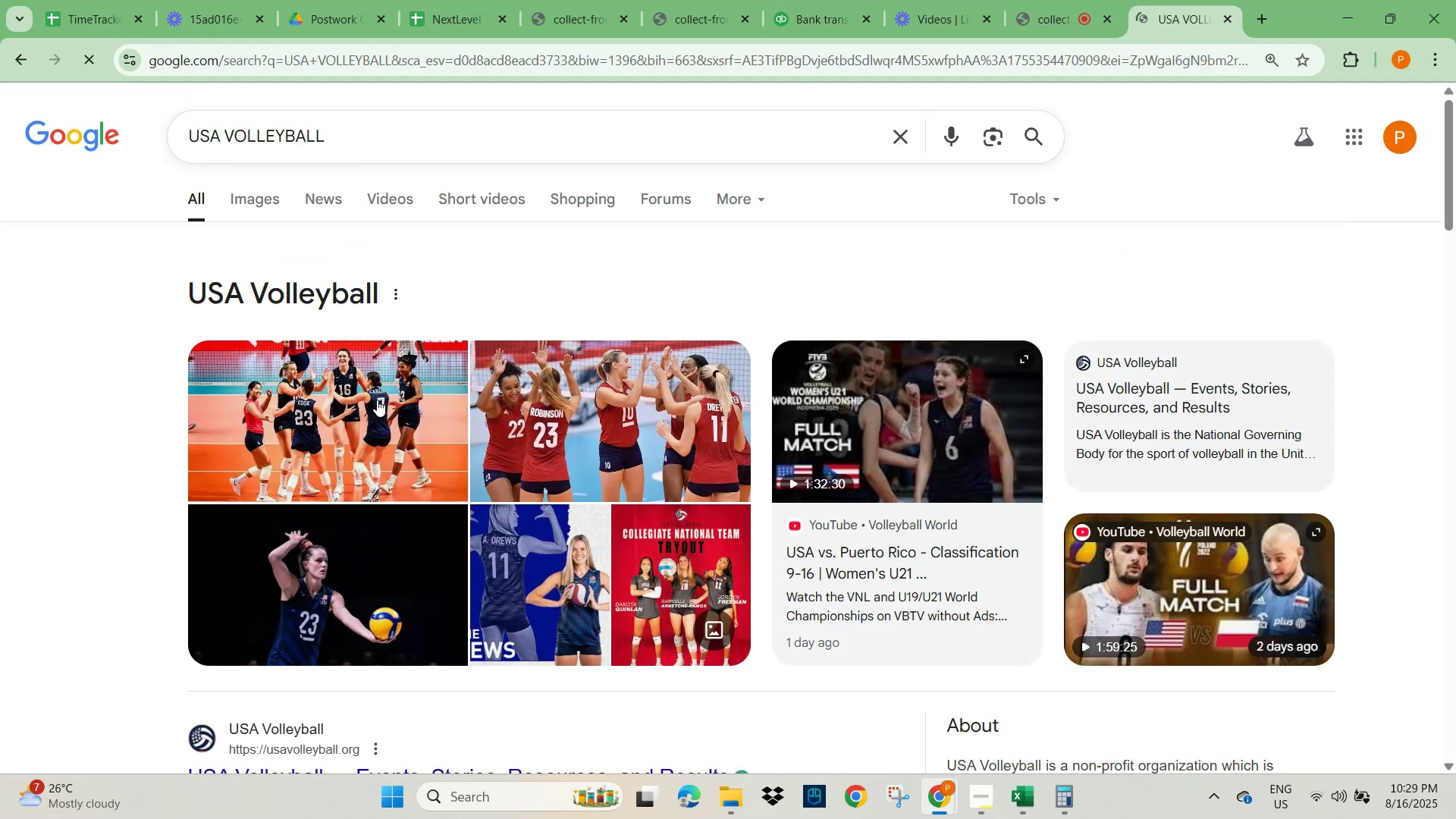 
scroll: coordinate [447, 447], scroll_direction: down, amount: 4.0
 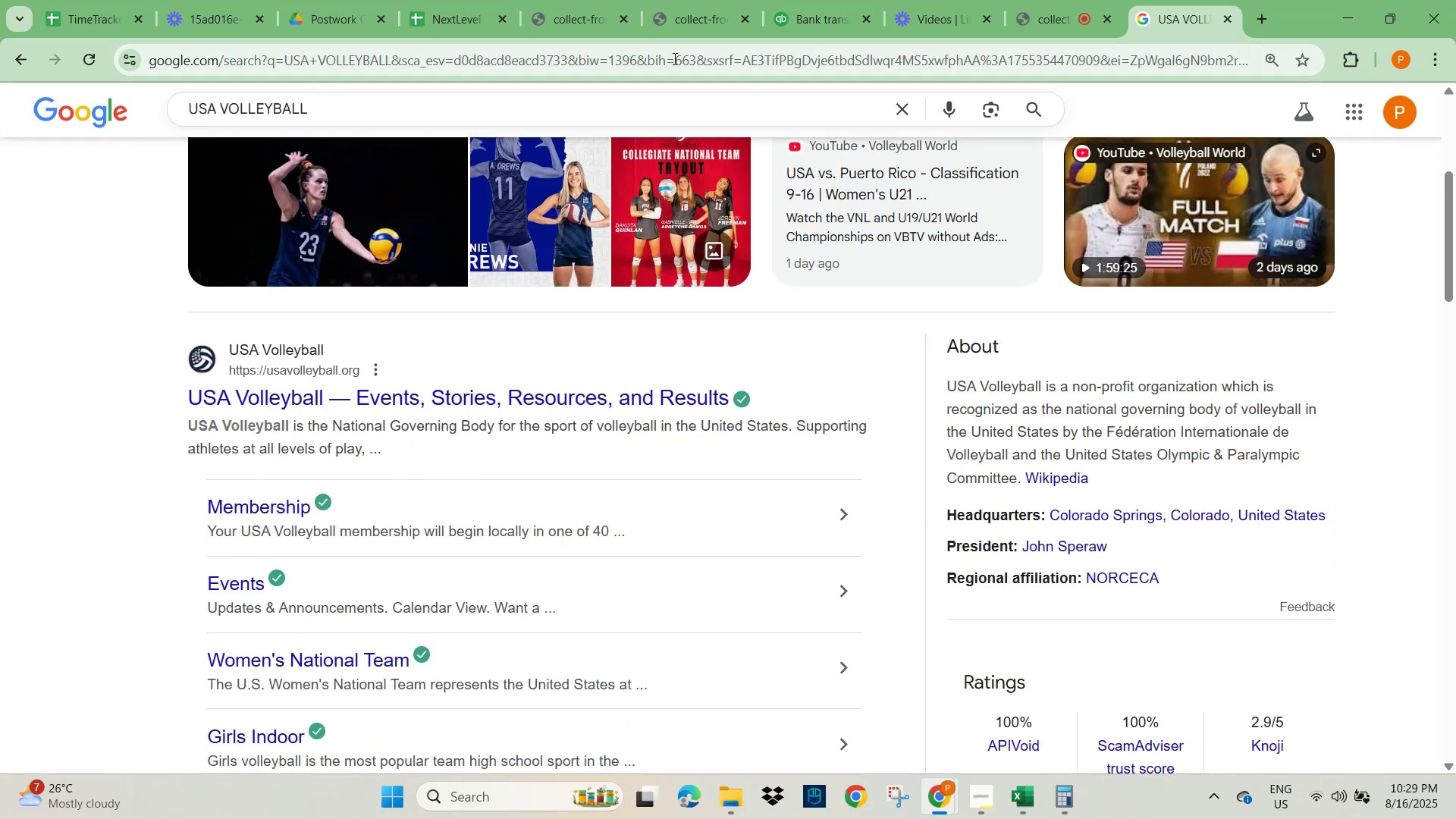 
wait(7.51)
 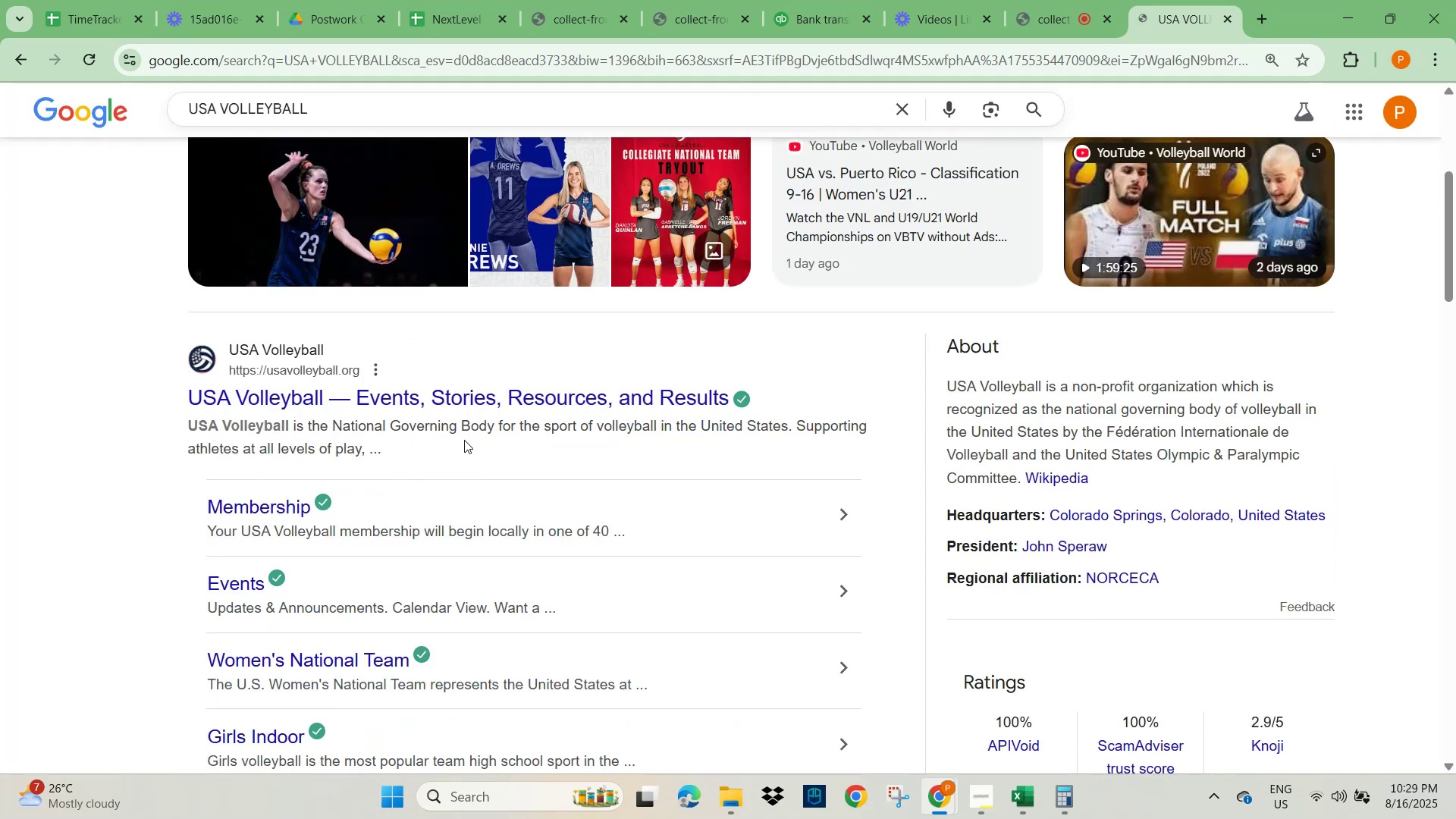 
scroll: coordinate [885, 532], scroll_direction: down, amount: 2.0
 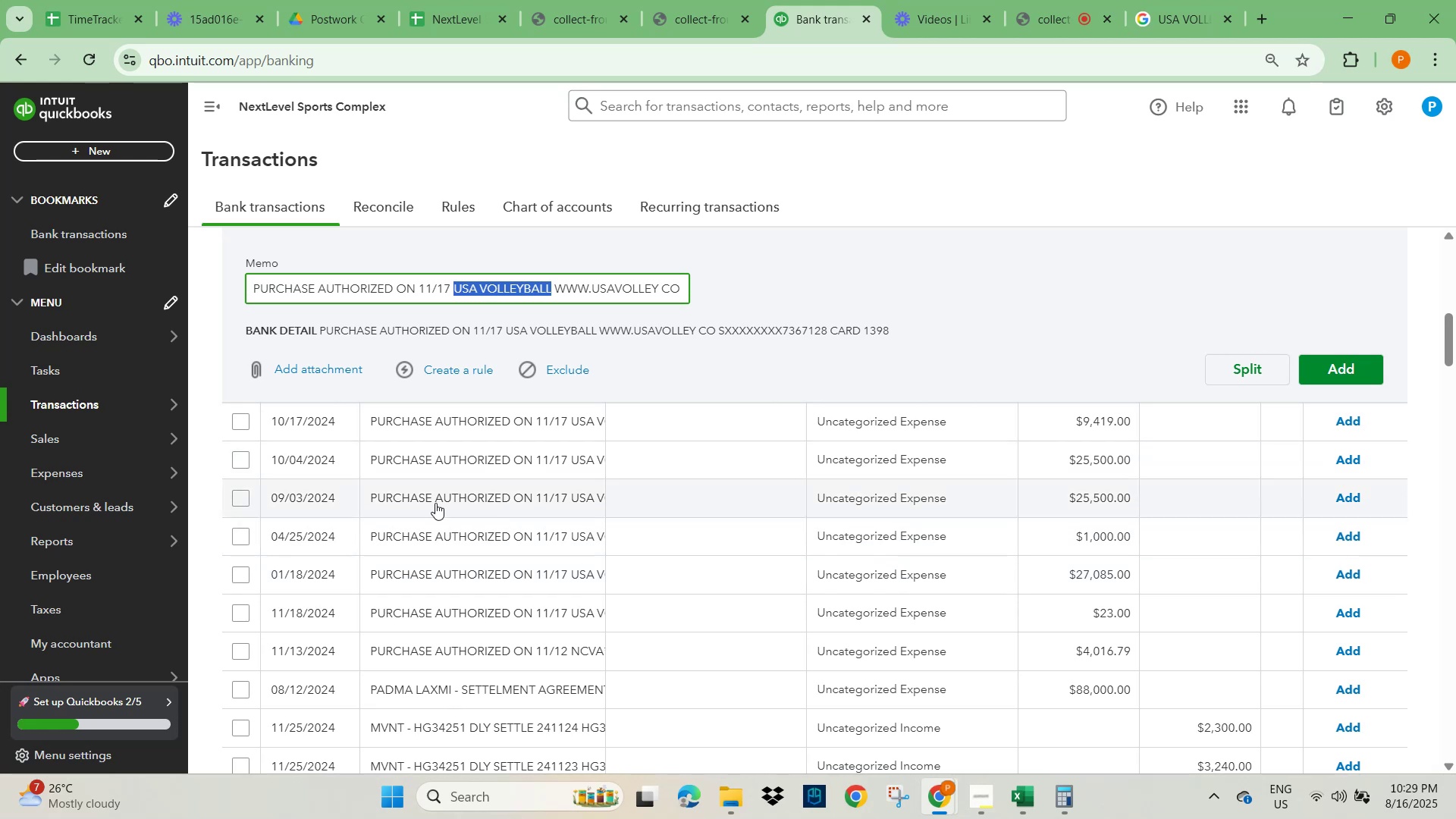 
wait(7.73)
 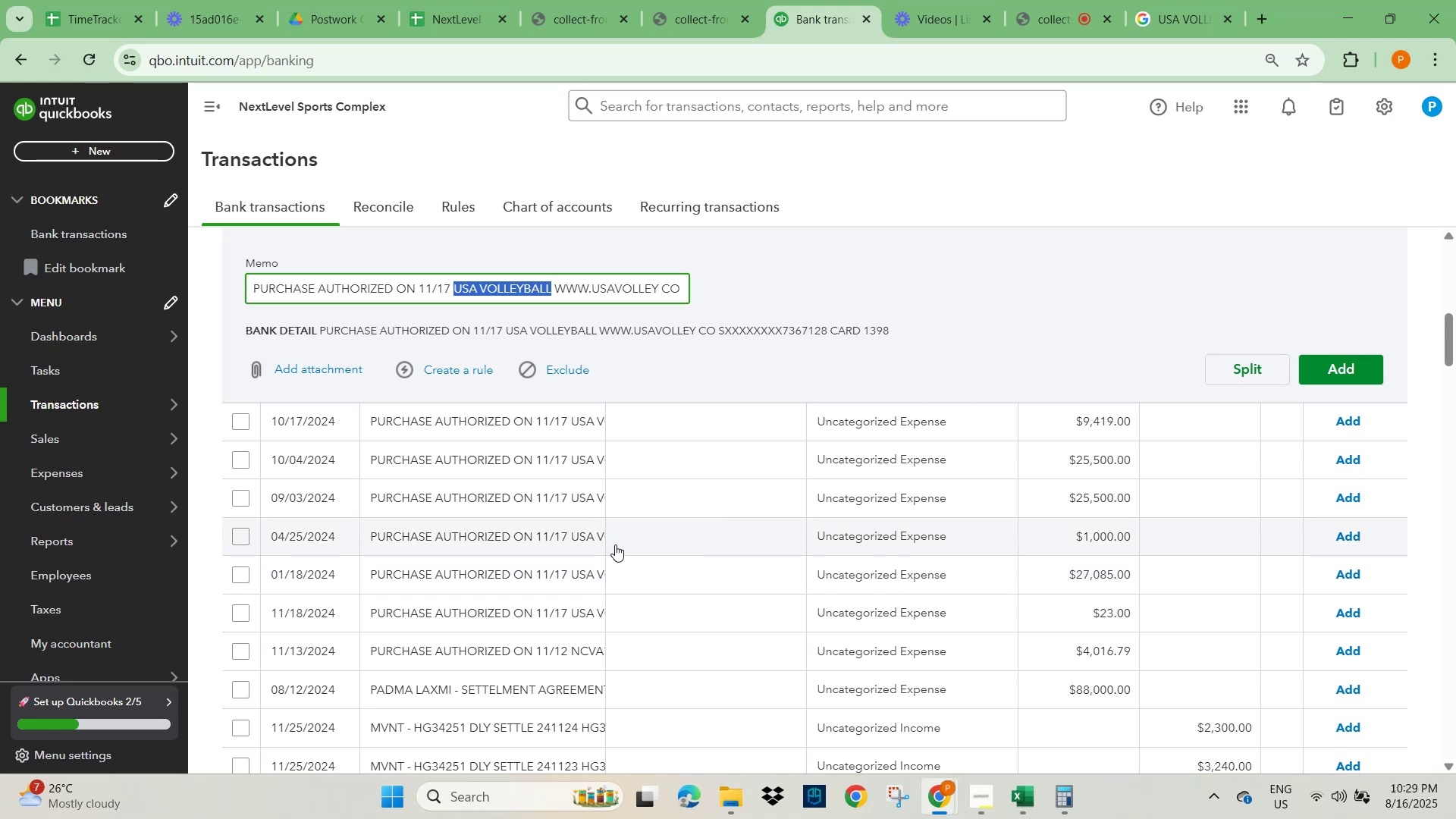 
scroll: coordinate [635, 557], scroll_direction: down, amount: 2.0
 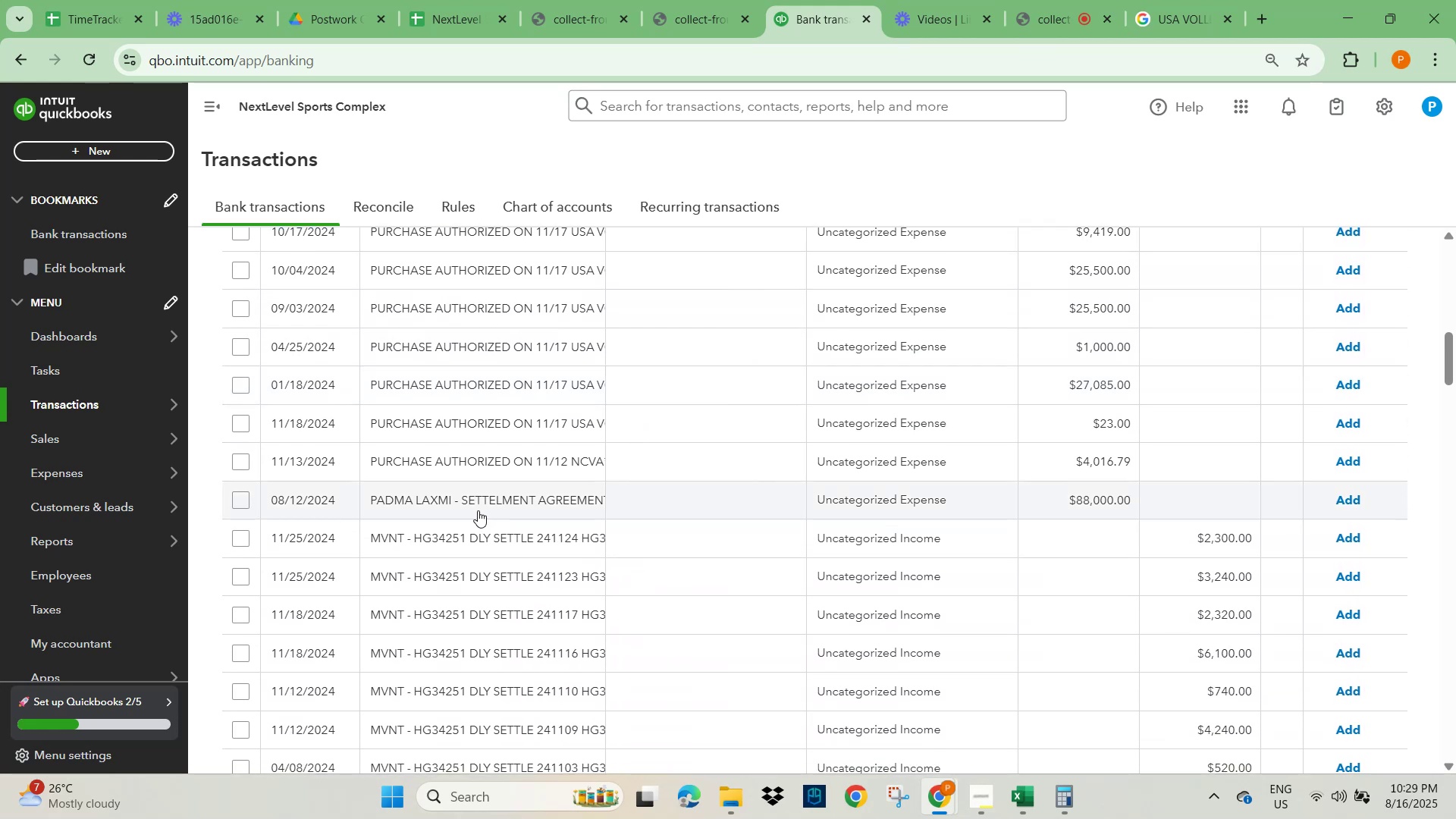 
scroll: coordinate [607, 490], scroll_direction: up, amount: 12.0
 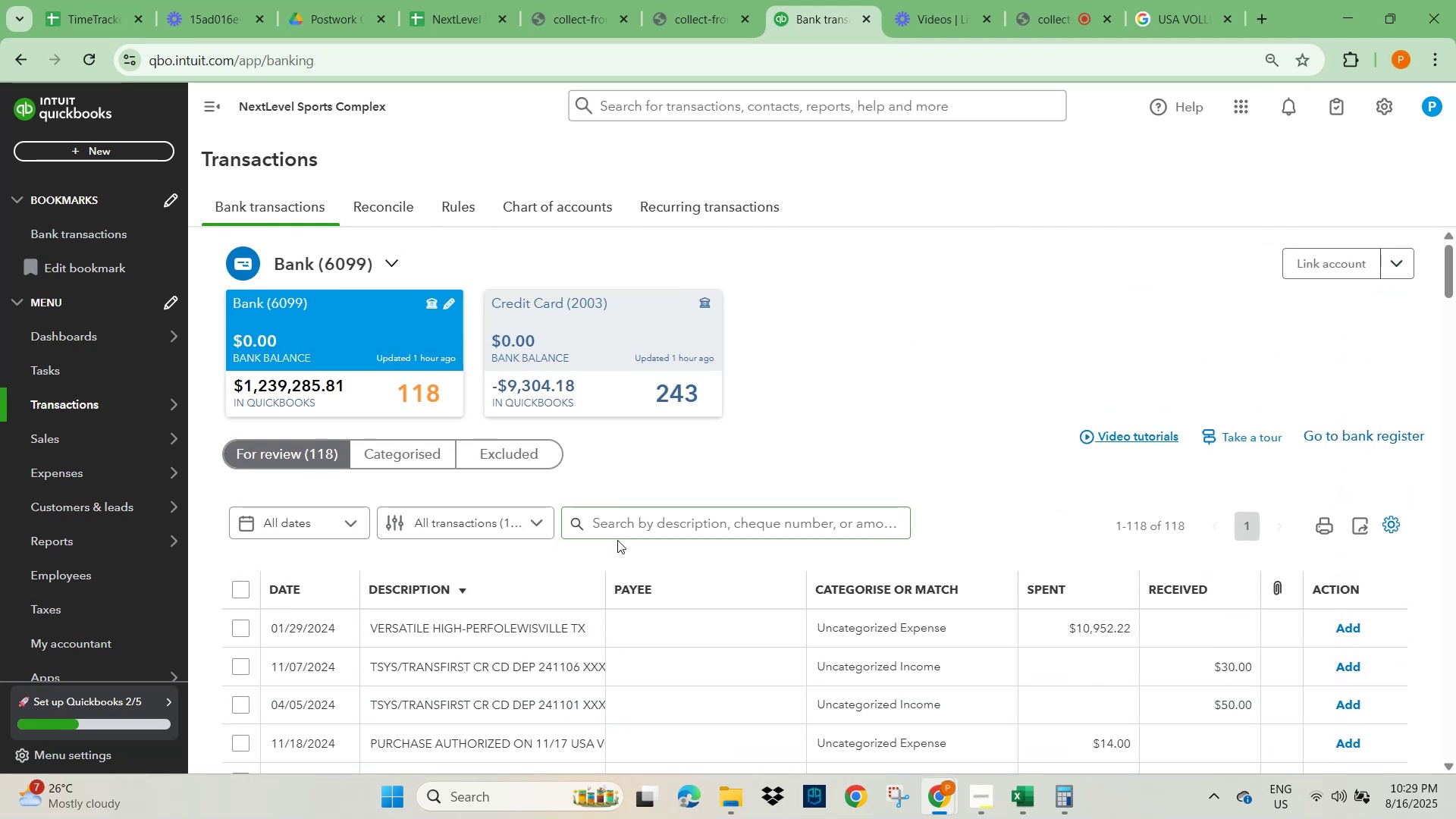 
key(Control+V)
 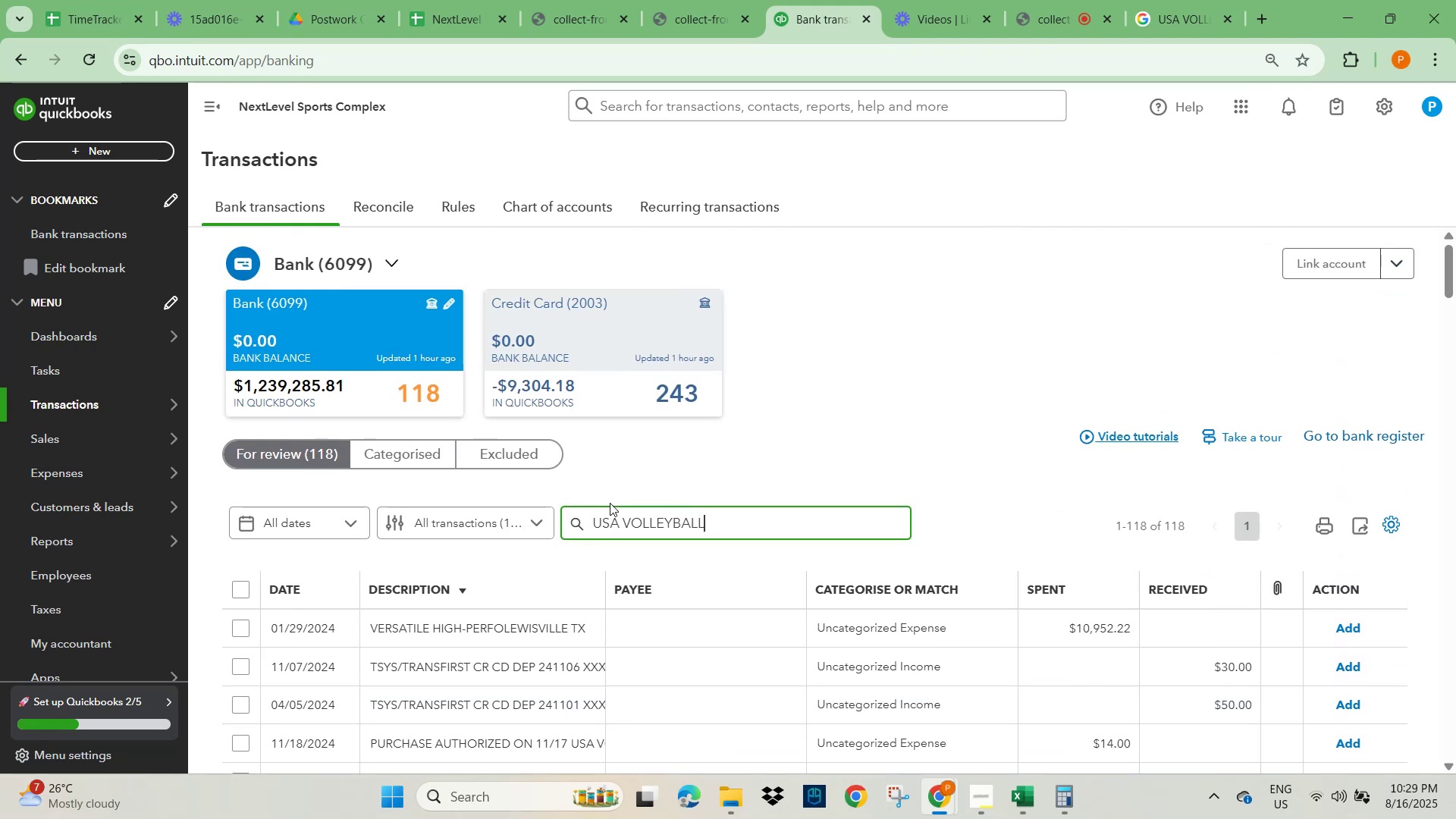 
key(NumpadEnter)
 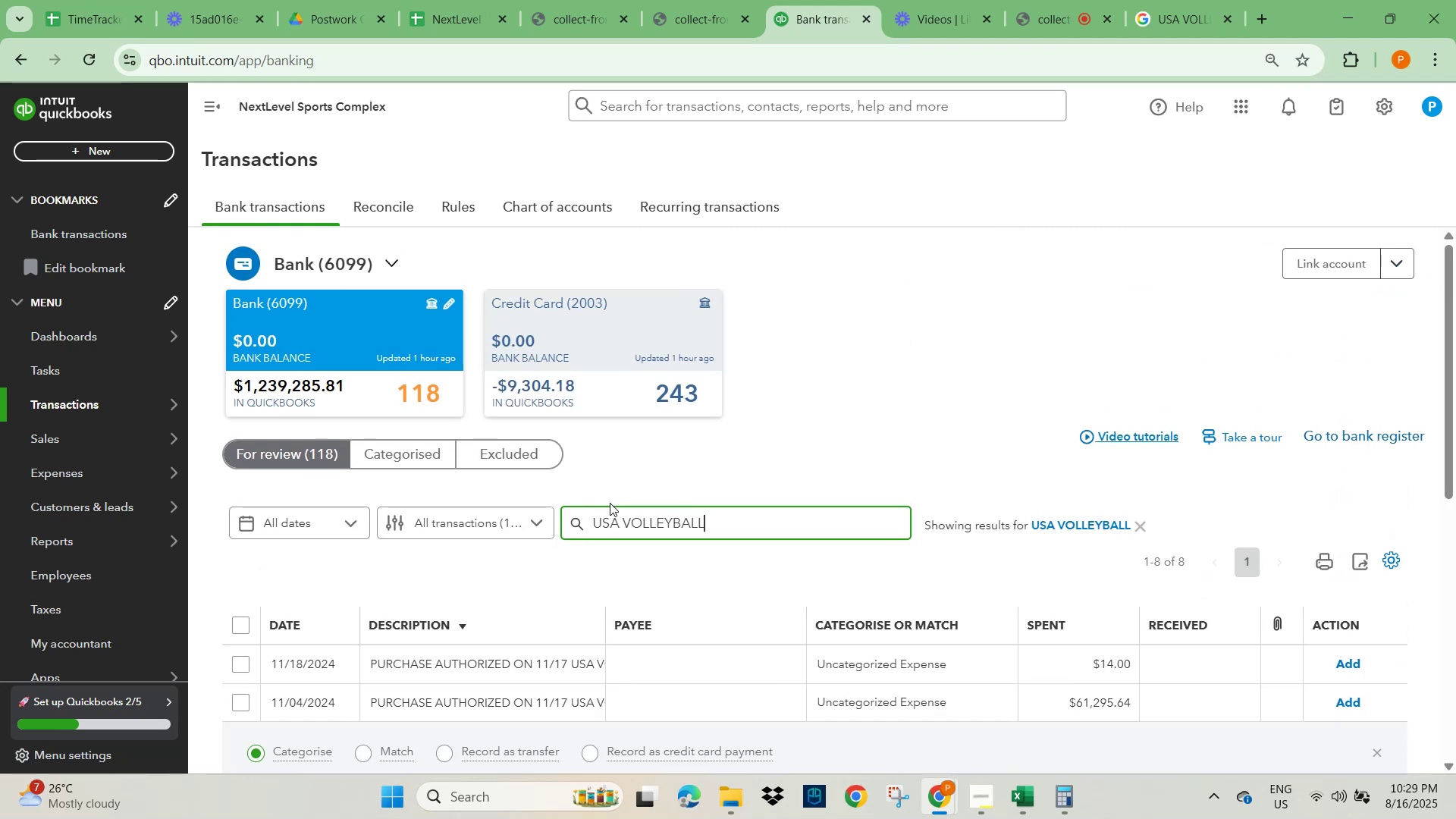 
scroll: coordinate [878, 495], scroll_direction: down, amount: 2.0
 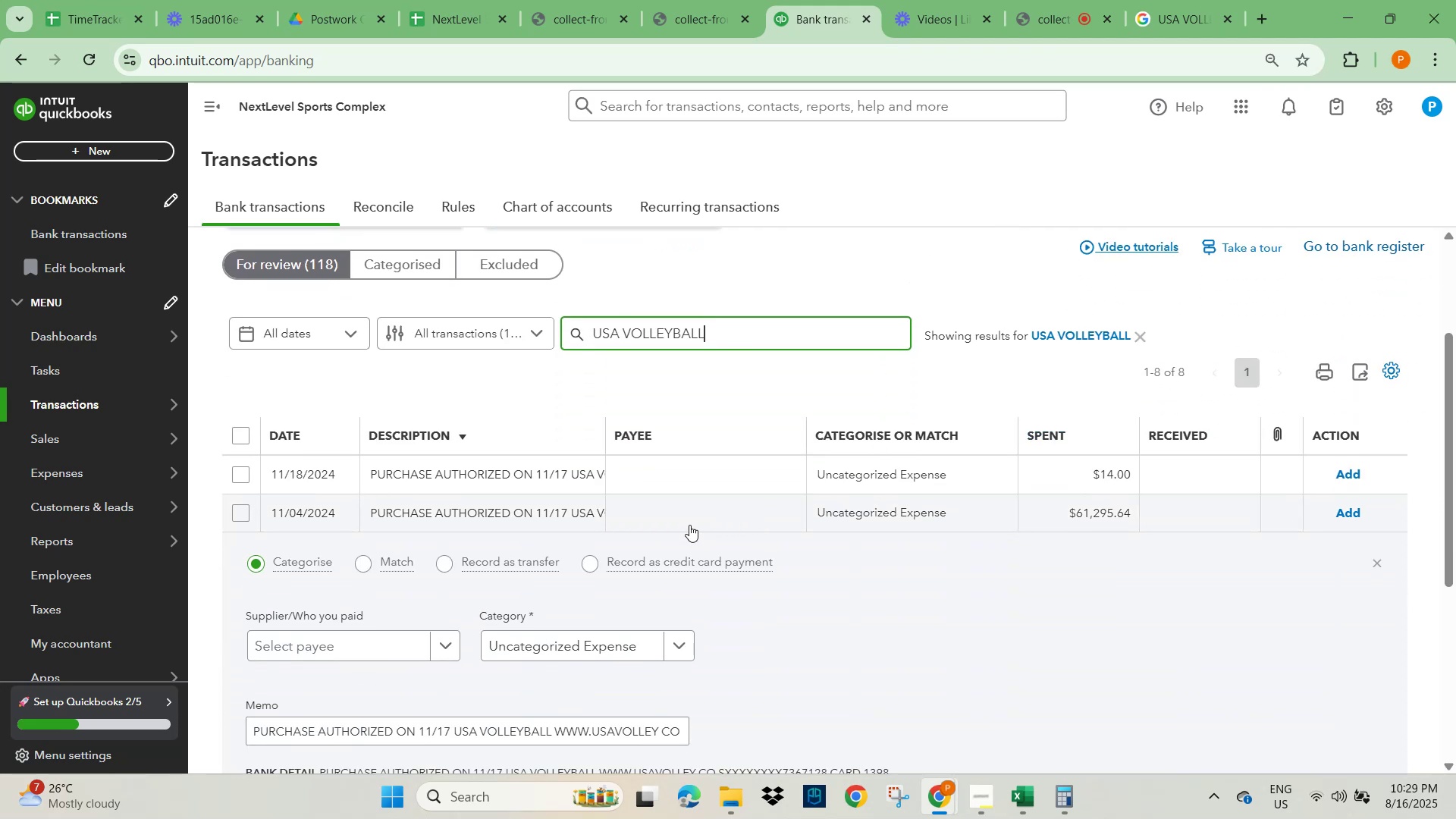 
left_click([234, 475])
 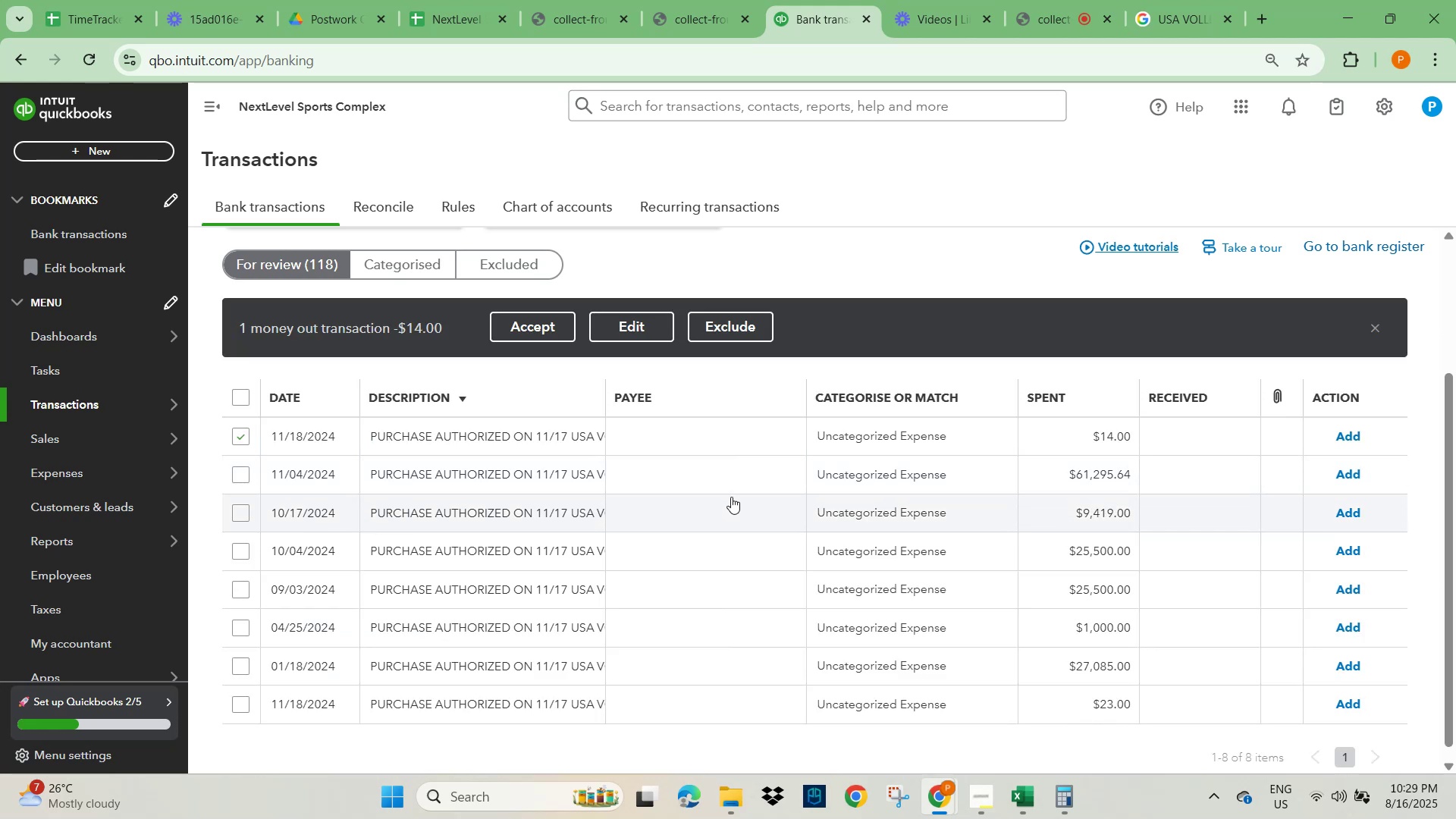 
wait(9.77)
 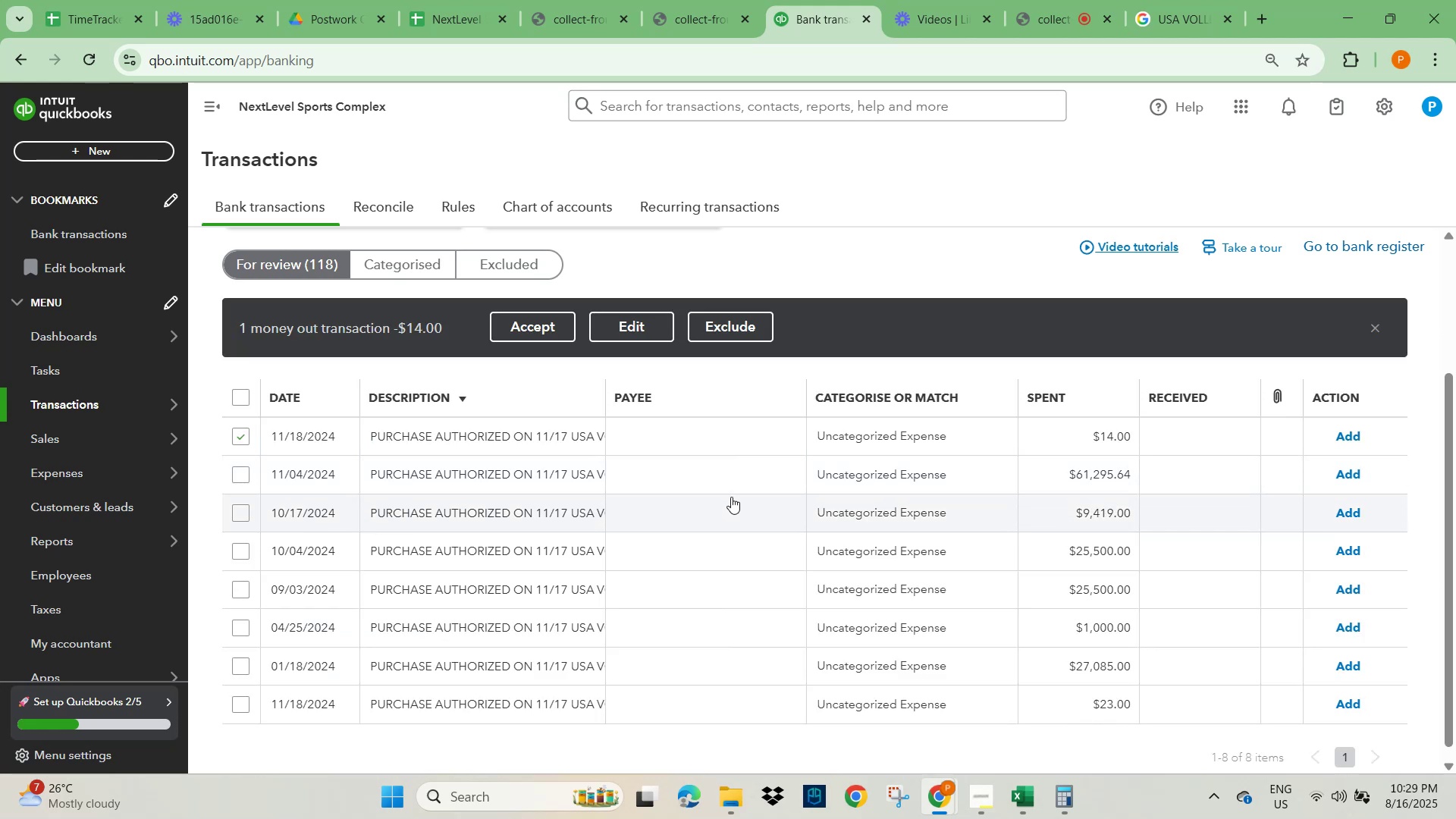 
left_click([468, 651])
 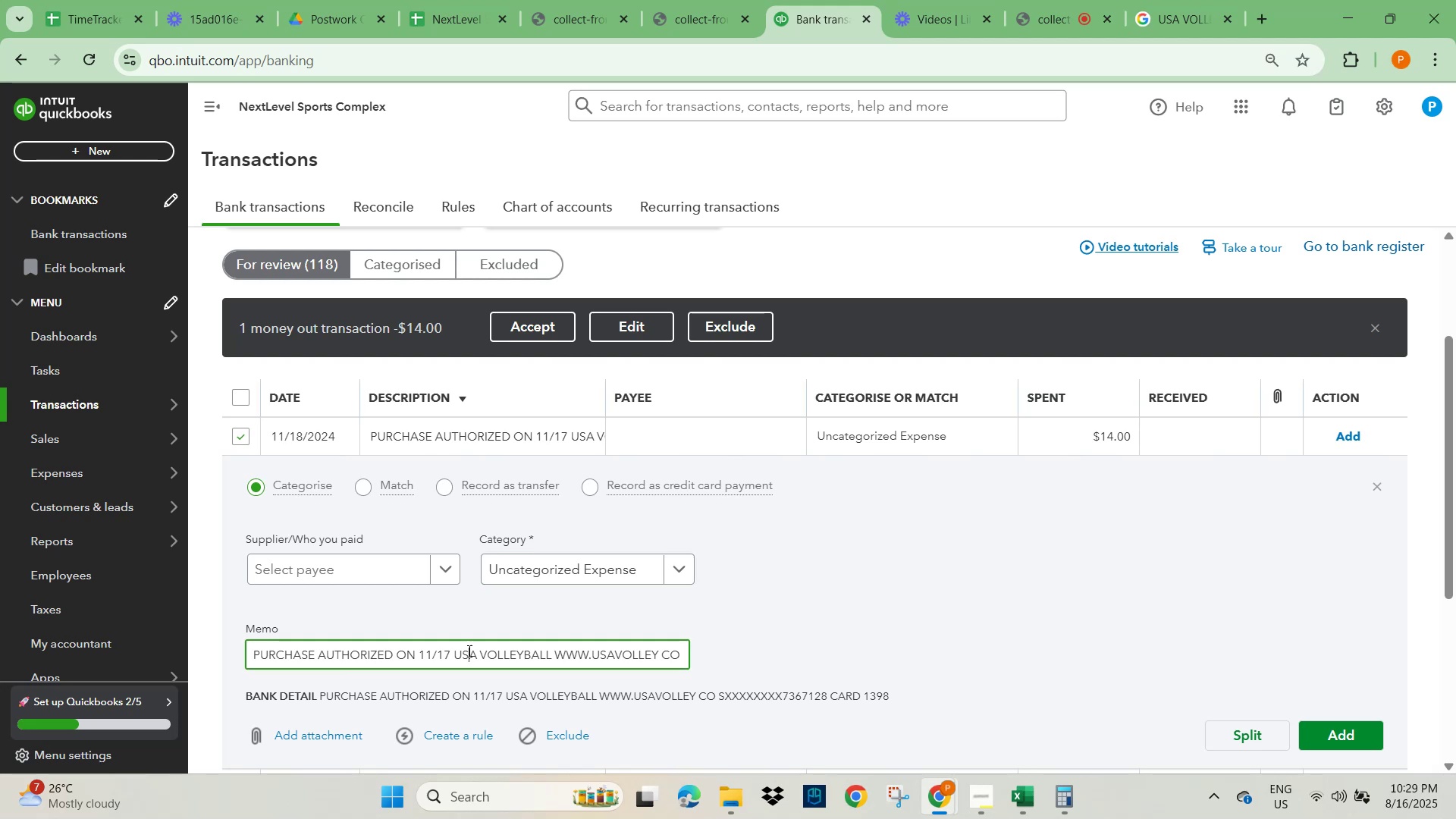 
key(Control+A)
 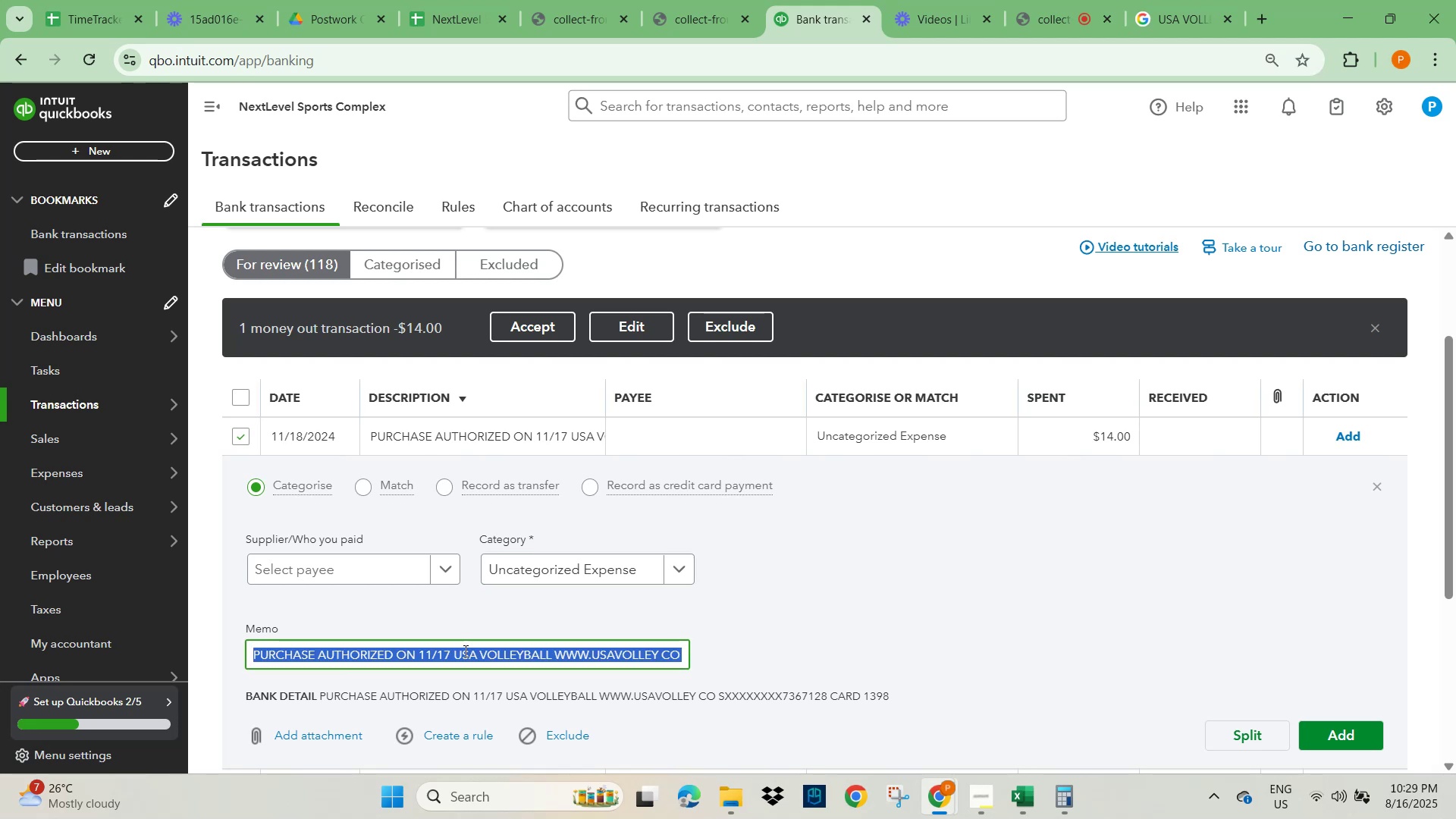 
key(Control+C)
 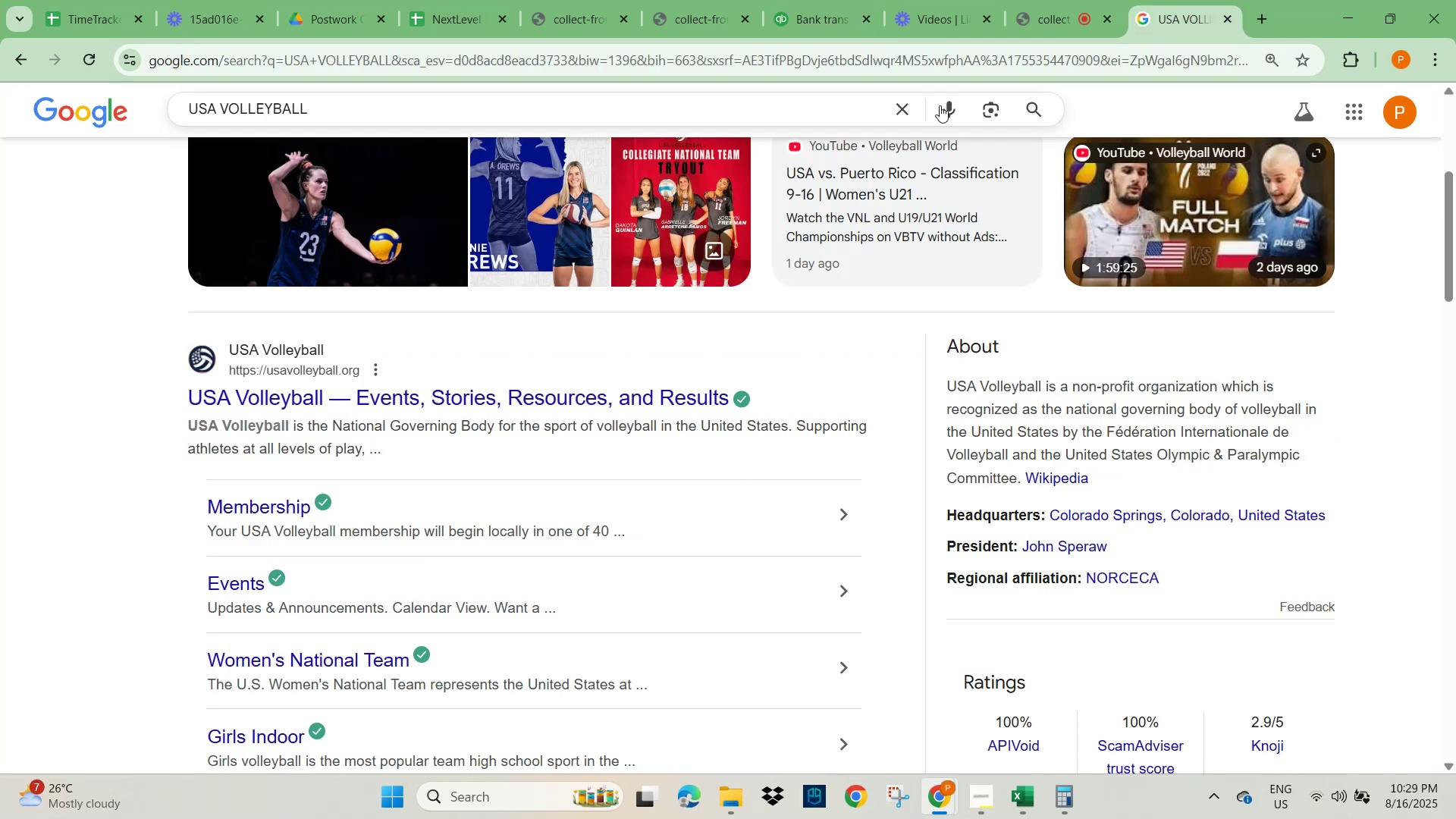 
left_click([903, 116])
 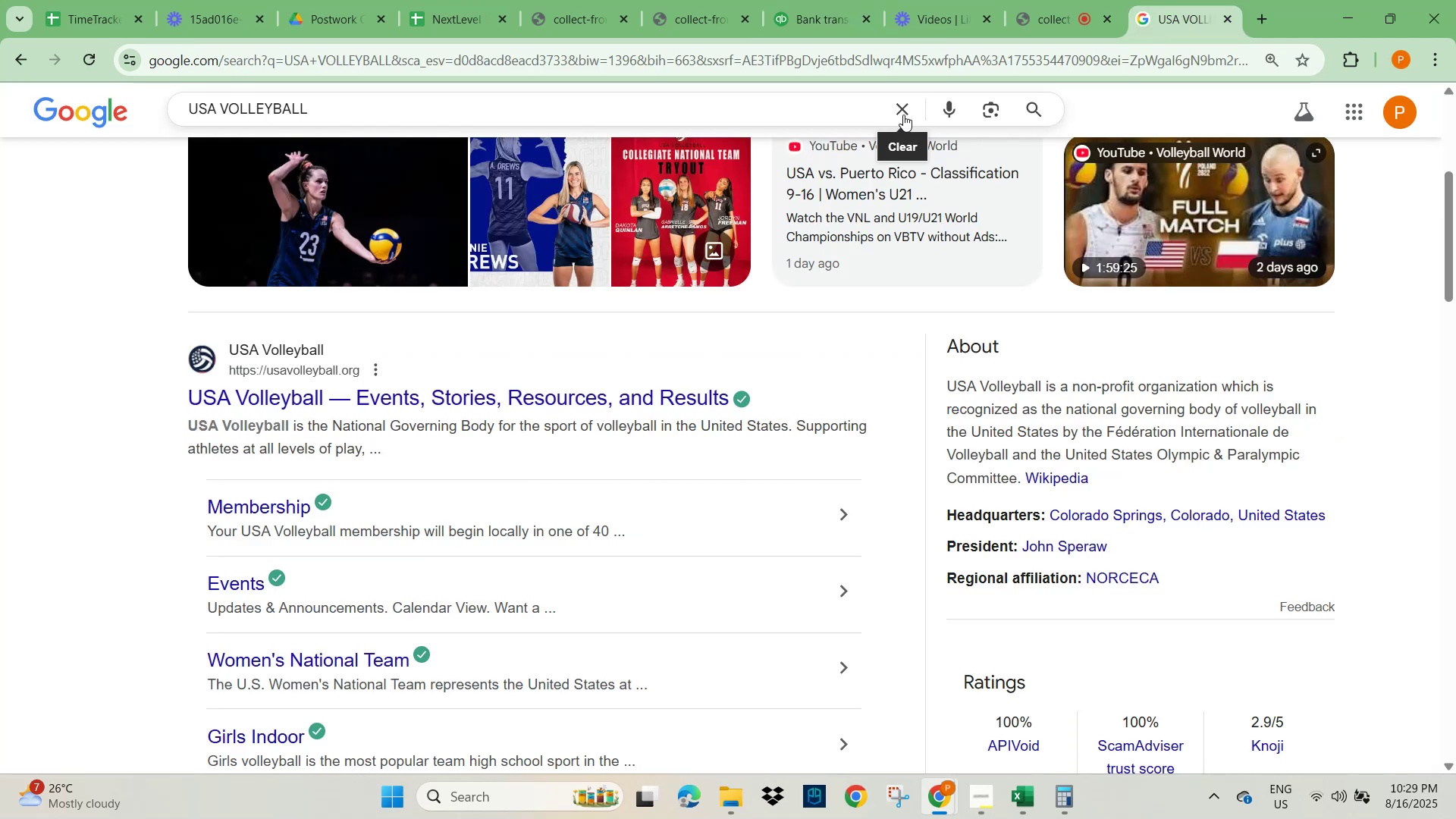 
key(Control+V)
 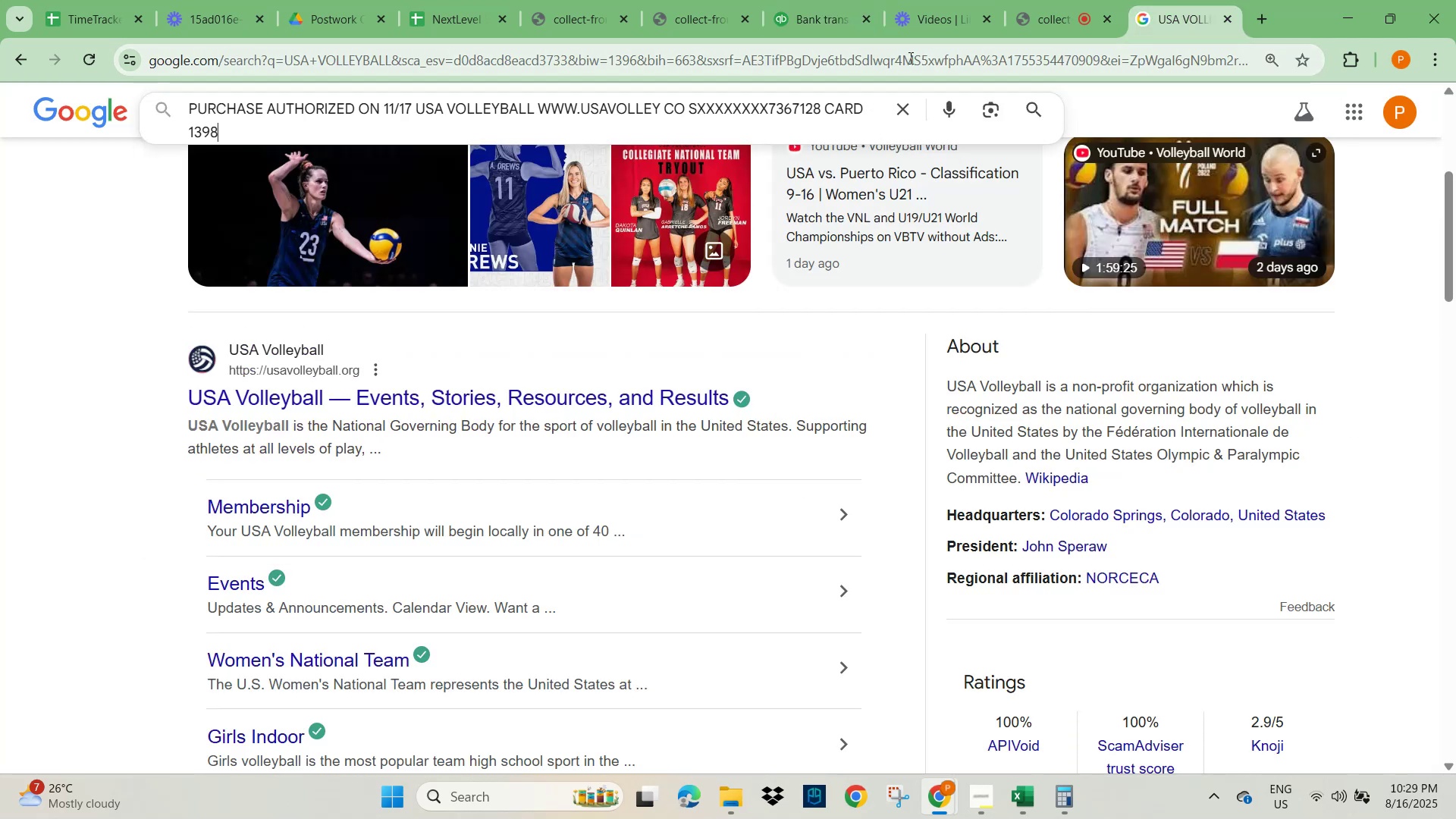 
key(NumpadEnter)
 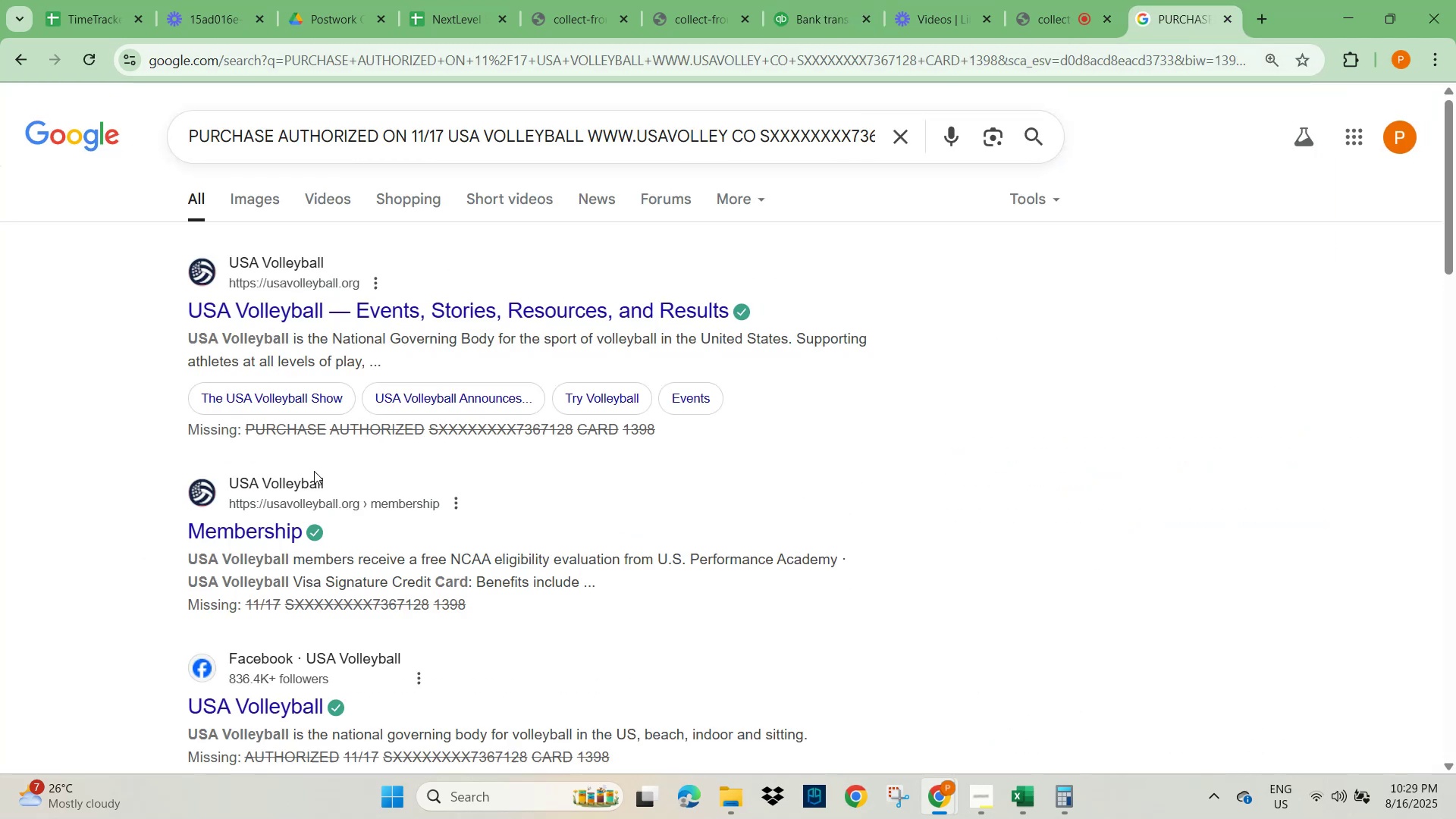 
wait(5.55)
 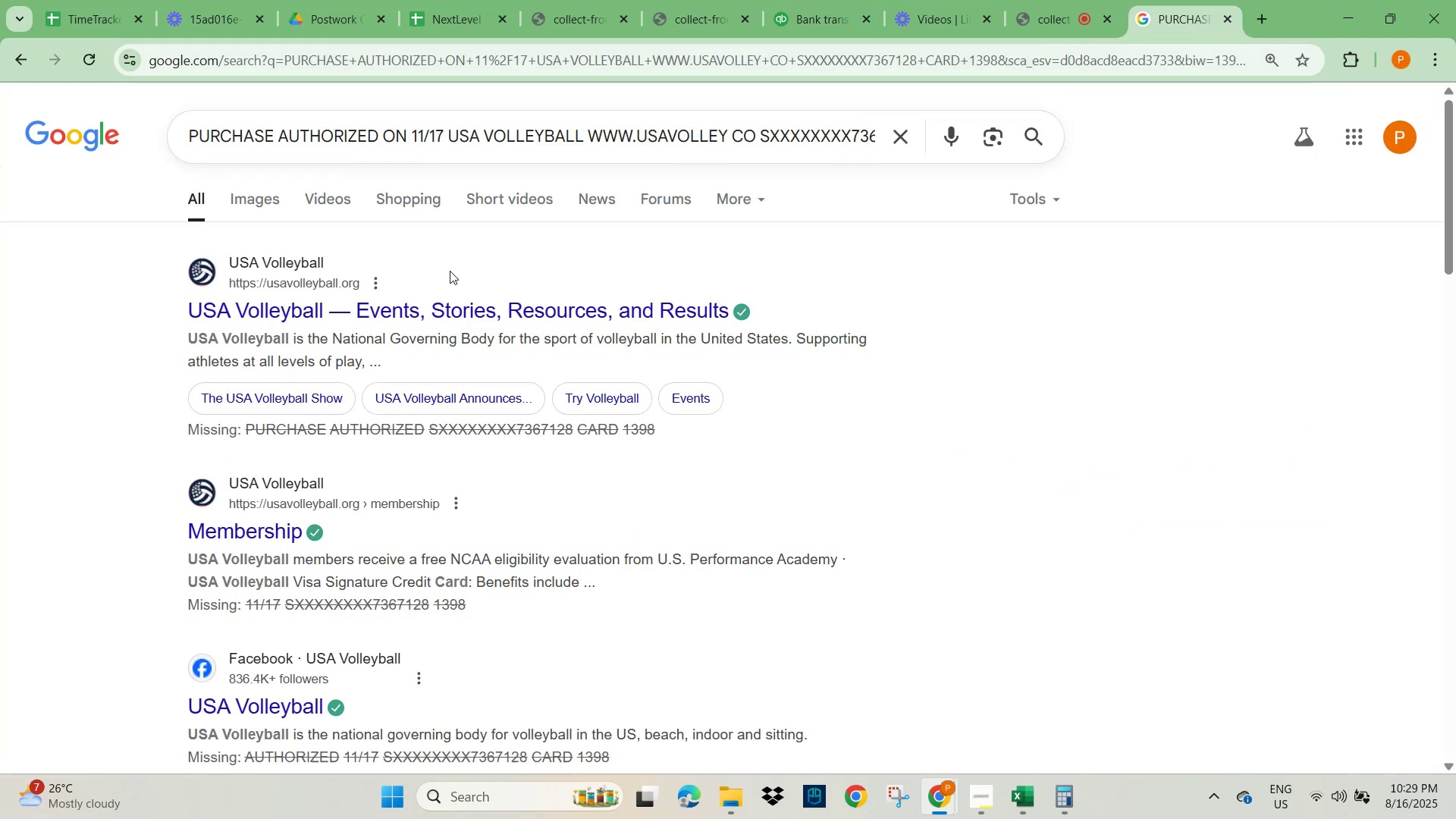 
scroll: coordinate [300, 569], scroll_direction: down, amount: 6.0
 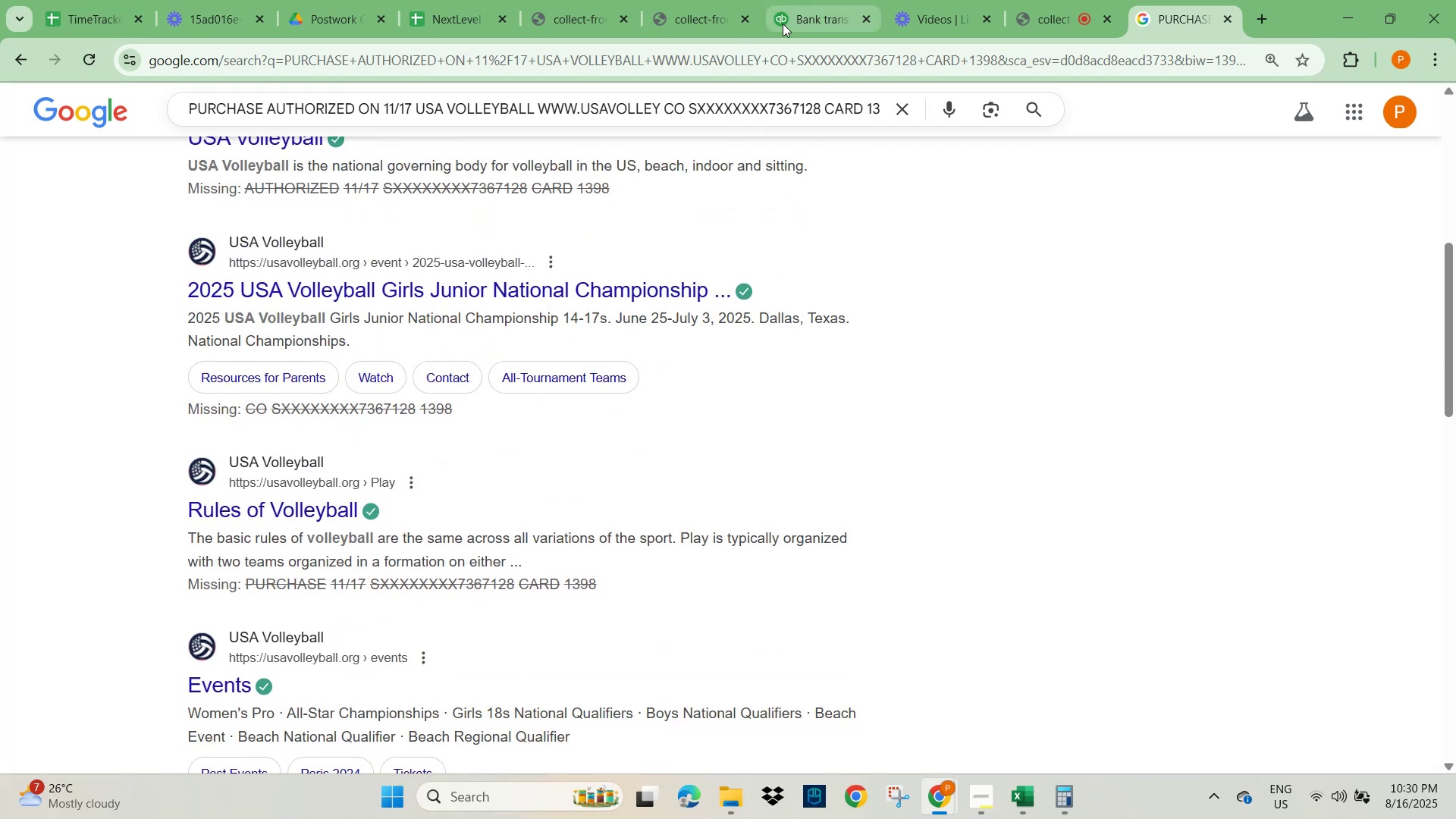 
left_click([817, 24])
 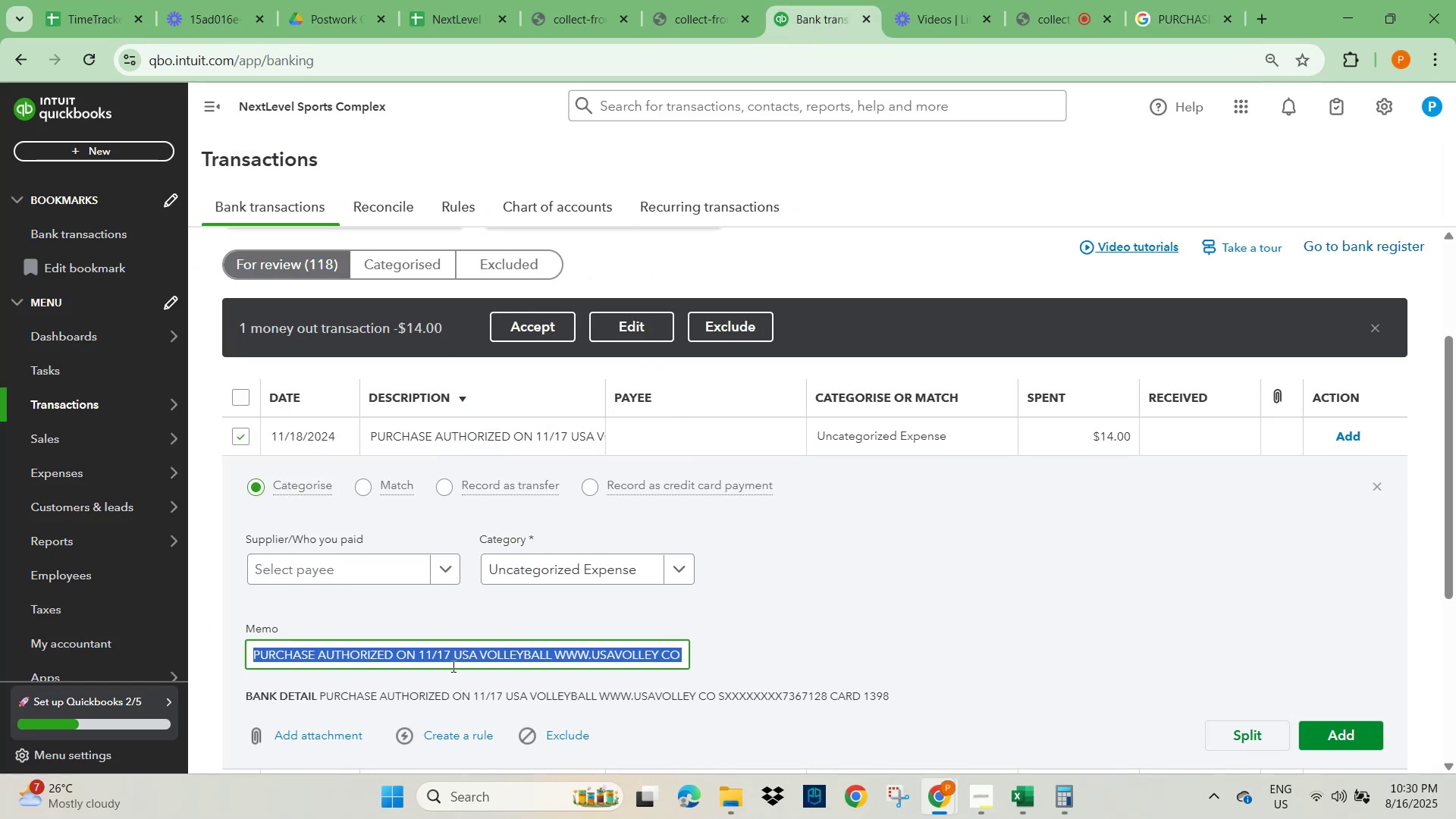 
left_click_drag(start_coordinate=[450, 659], to_coordinate=[494, 657])
 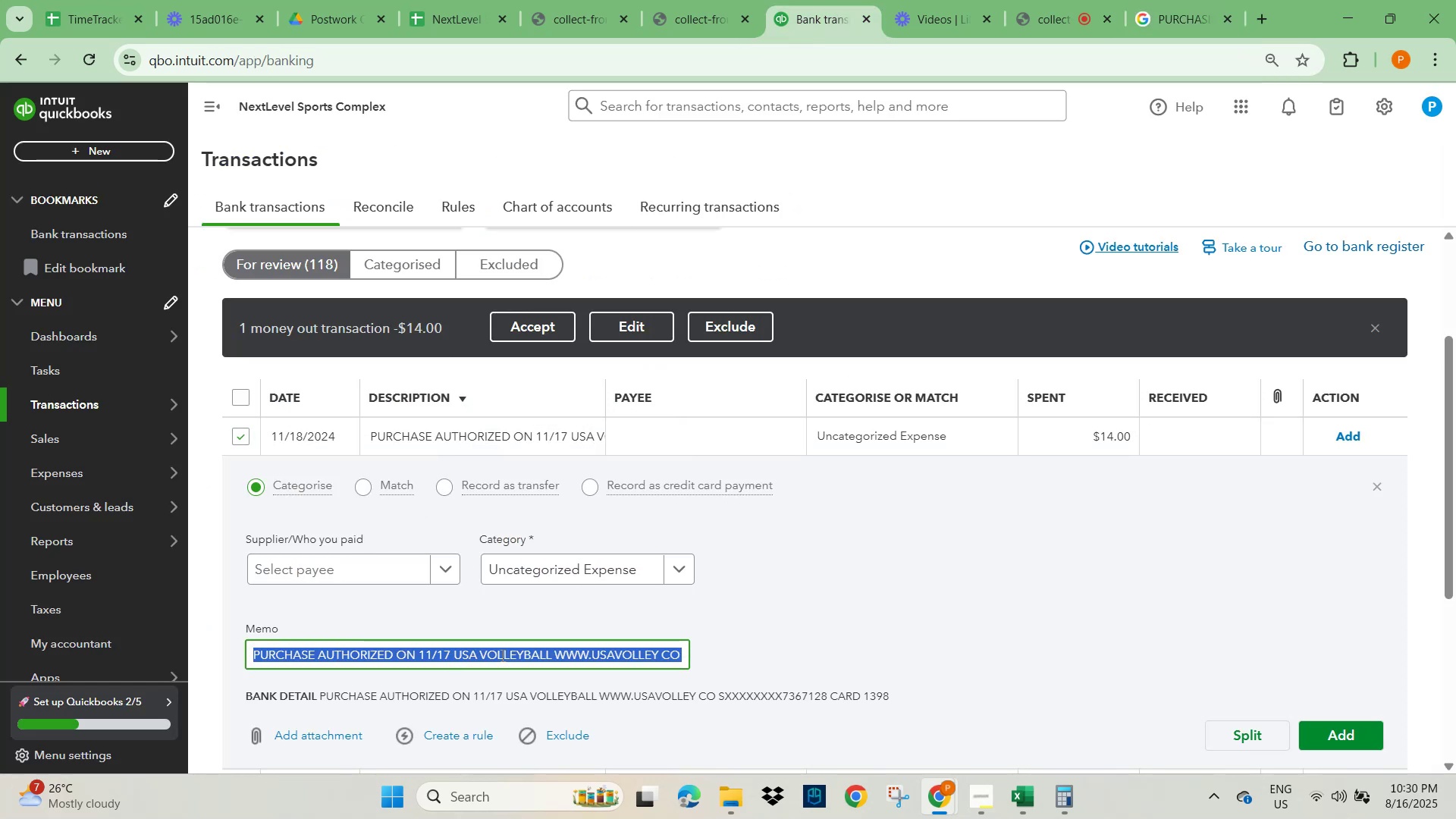 
left_click([510, 654])
 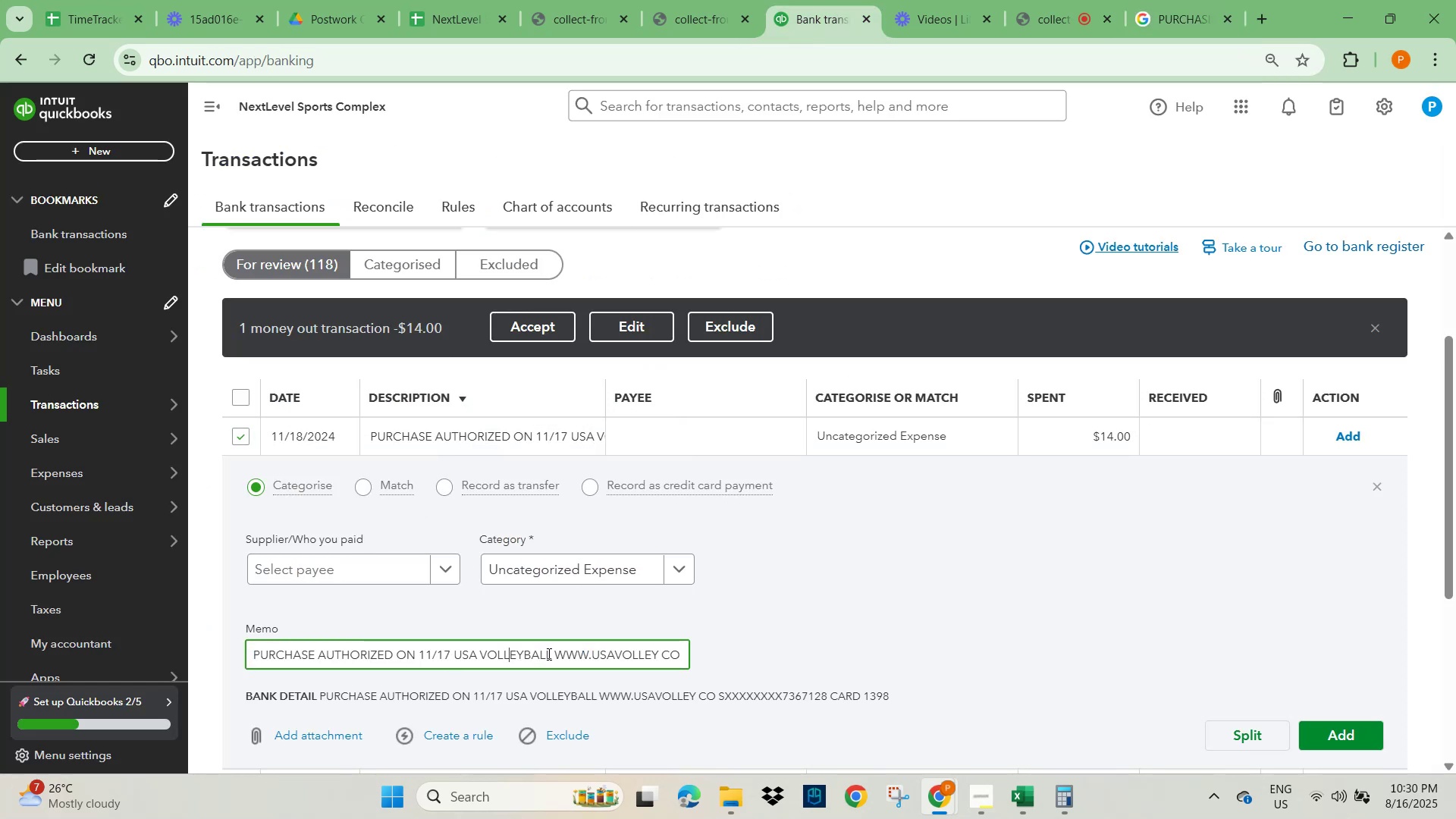 
left_click_drag(start_coordinate=[549, 654], to_coordinate=[519, 655])
 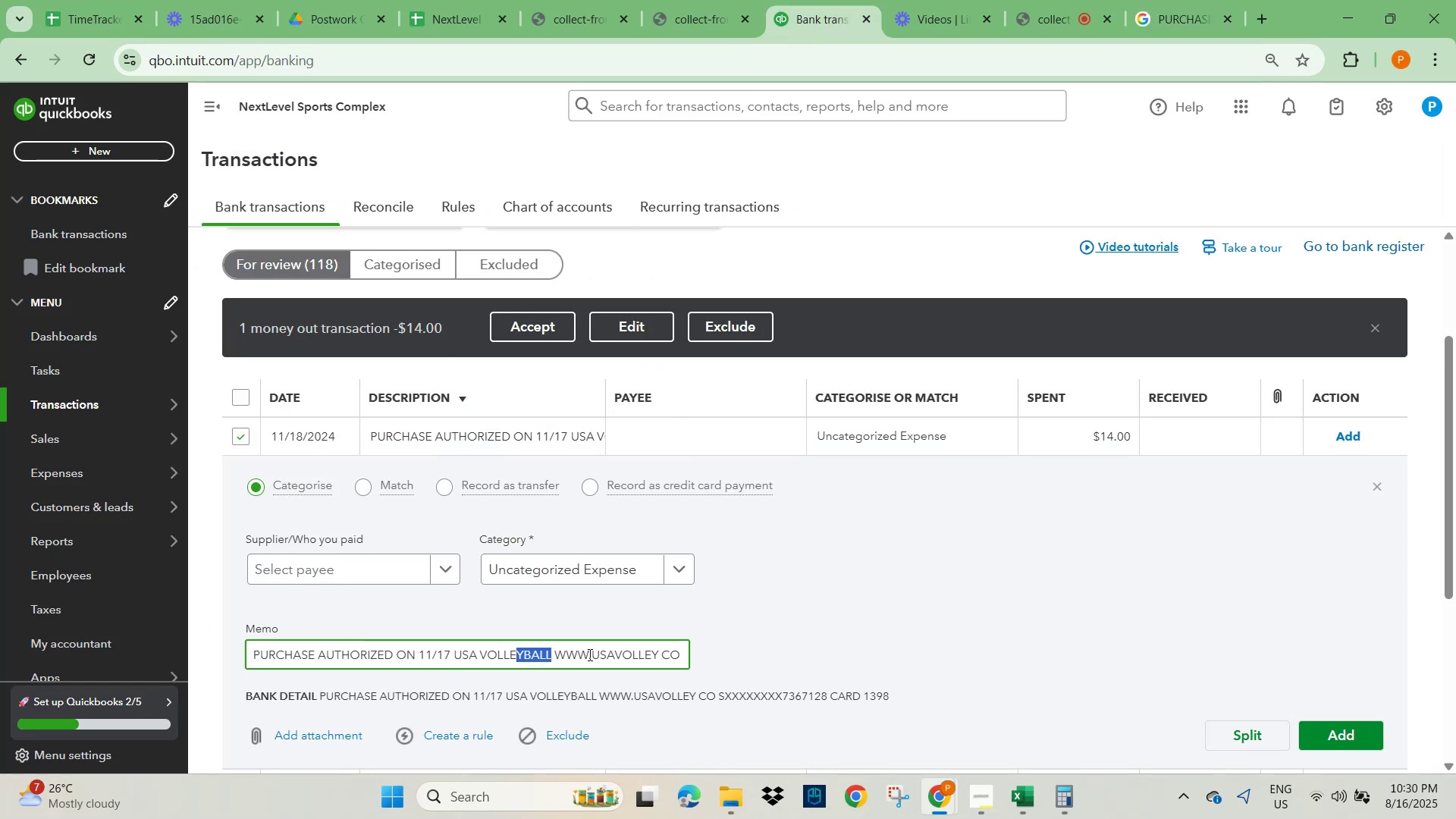 
left_click_drag(start_coordinate=[592, 654], to_coordinate=[502, 662])
 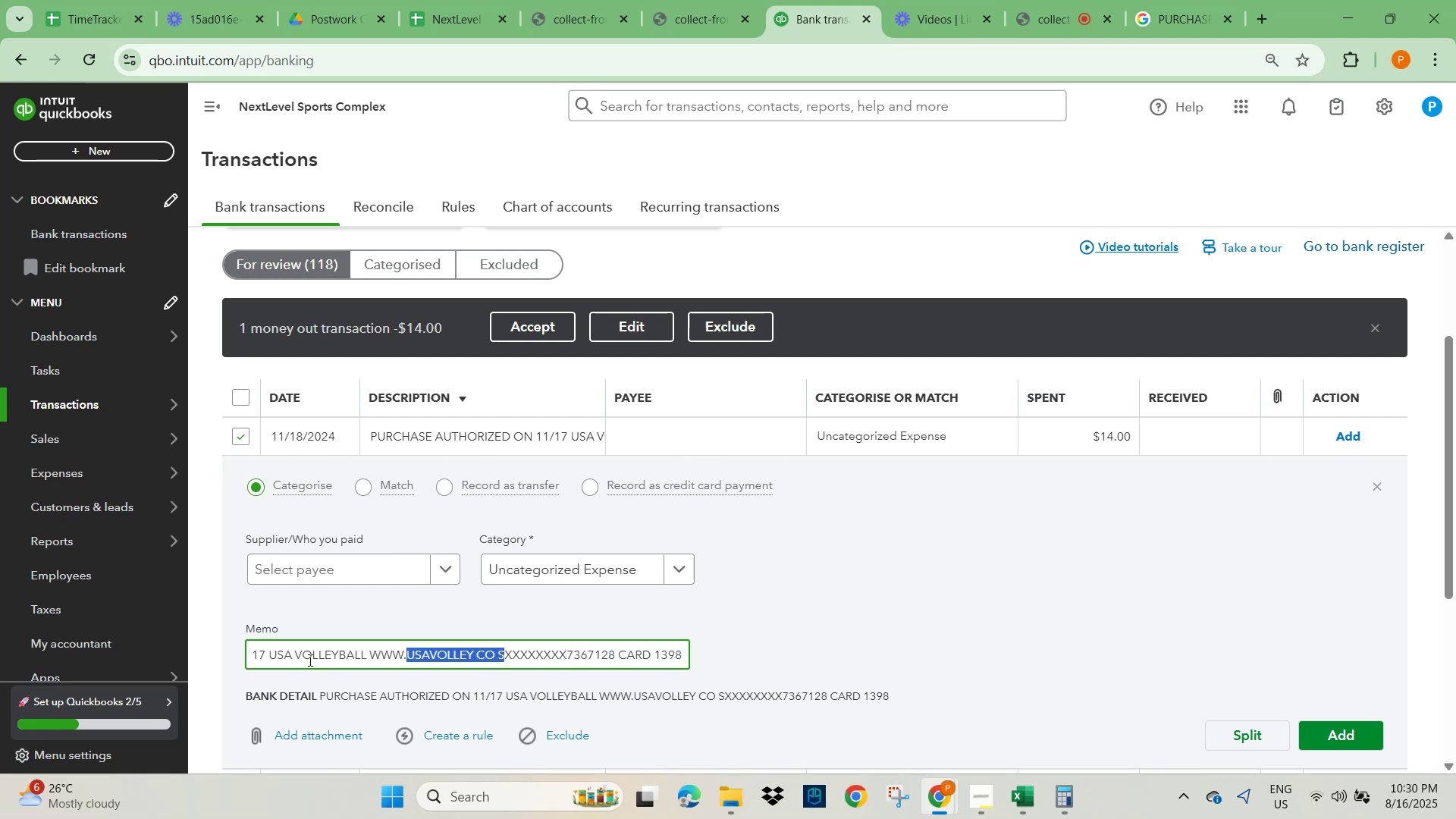 
left_click_drag(start_coordinate=[322, 654], to_coordinate=[318, 656])
 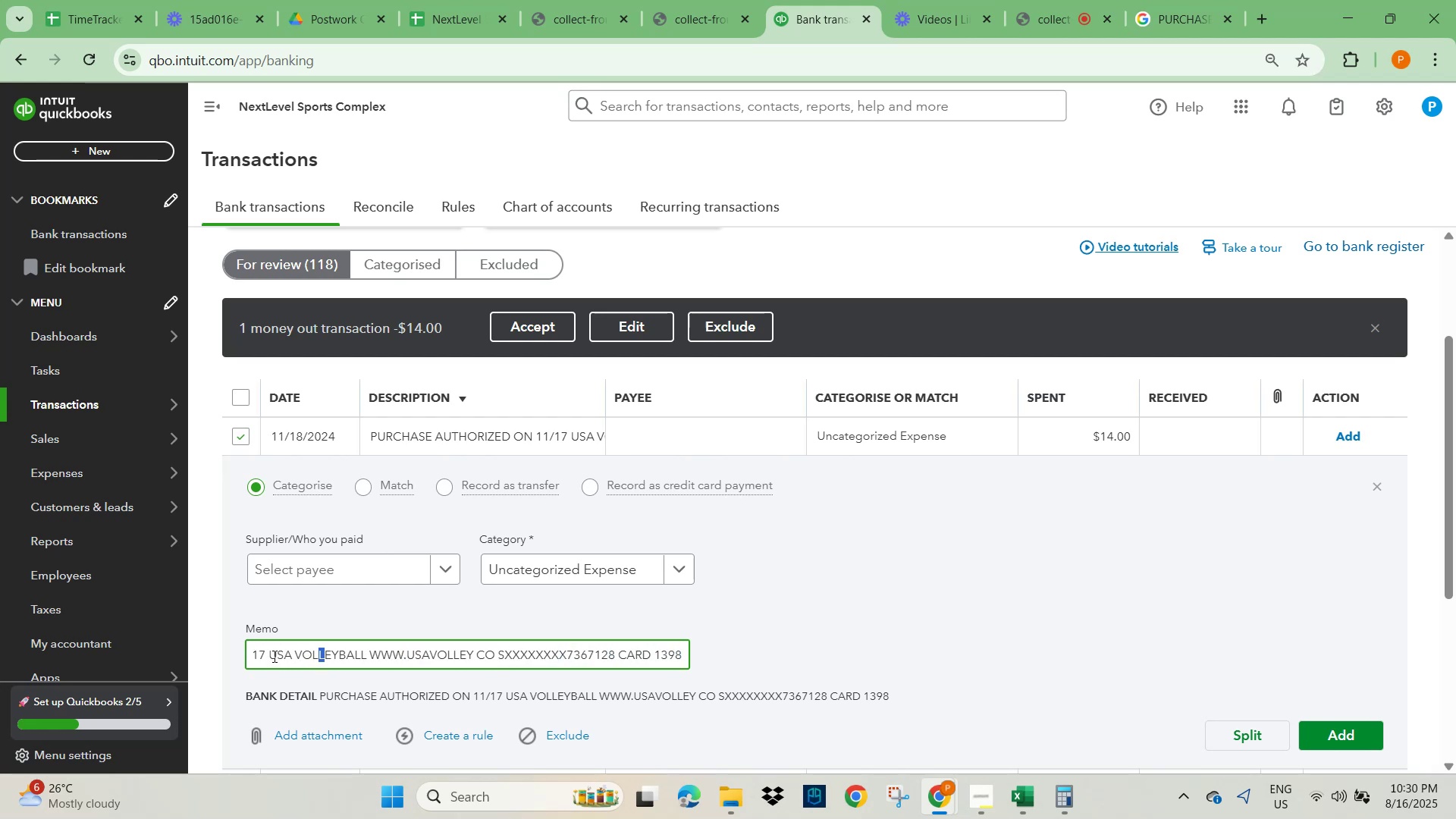 
left_click_drag(start_coordinate=[268, 658], to_coordinate=[366, 660])
 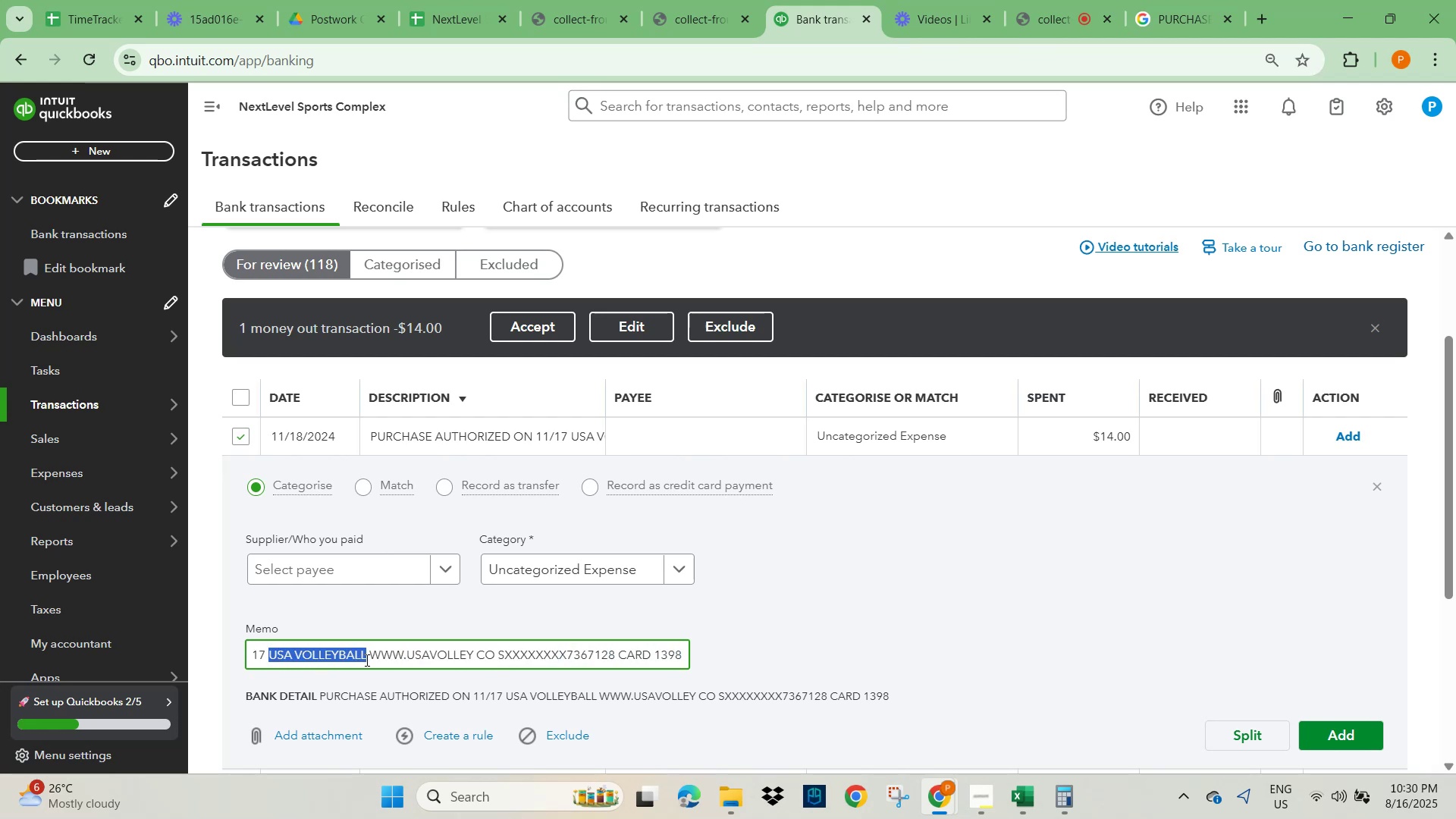 
key(Control+C)
 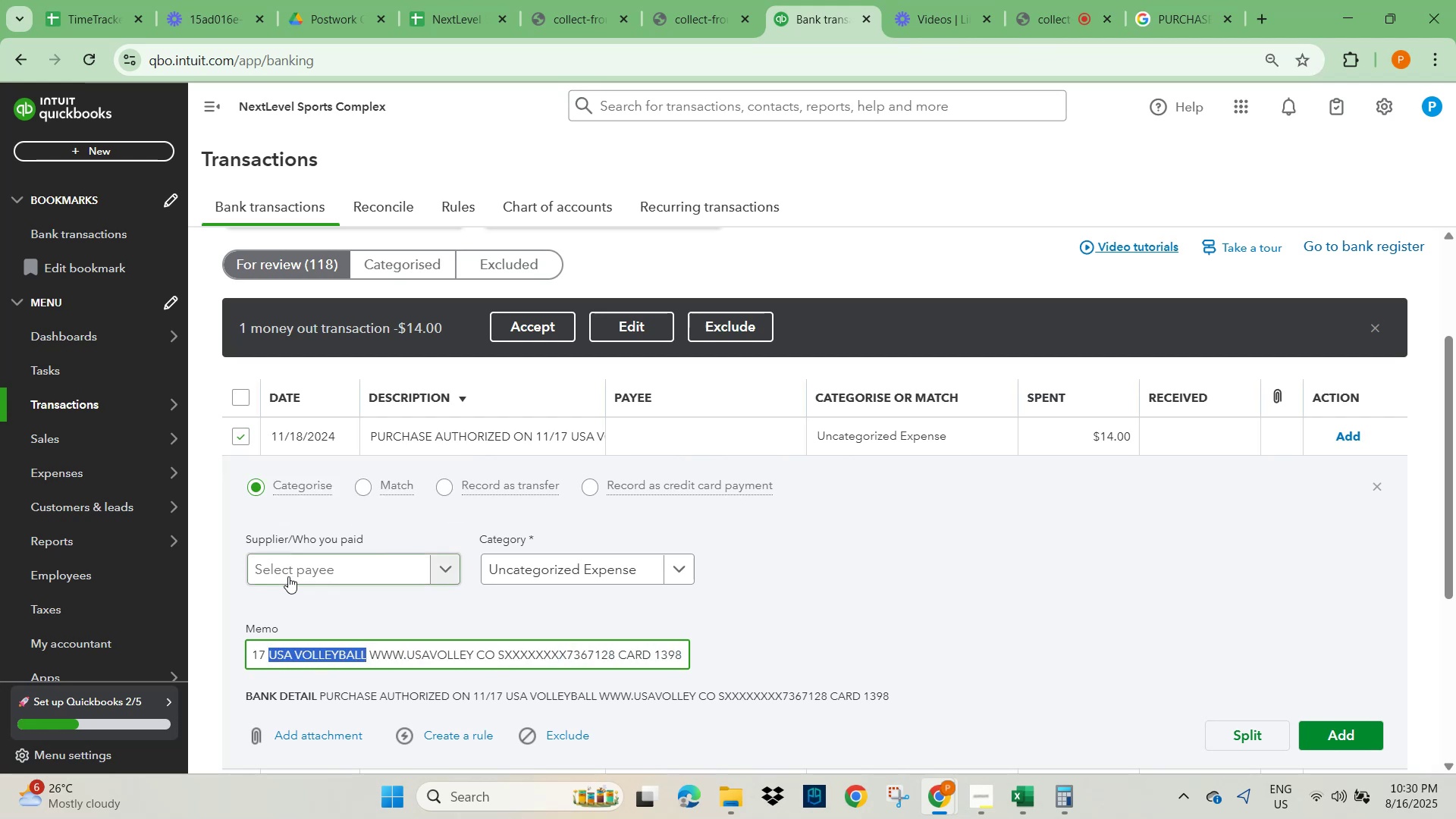 
key(Control+V)
 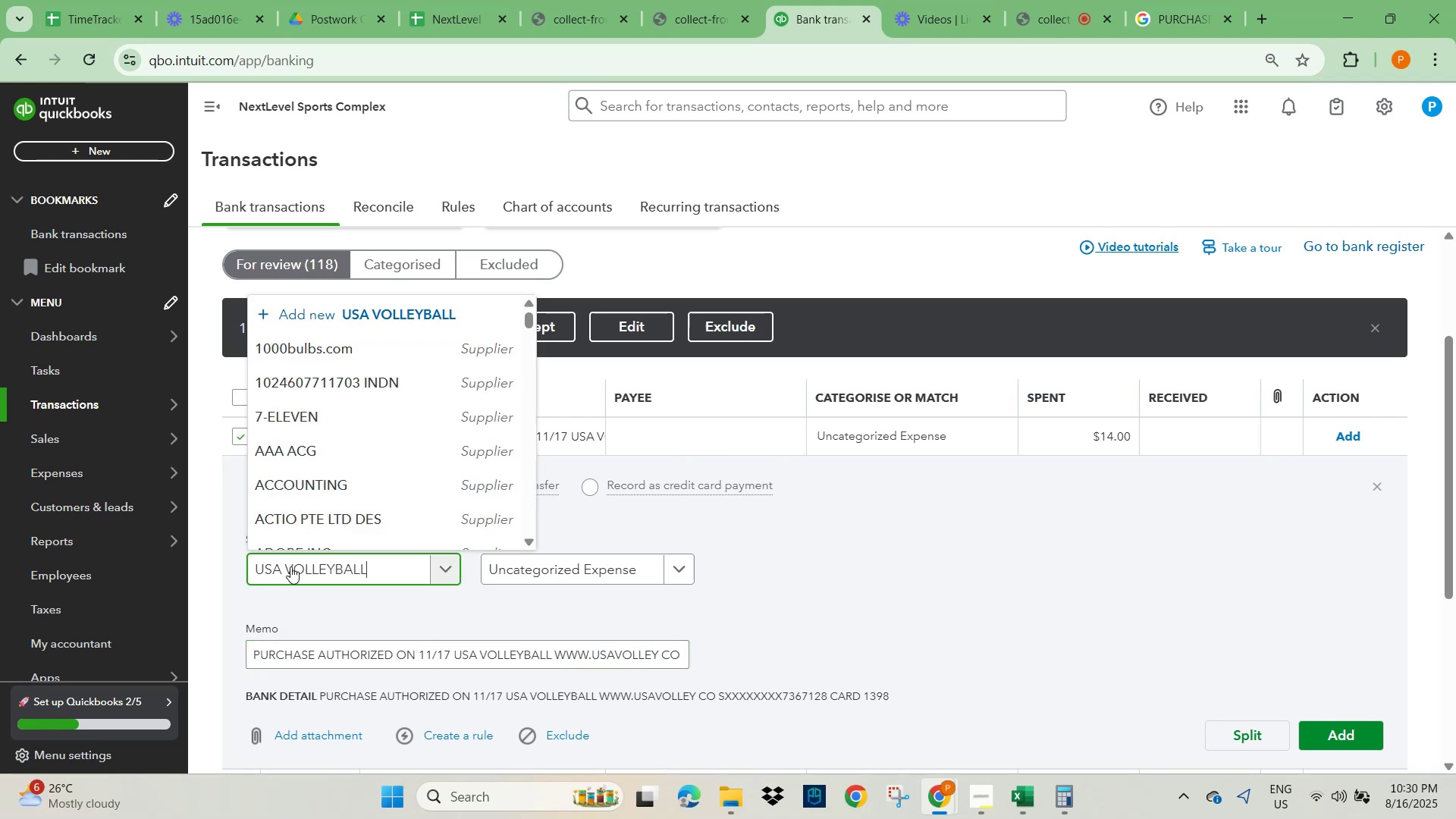 
mouse_move([328, 564])
 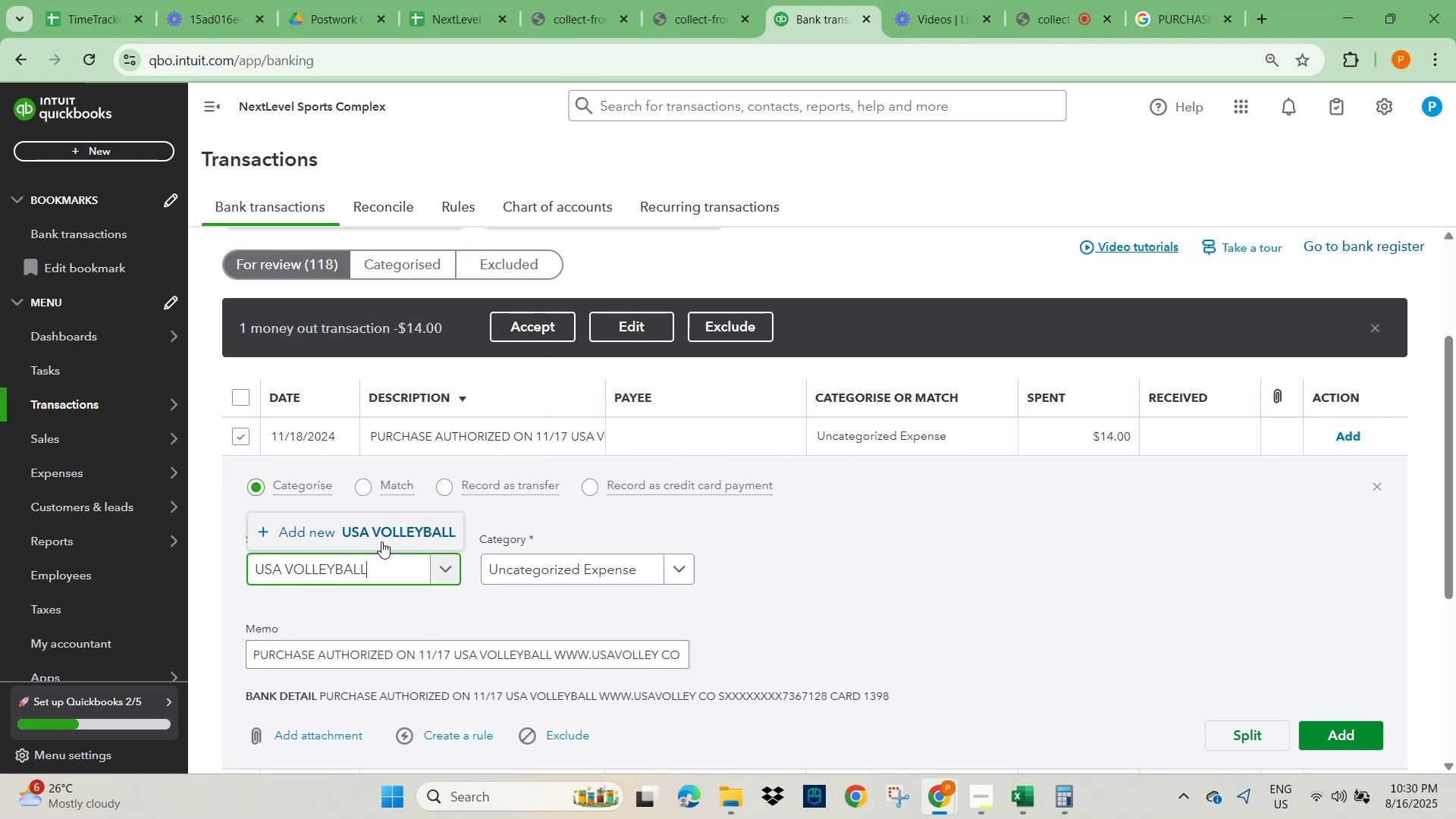 
left_click([381, 535])
 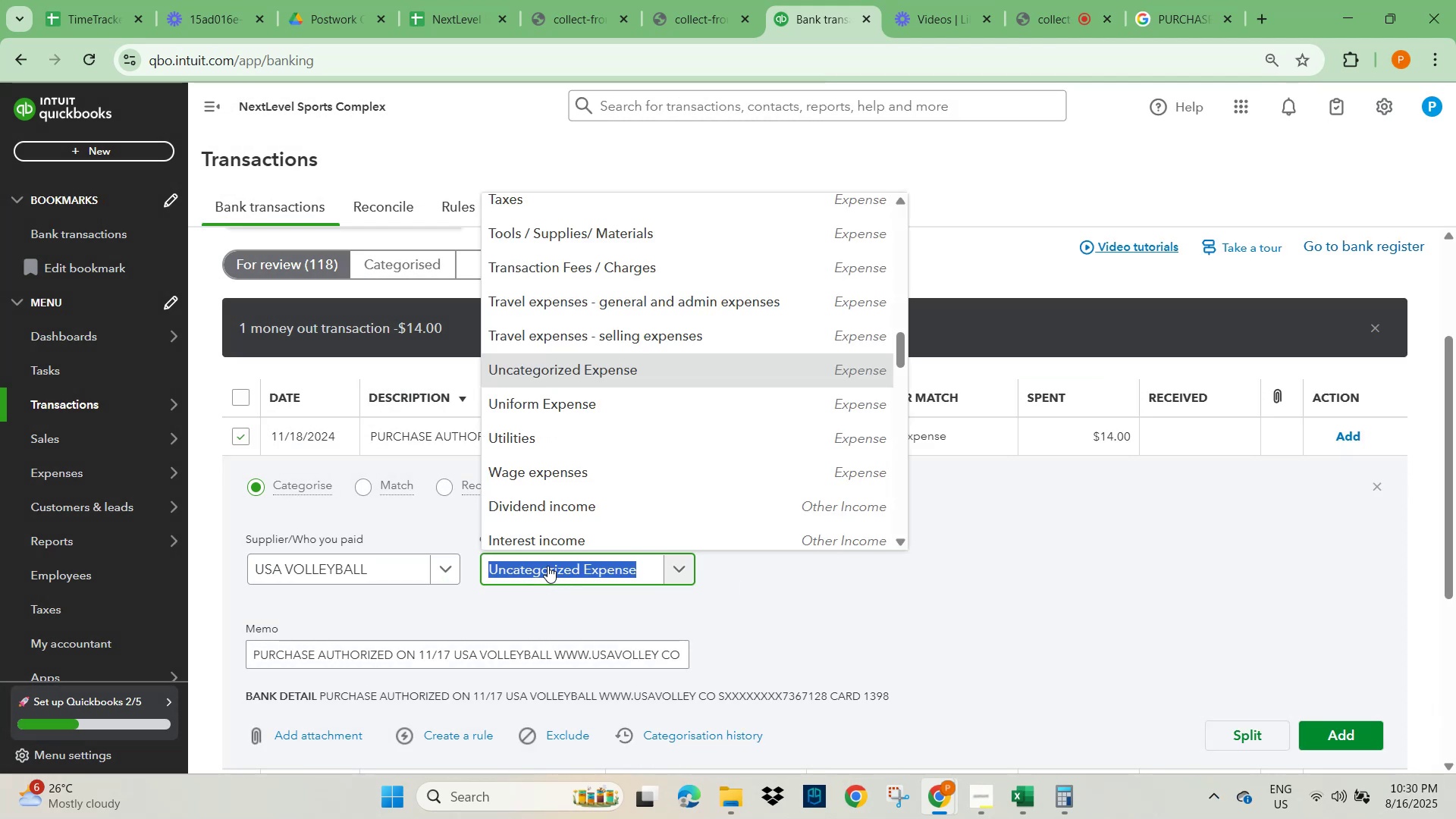 
wait(5.29)
 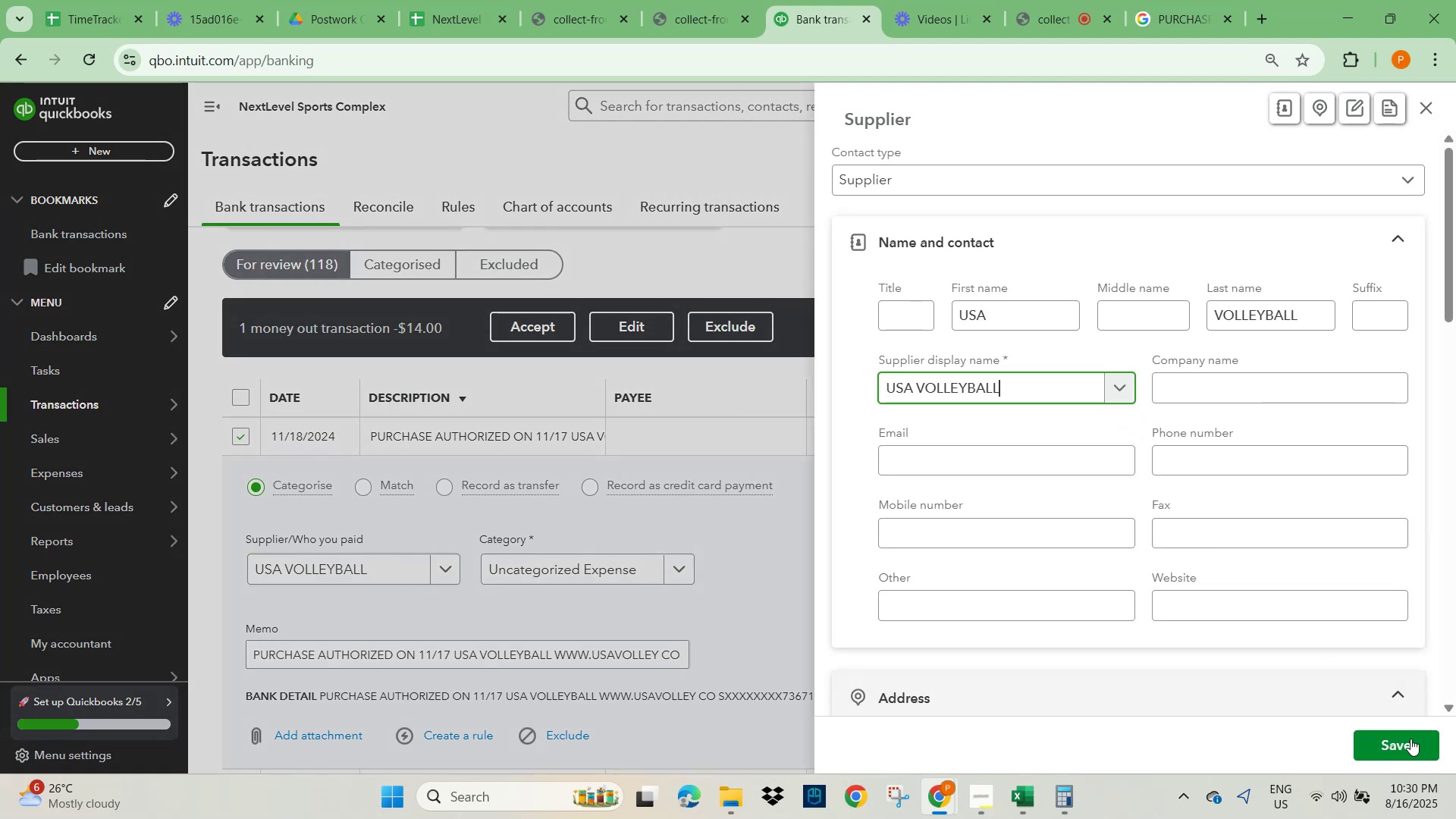 
type(gym)
 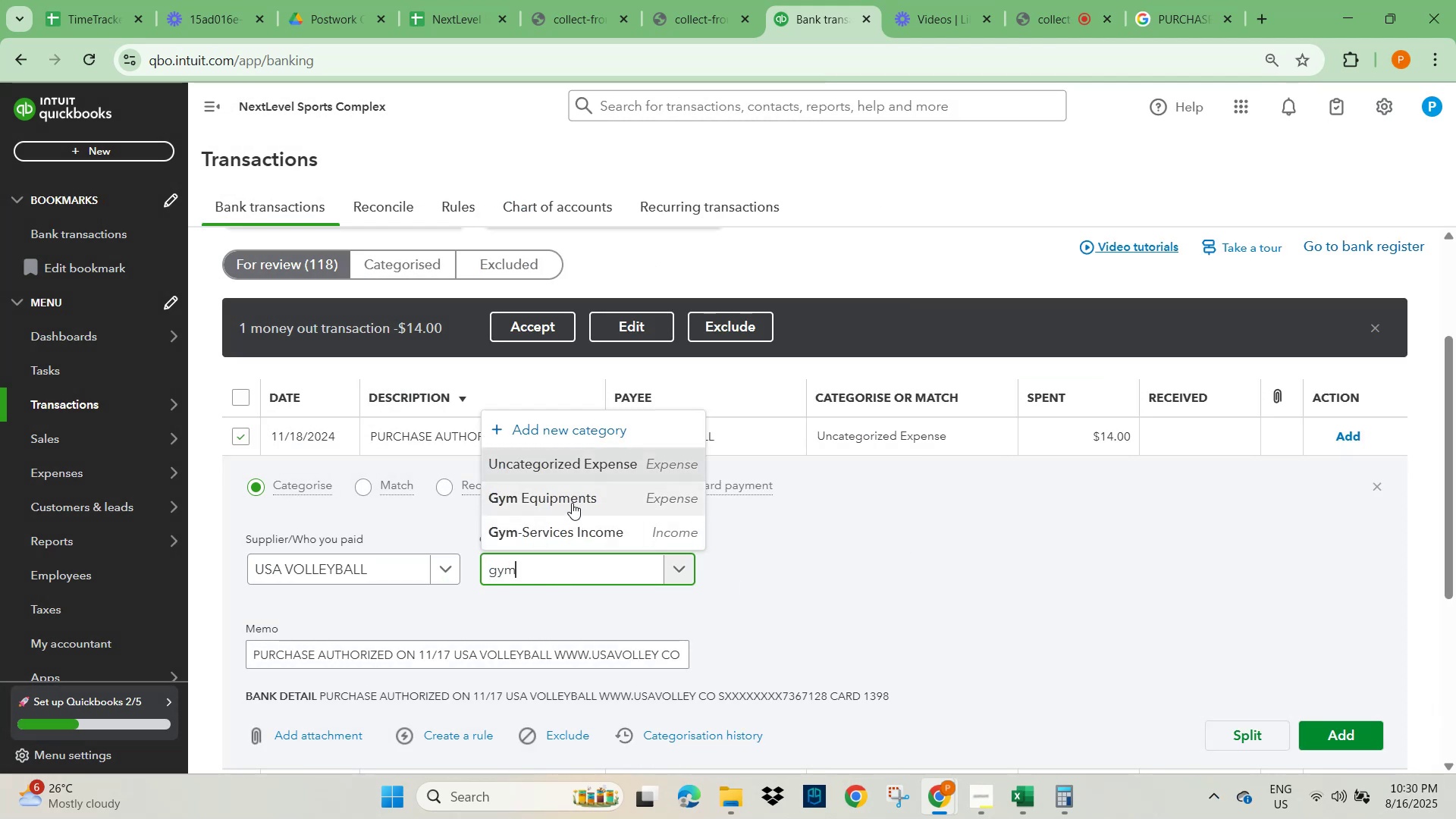 
left_click([573, 499])
 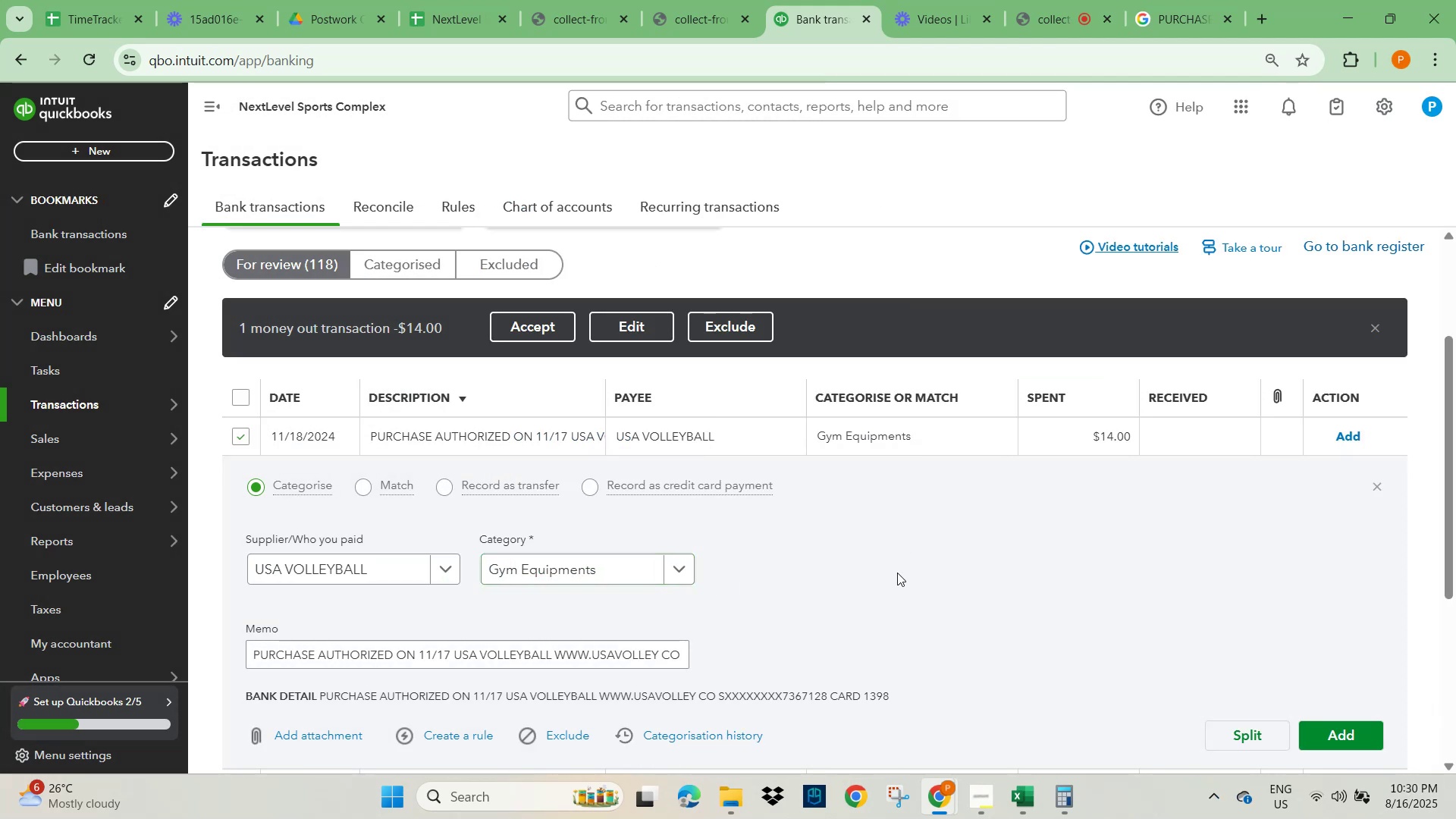 
scroll: coordinate [1120, 559], scroll_direction: down, amount: 3.0
 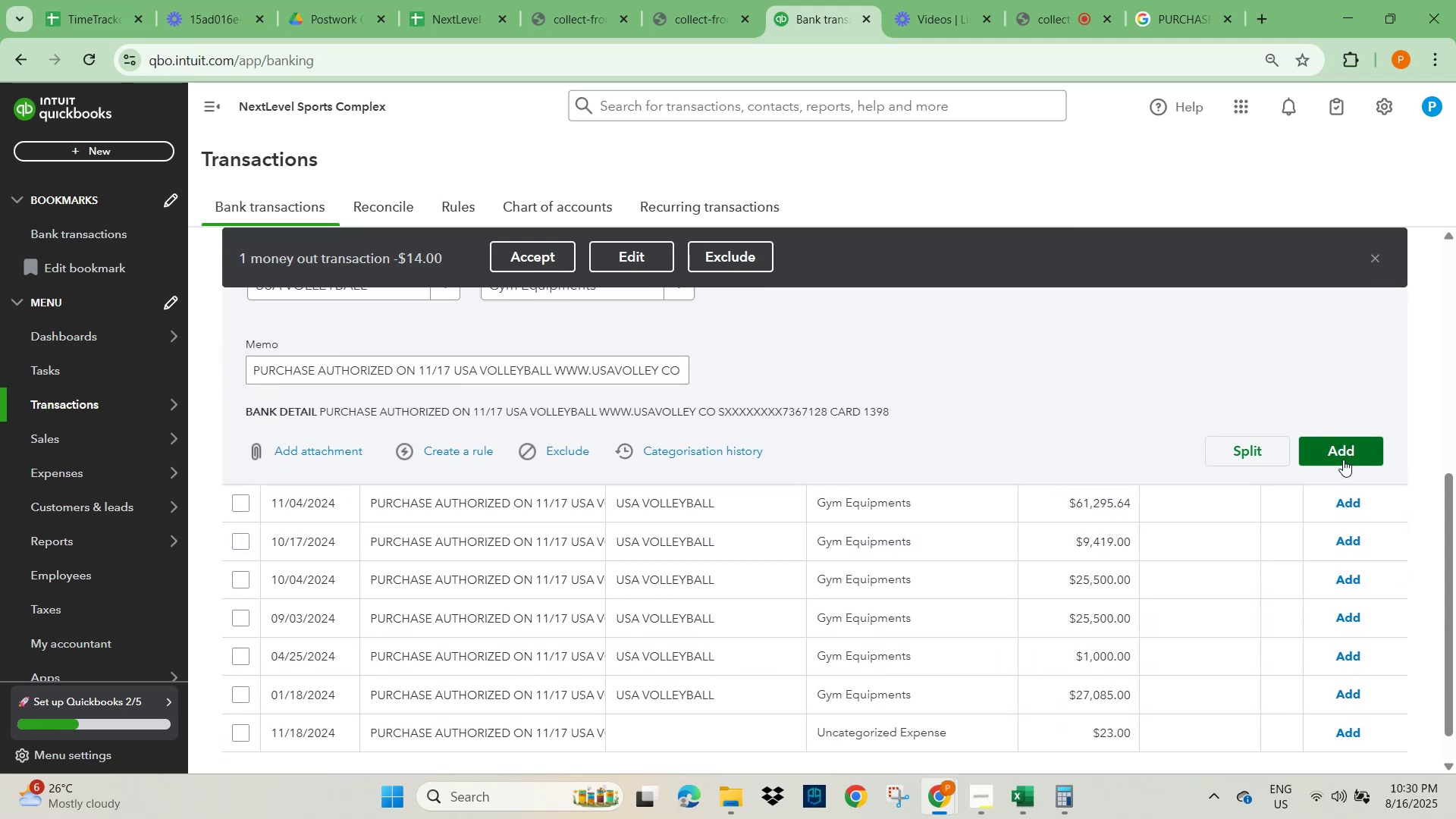 
left_click([1345, 457])
 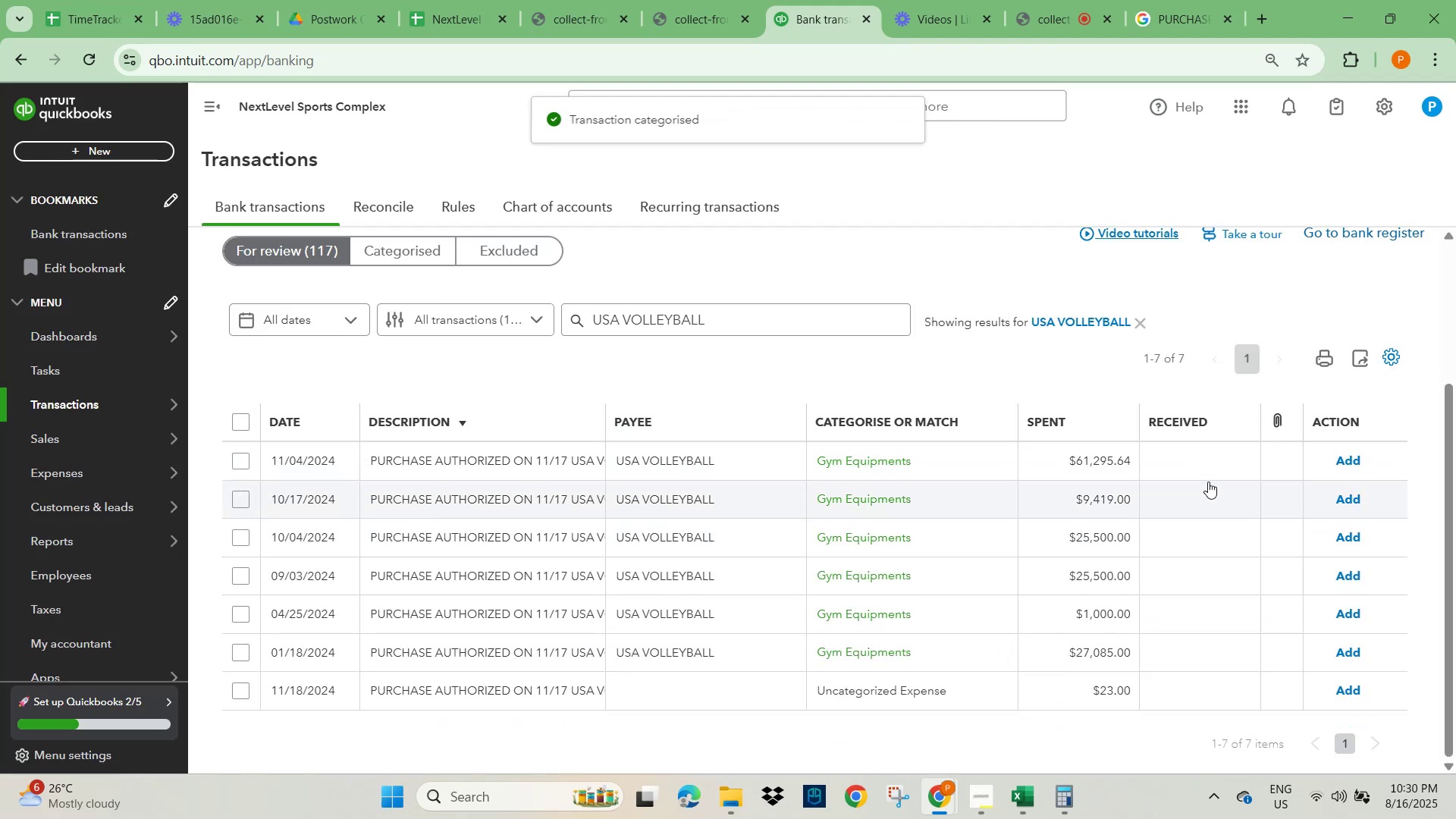 
left_click([1351, 461])
 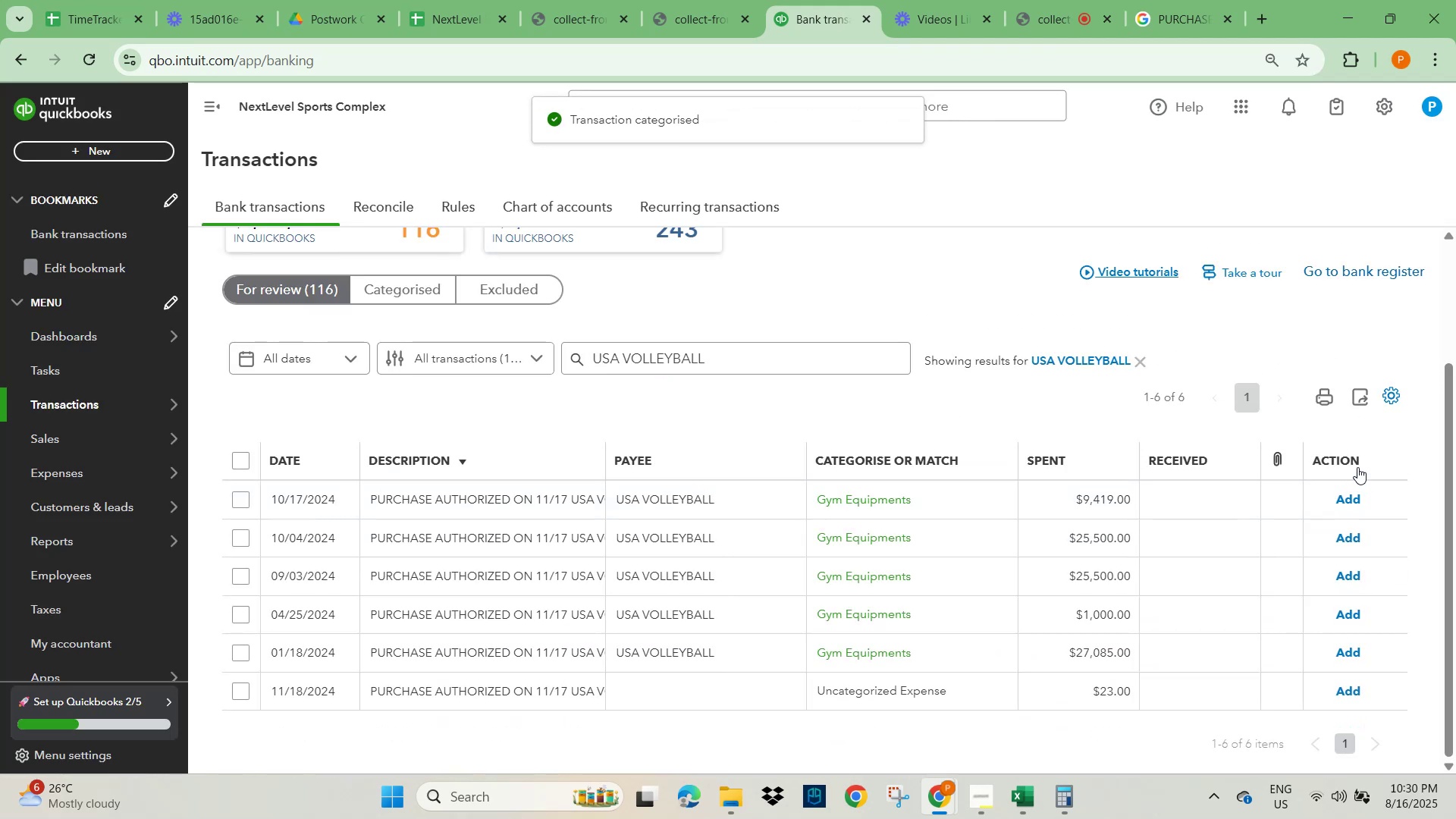 
left_click([1350, 494])
 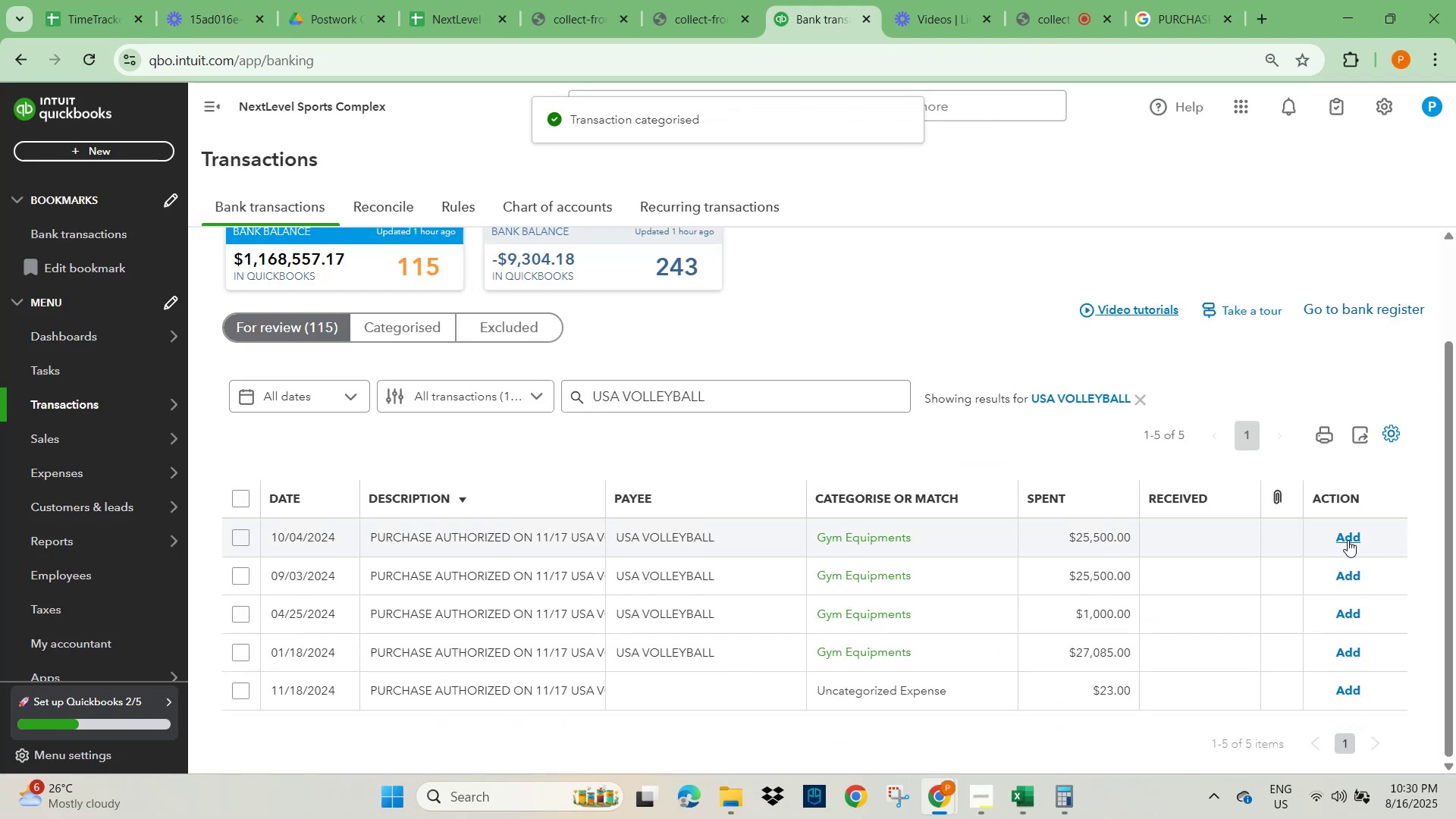 
left_click([1348, 538])
 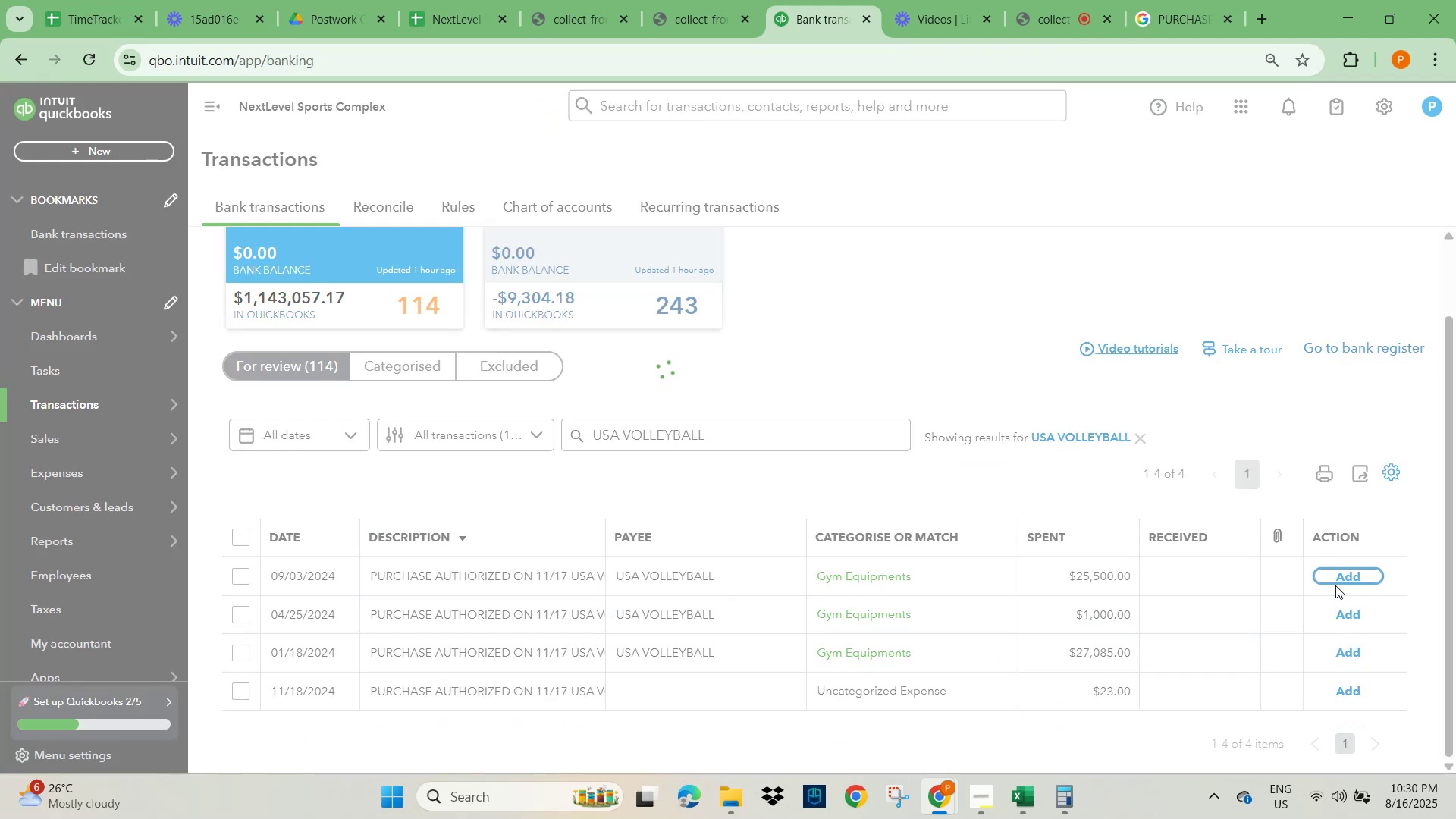 
left_click([1345, 625])
 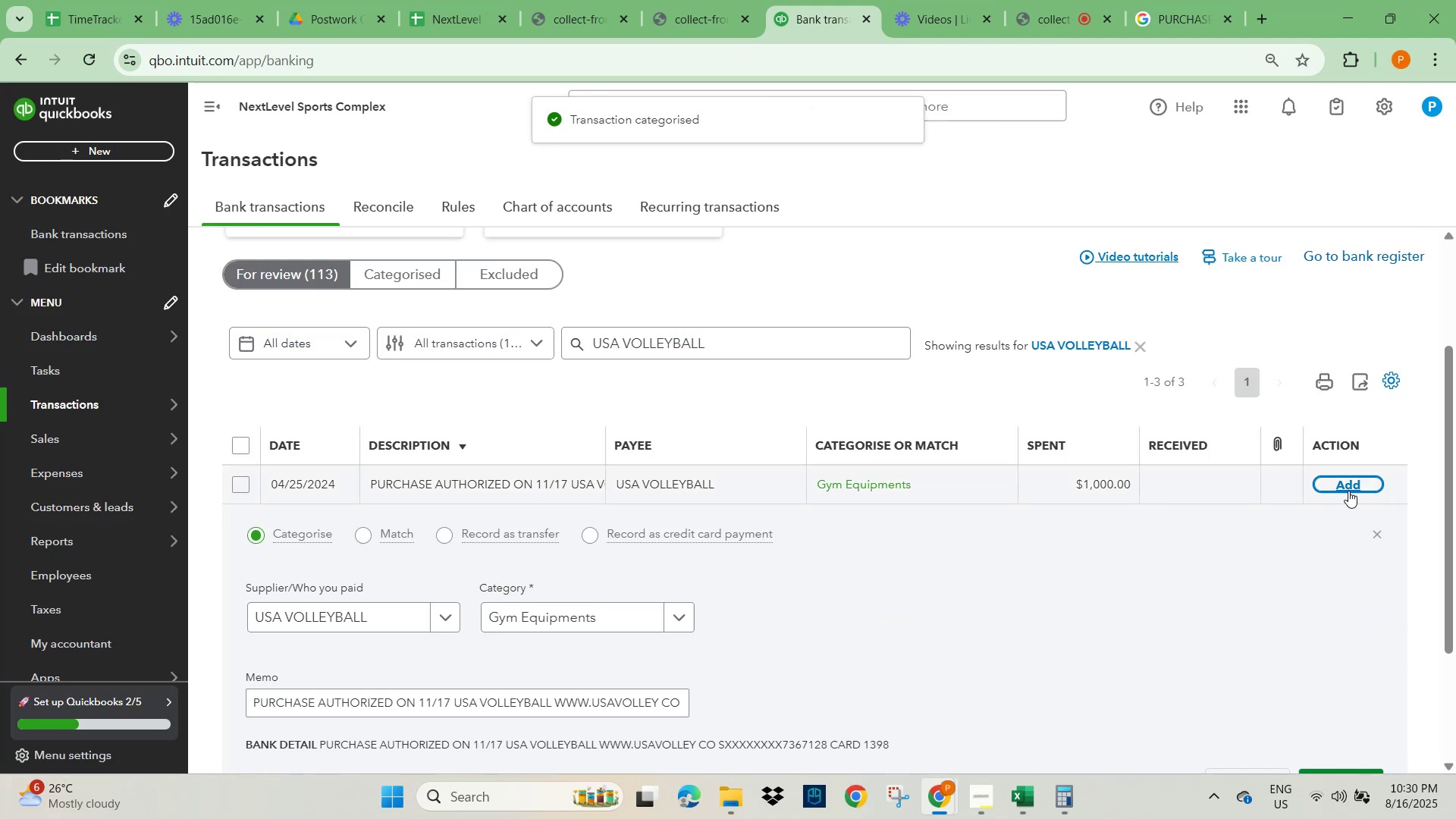 
left_click([1348, 488])
 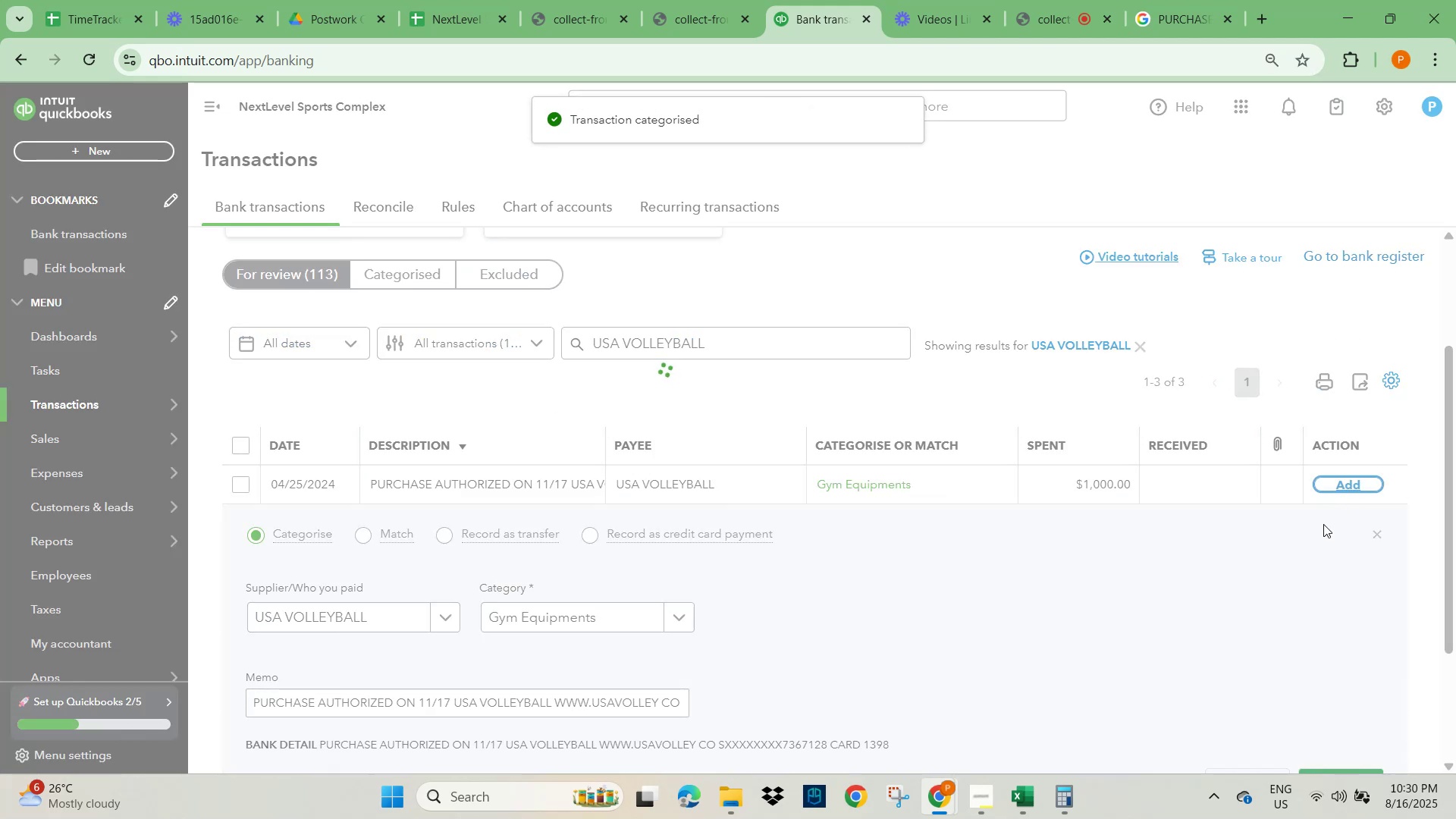 
scroll: coordinate [1269, 554], scroll_direction: down, amount: 4.0
 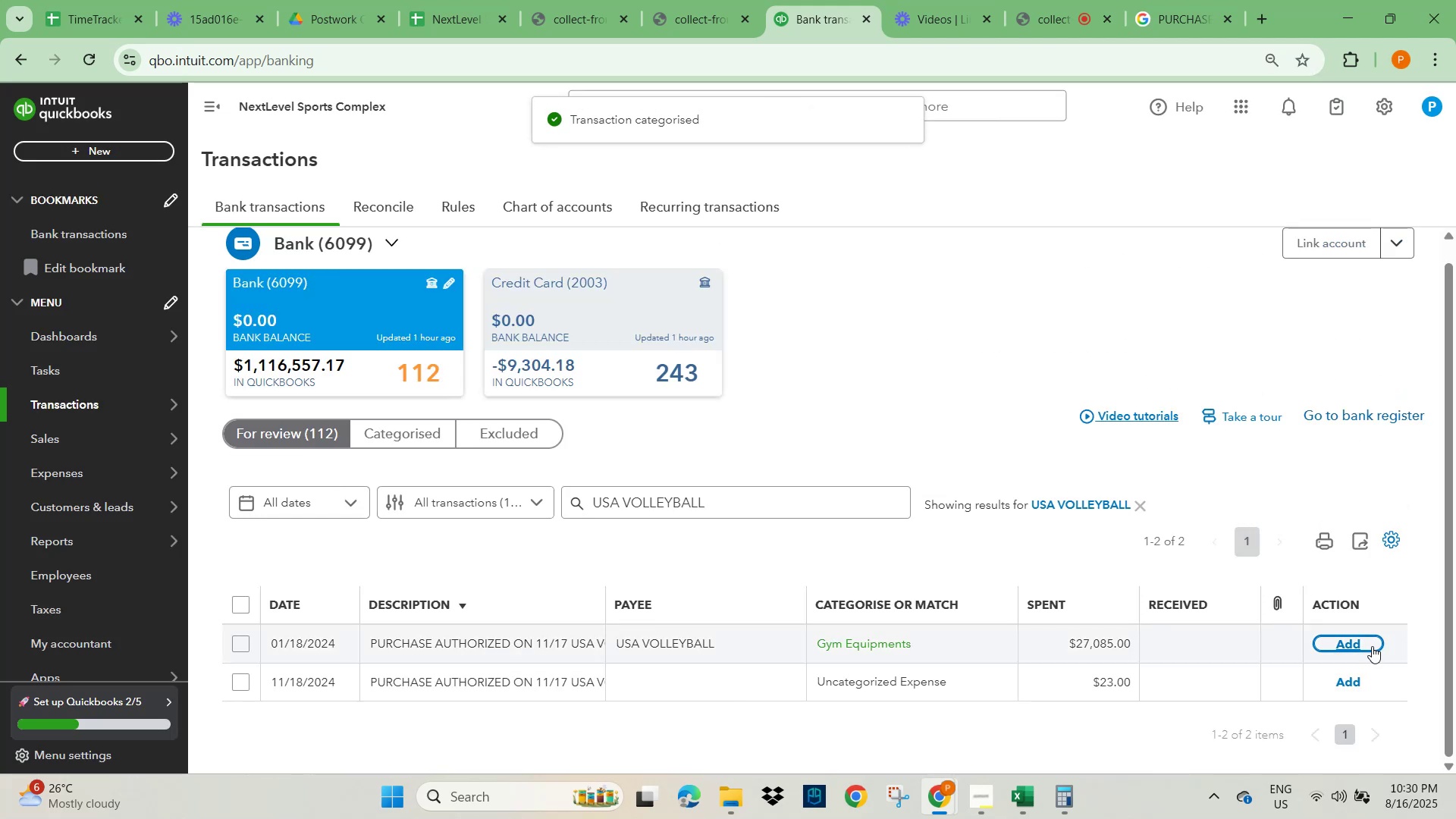 
left_click([1363, 645])
 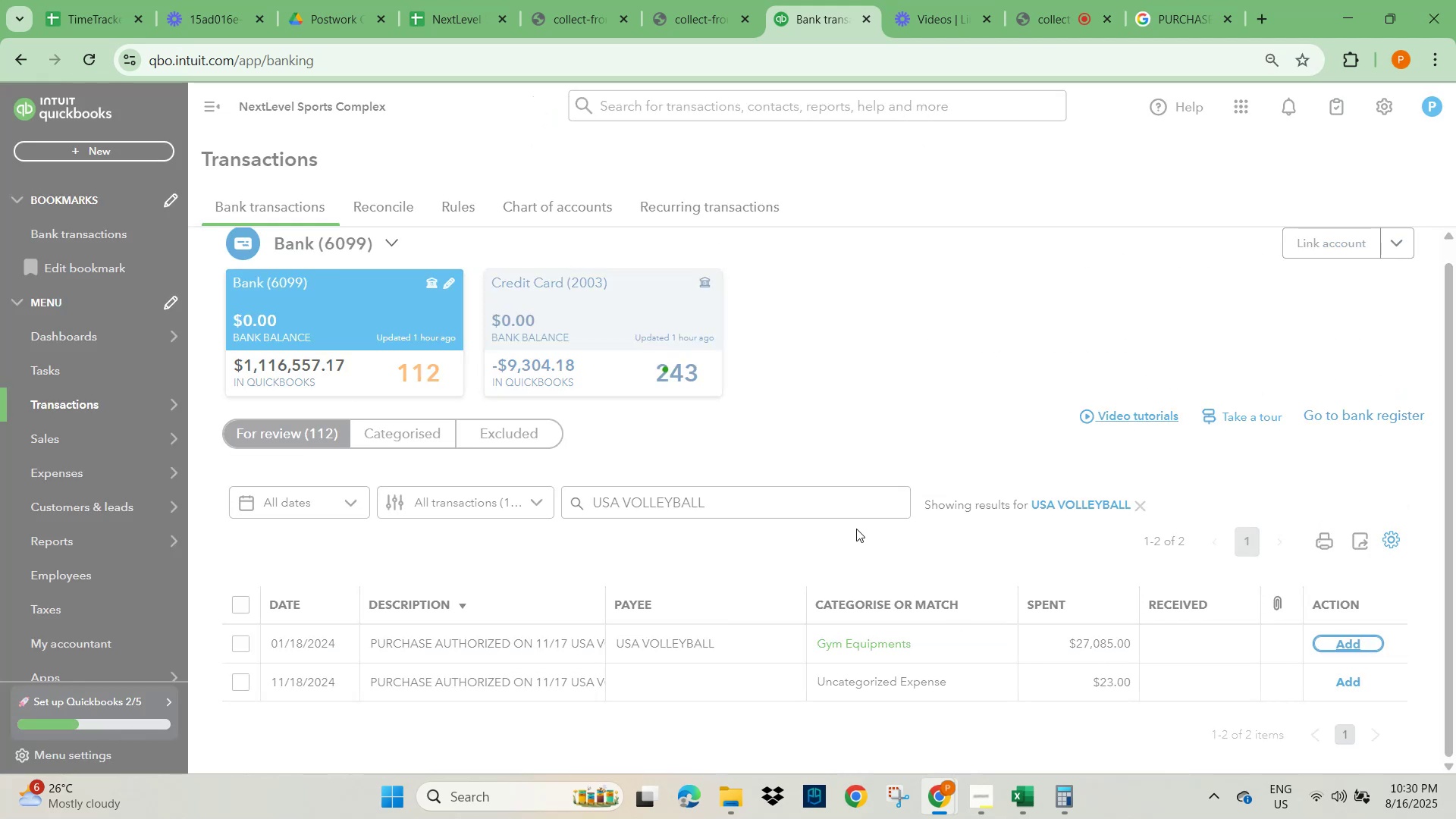 
scroll: coordinate [766, 560], scroll_direction: down, amount: 2.0
 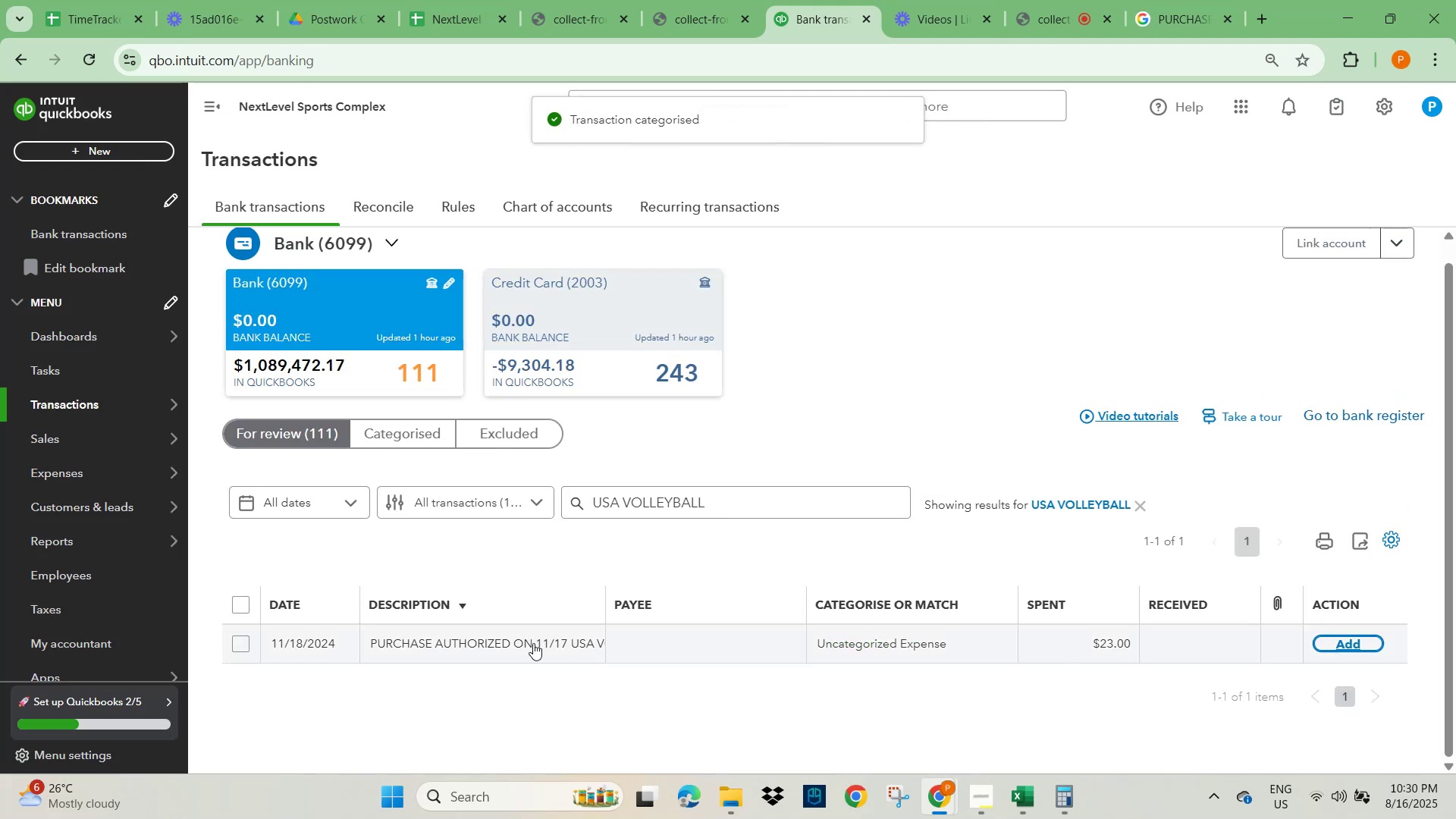 
left_click([533, 643])
 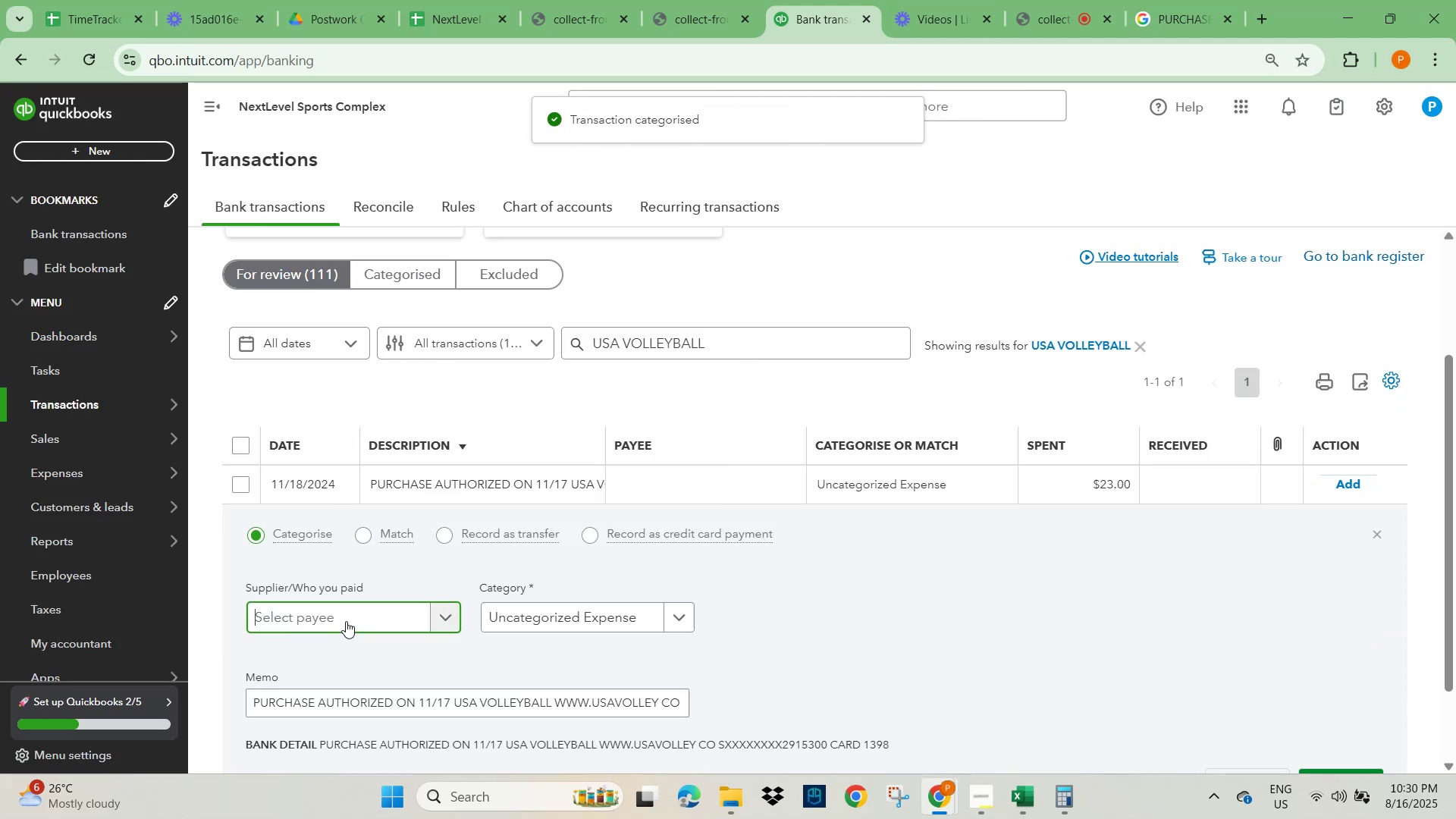 
key(Control+V)
 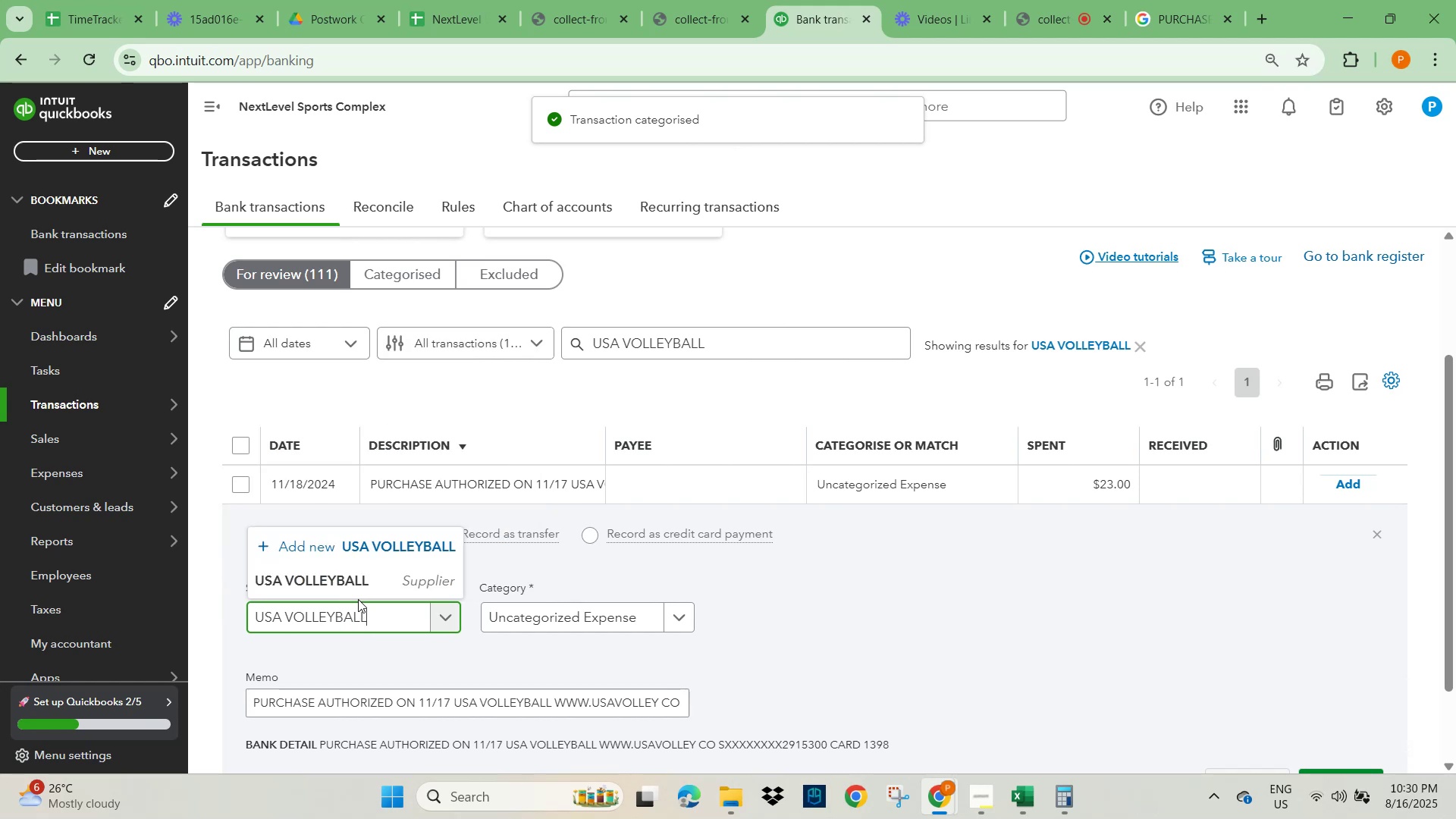 
left_click([374, 579])
 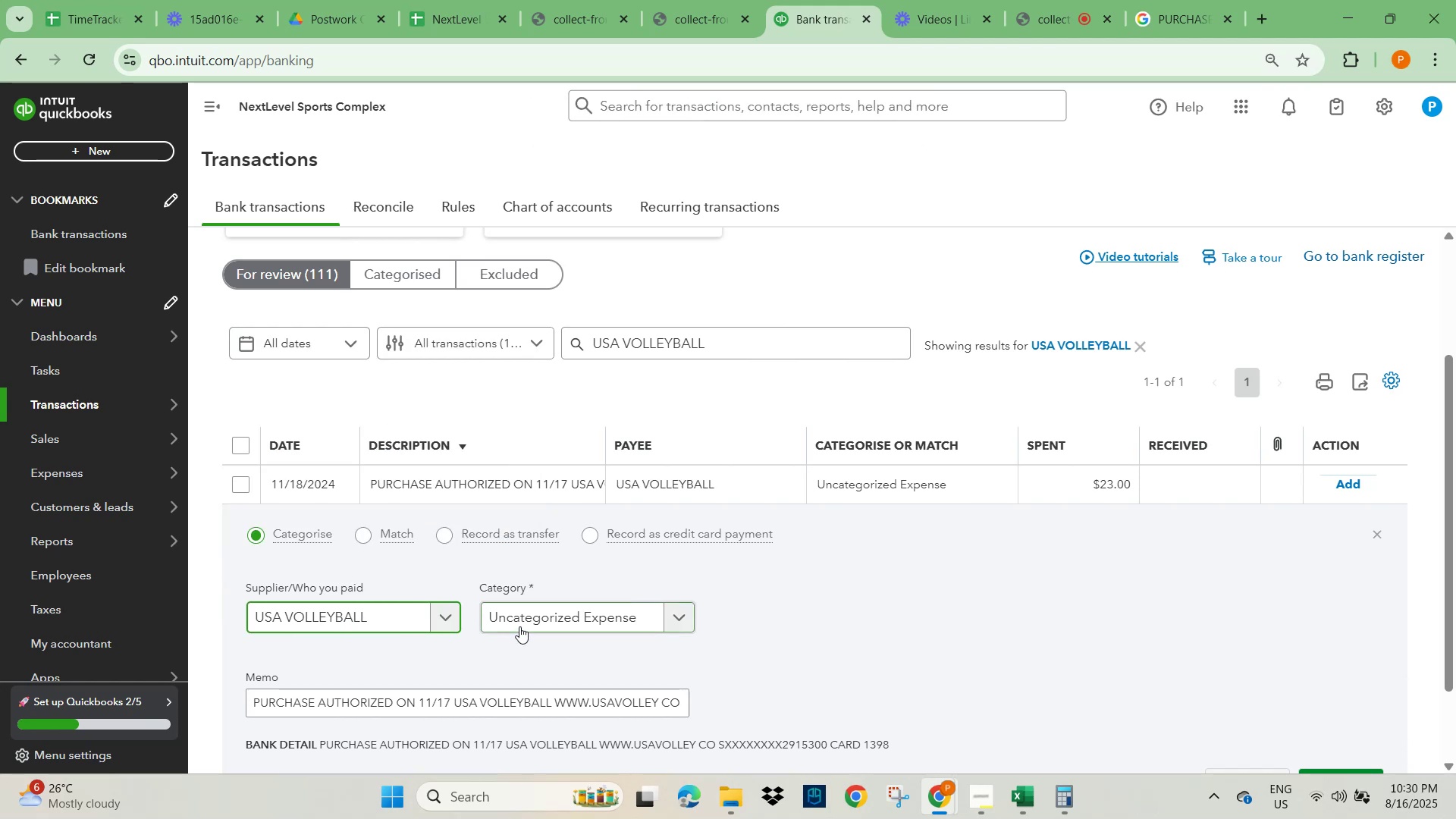 
left_click([523, 623])
 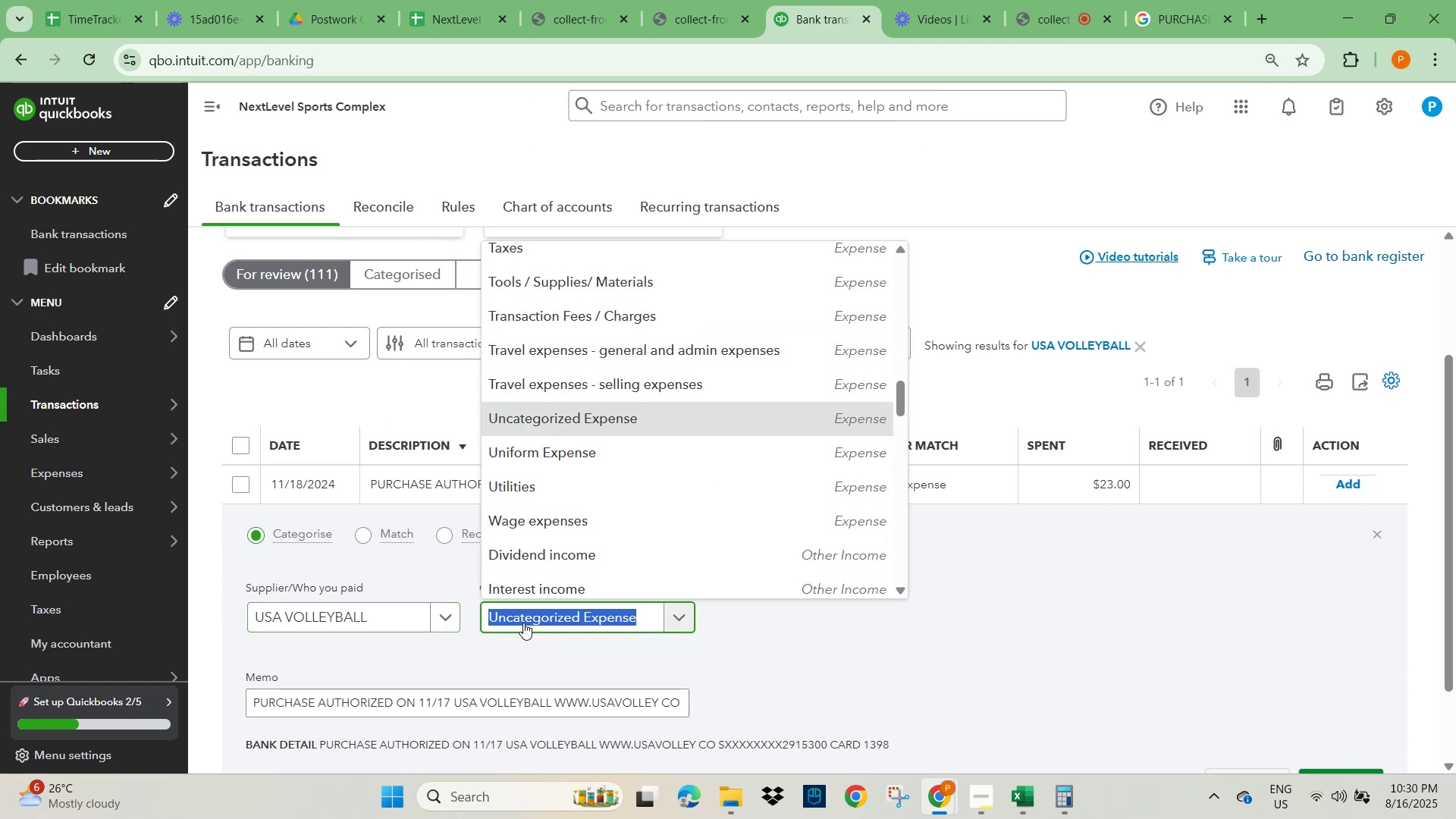 
type(gym)
 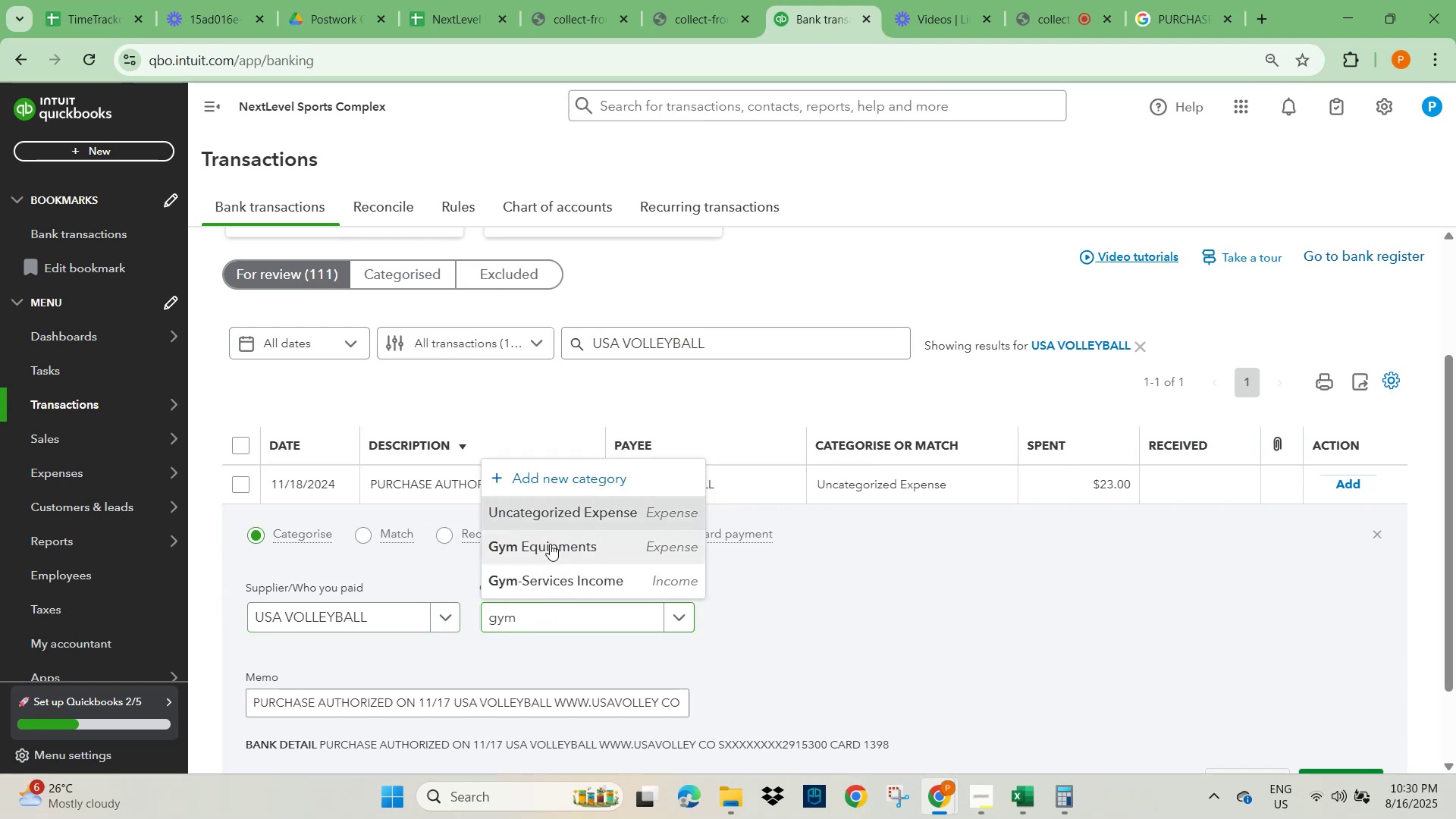 
double_click([952, 613])
 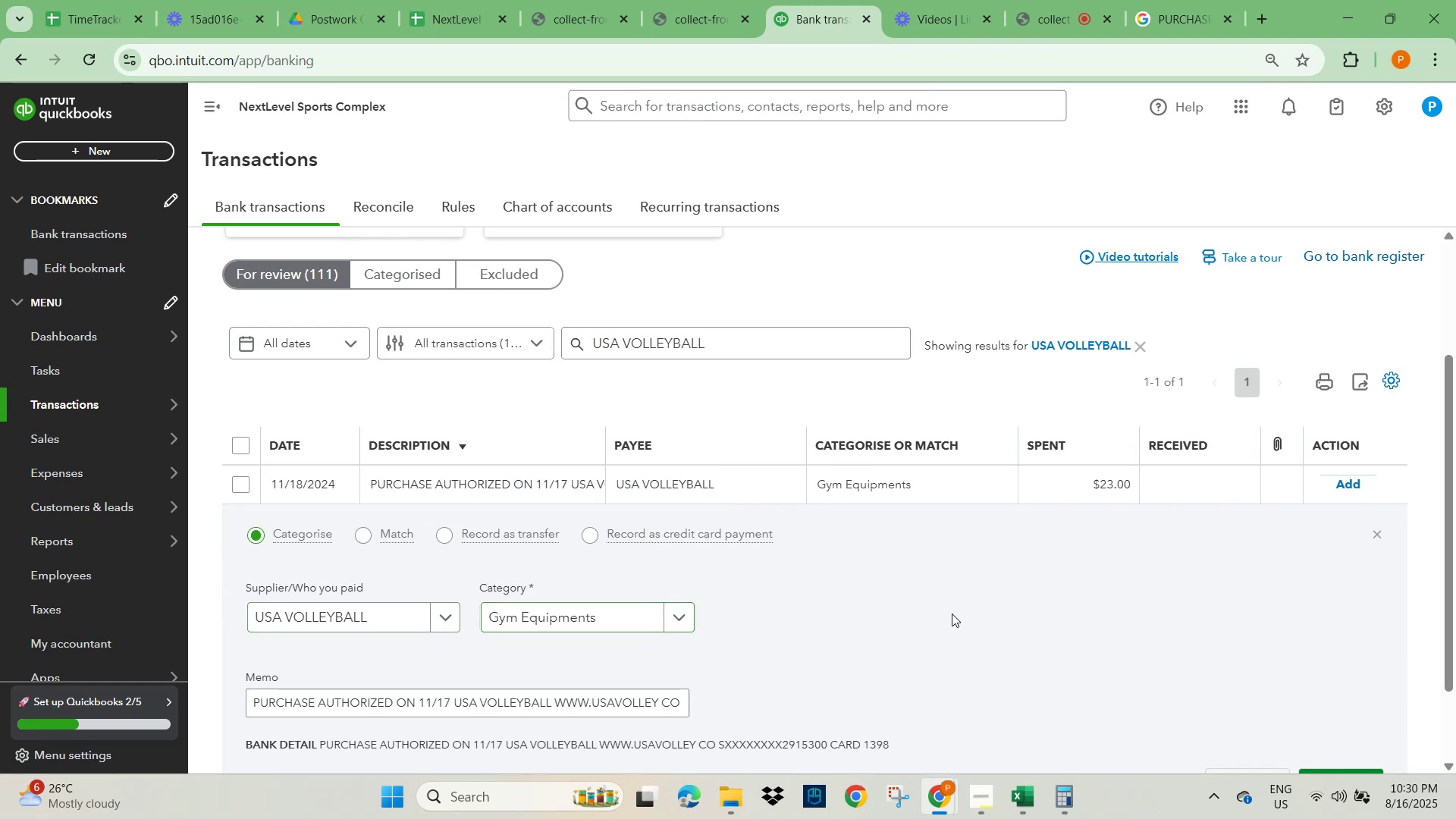 
scroll: coordinate [976, 632], scroll_direction: down, amount: 2.0
 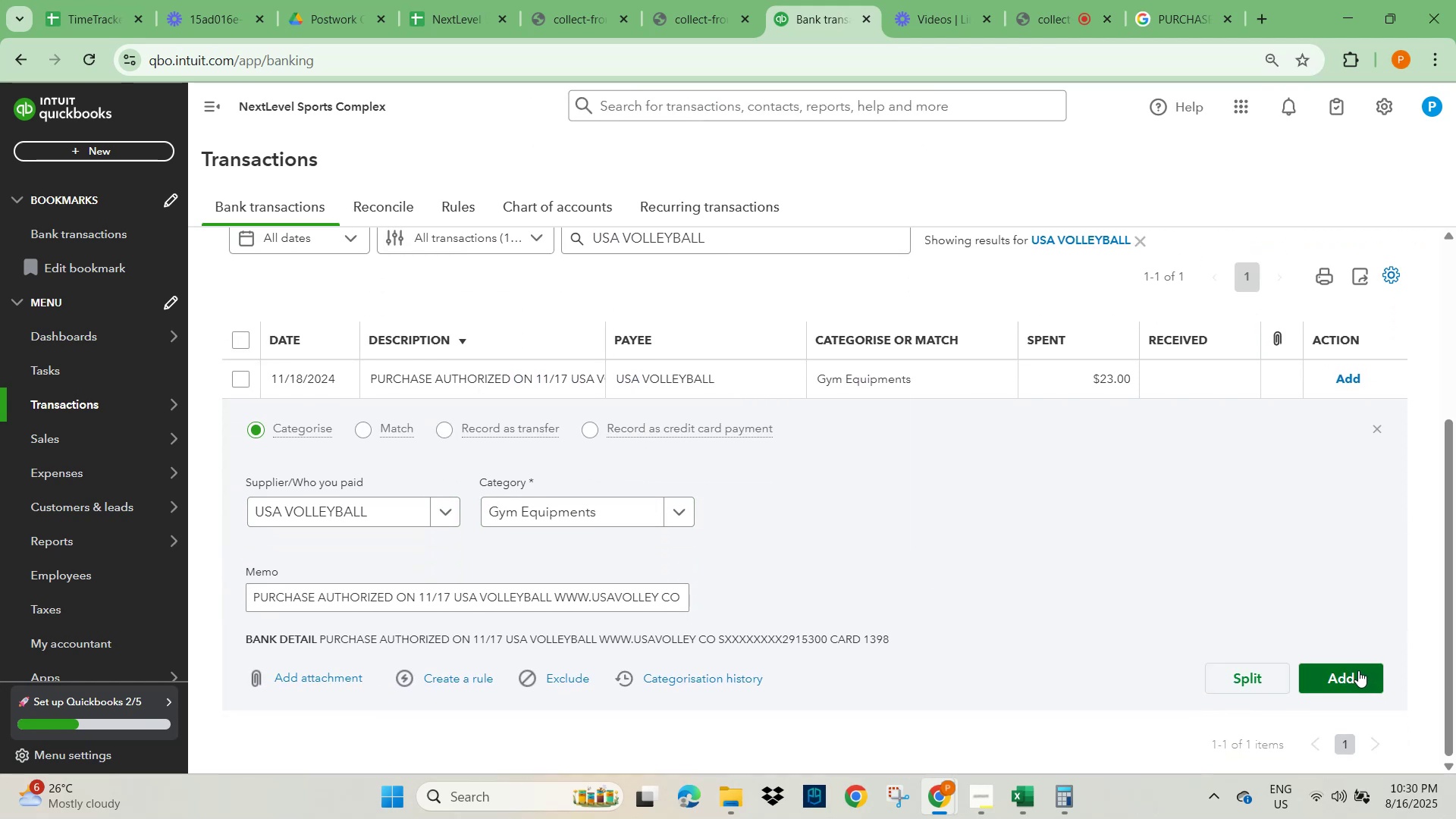 
left_click([1358, 673])
 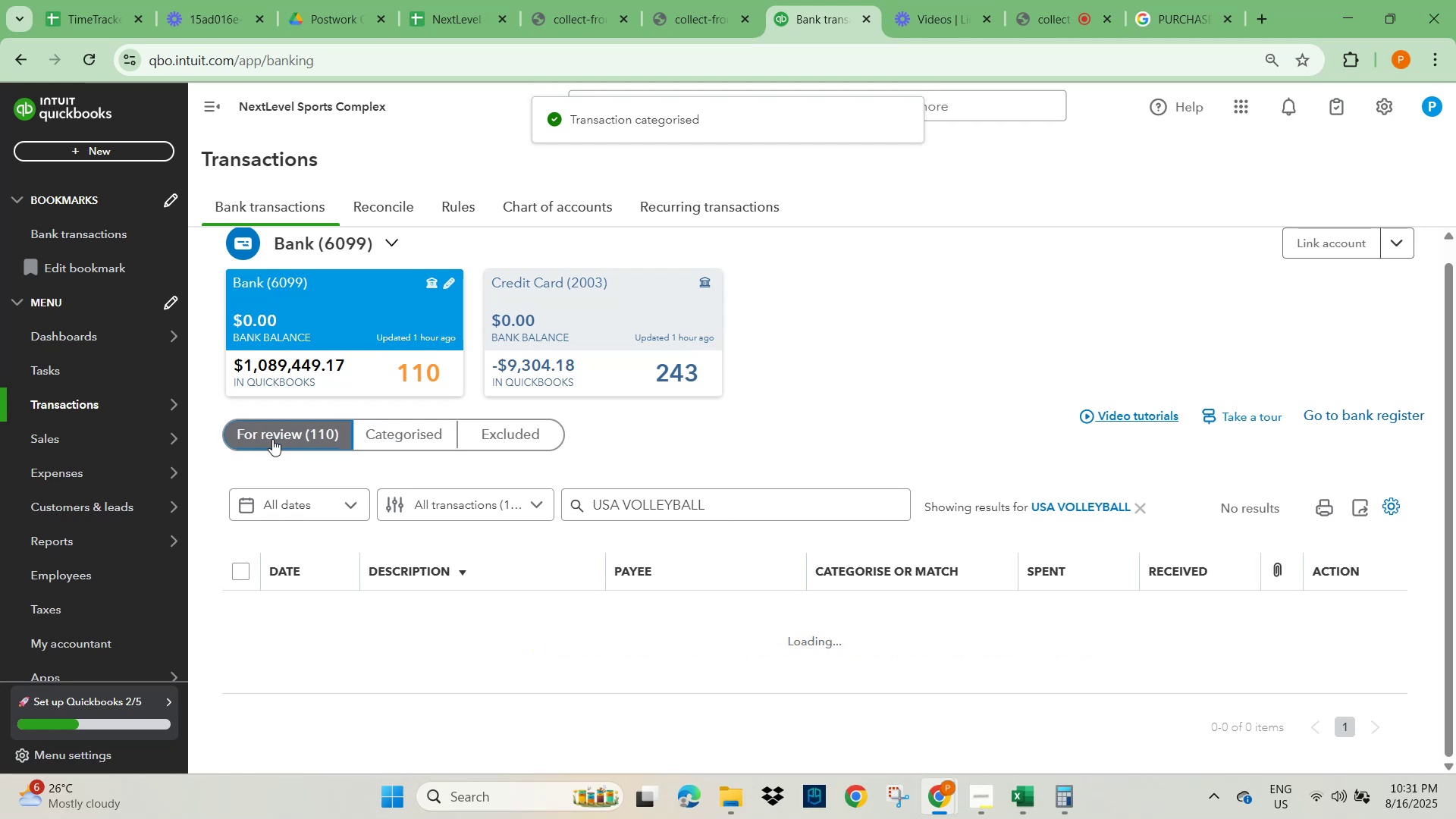 
wait(5.27)
 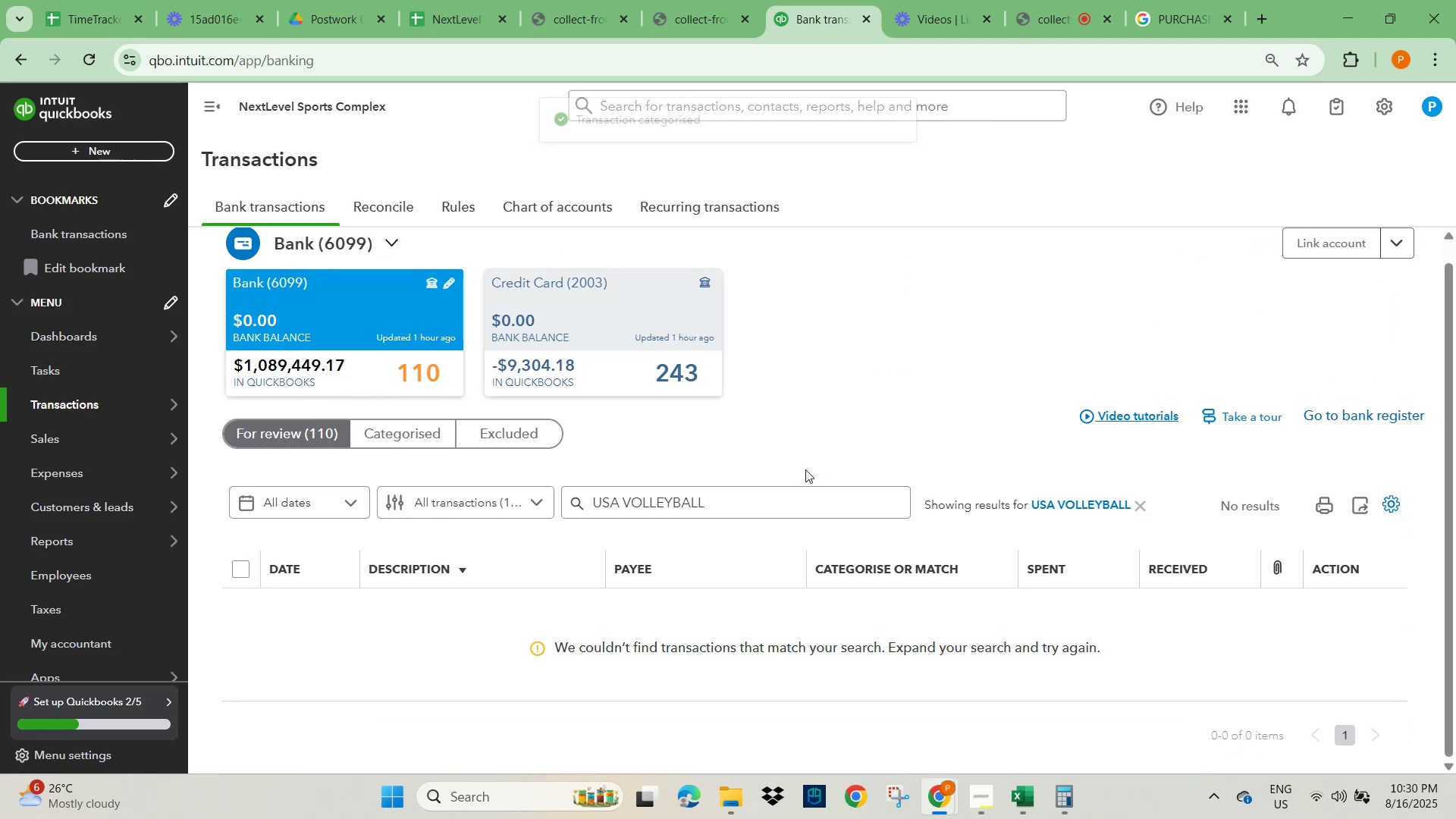 
left_click([456, 17])
 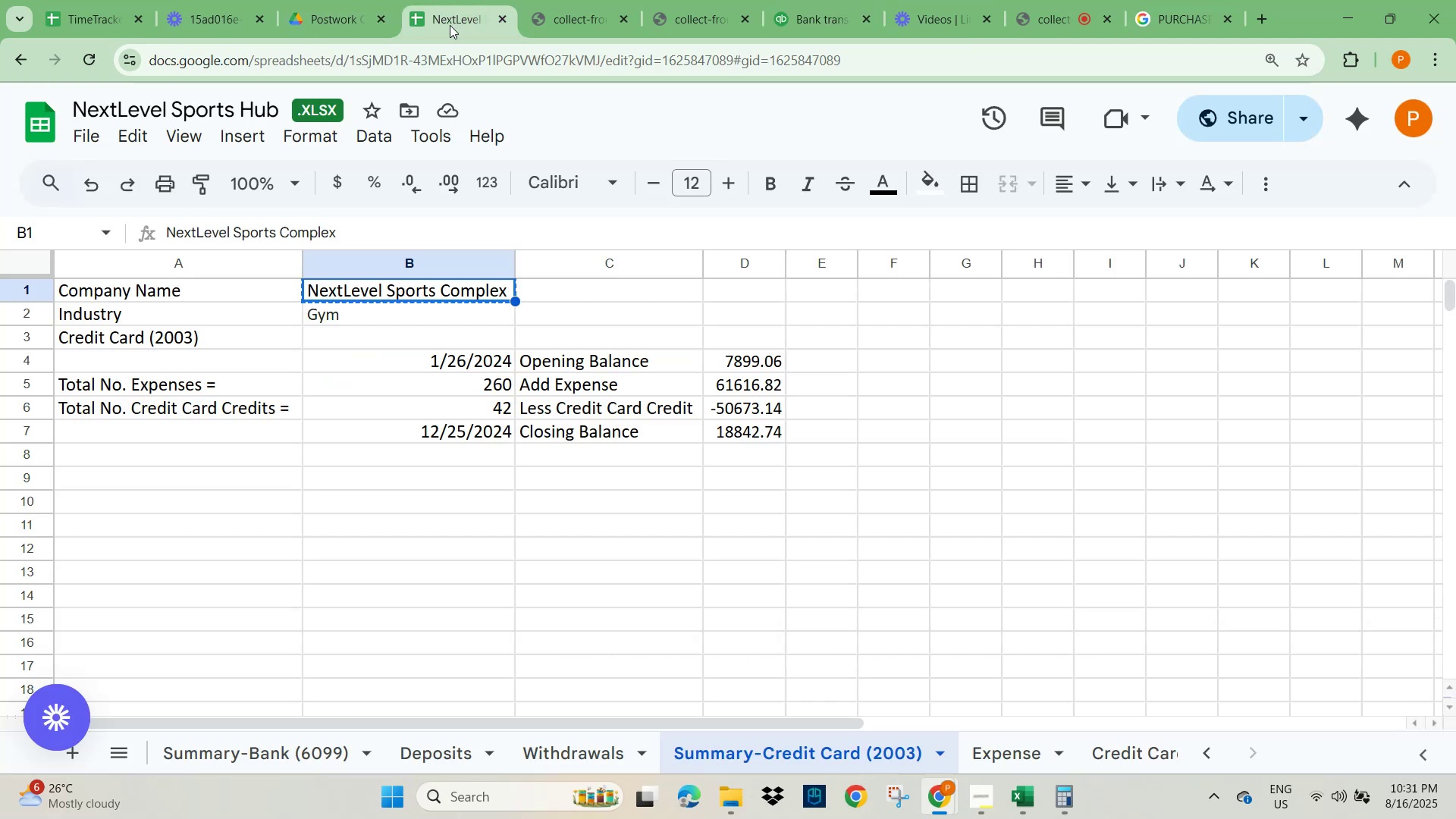 
mouse_move([221, 742])
 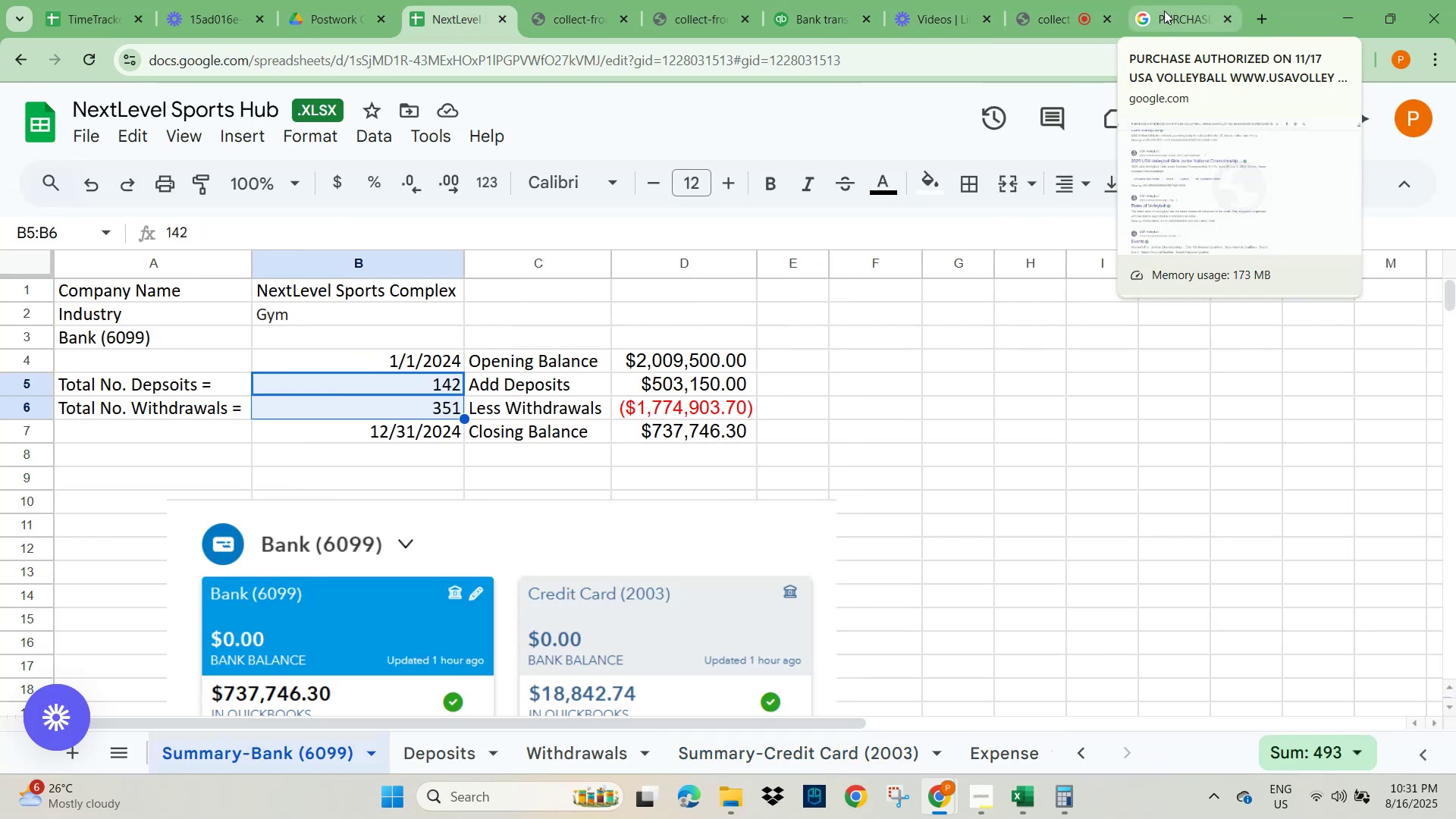 
left_click([823, 24])
 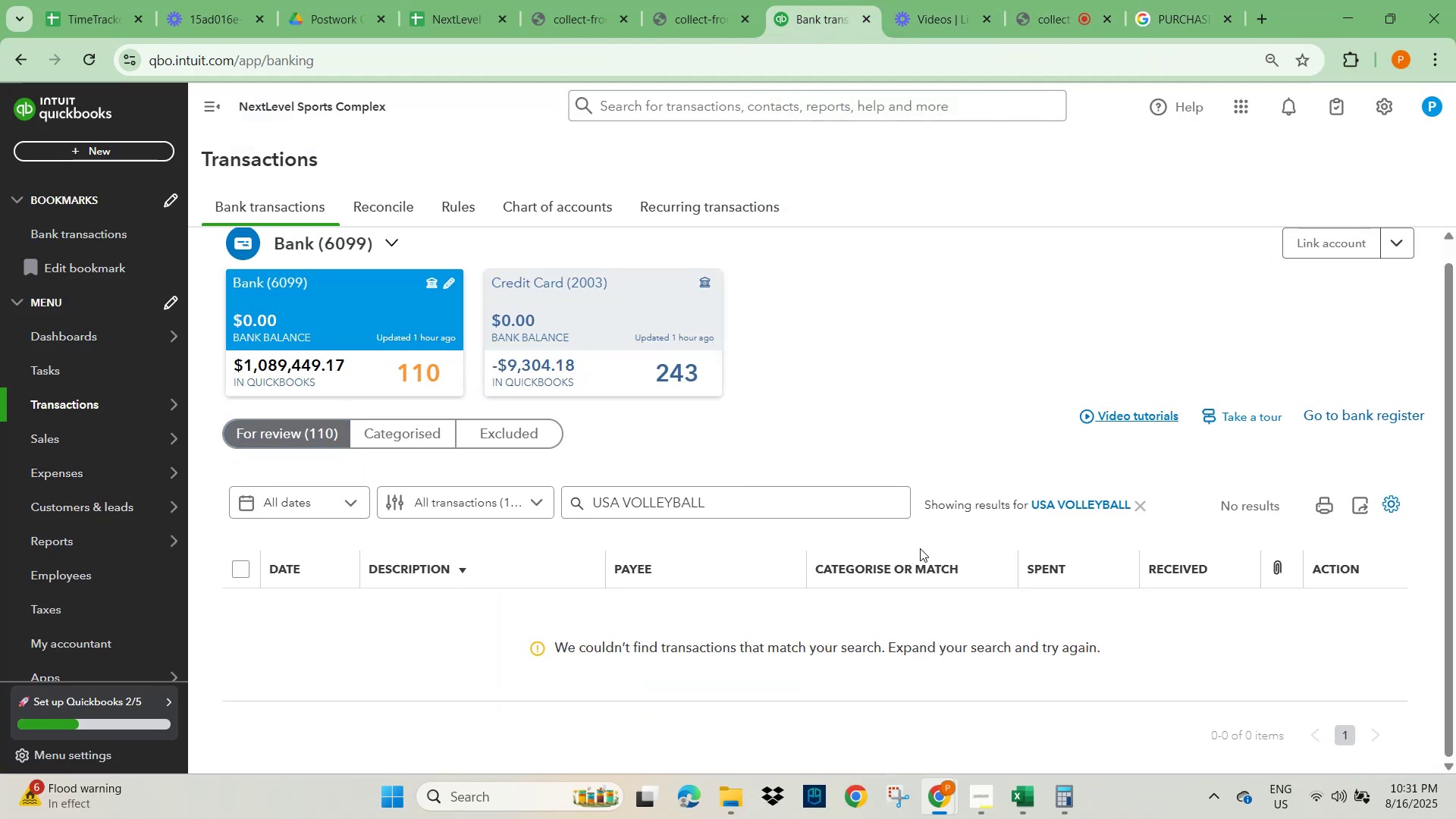 
left_click([1141, 505])
 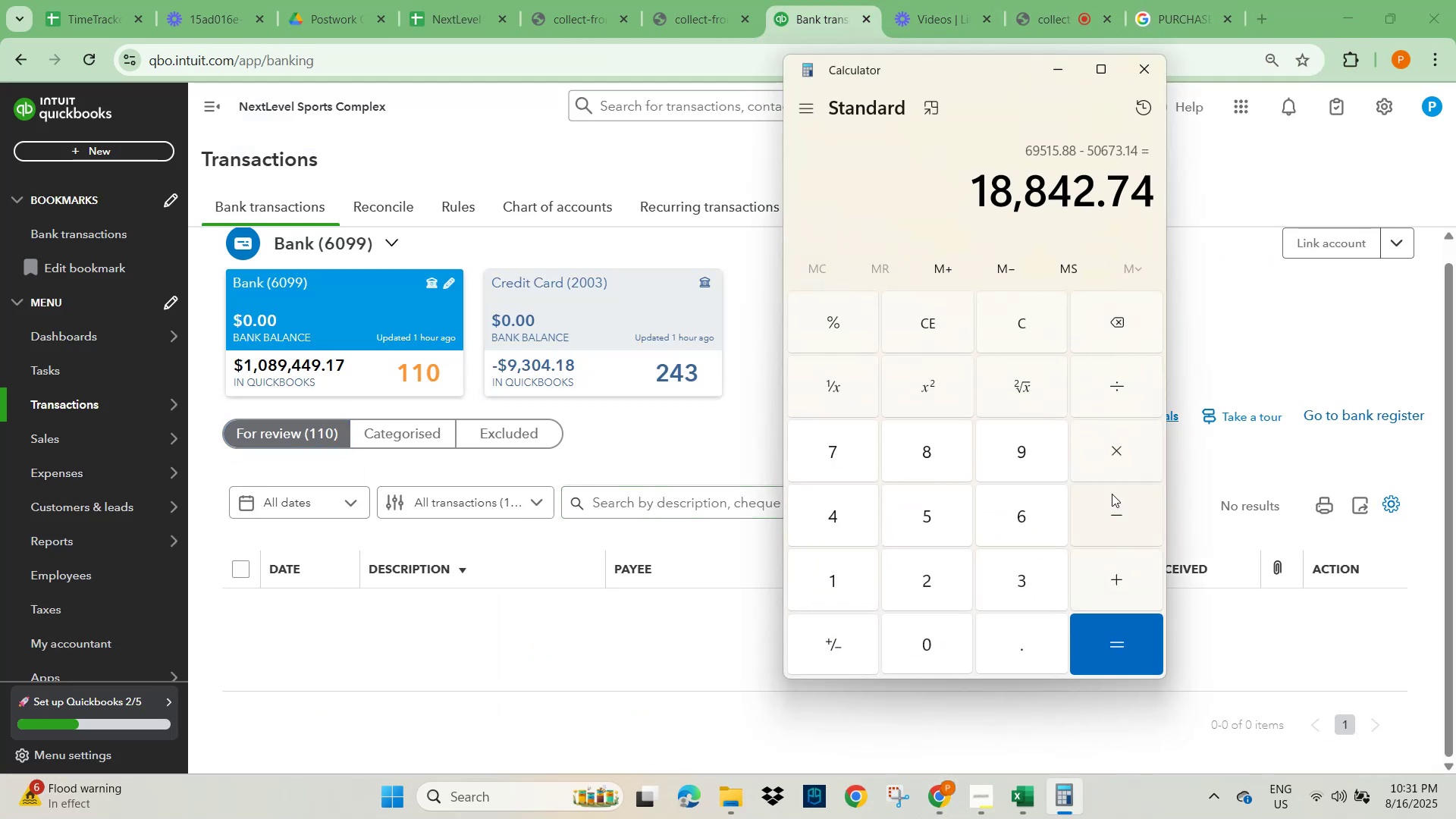 
left_click([944, 326])
 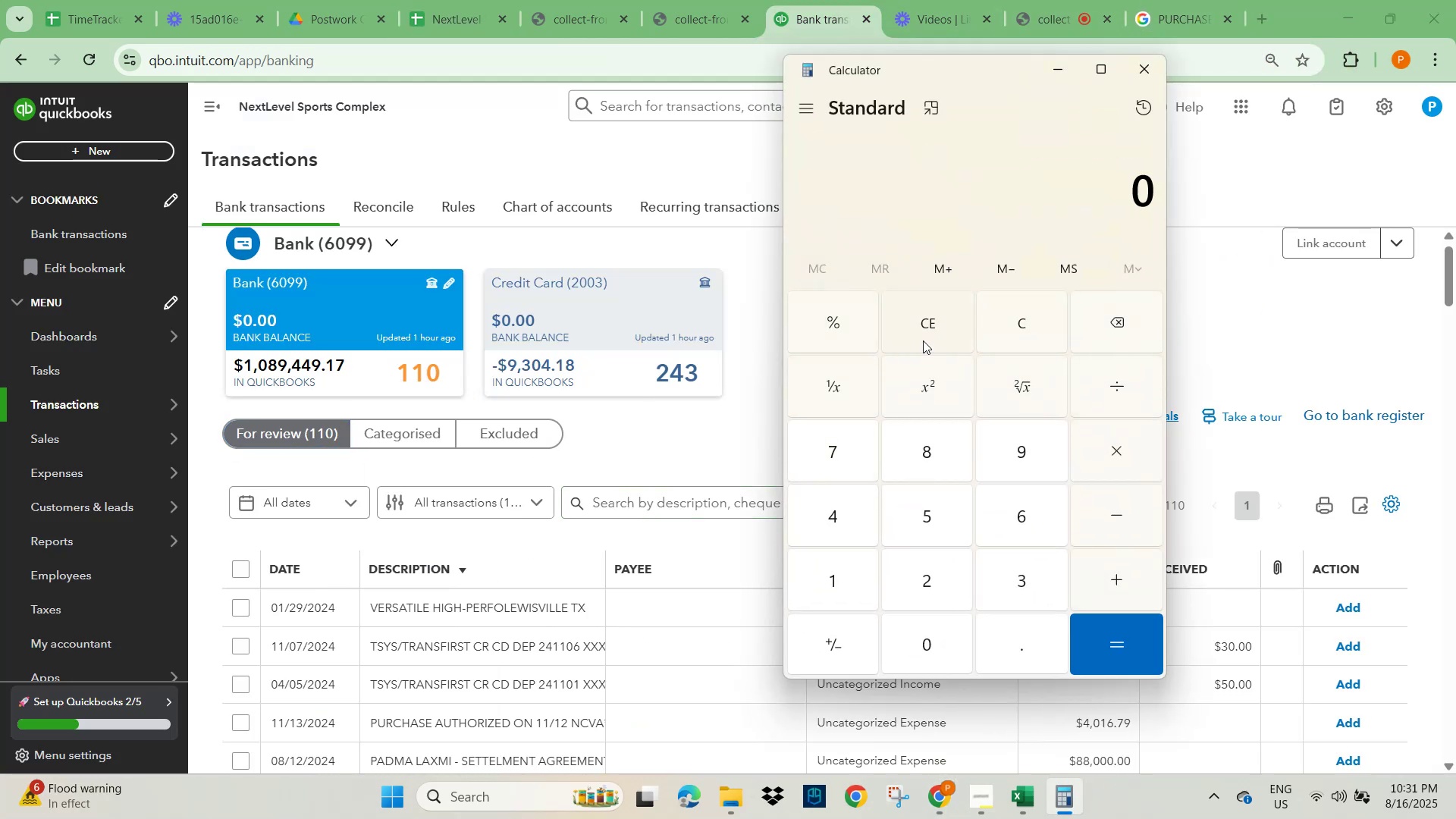 
key(Numpad1)
 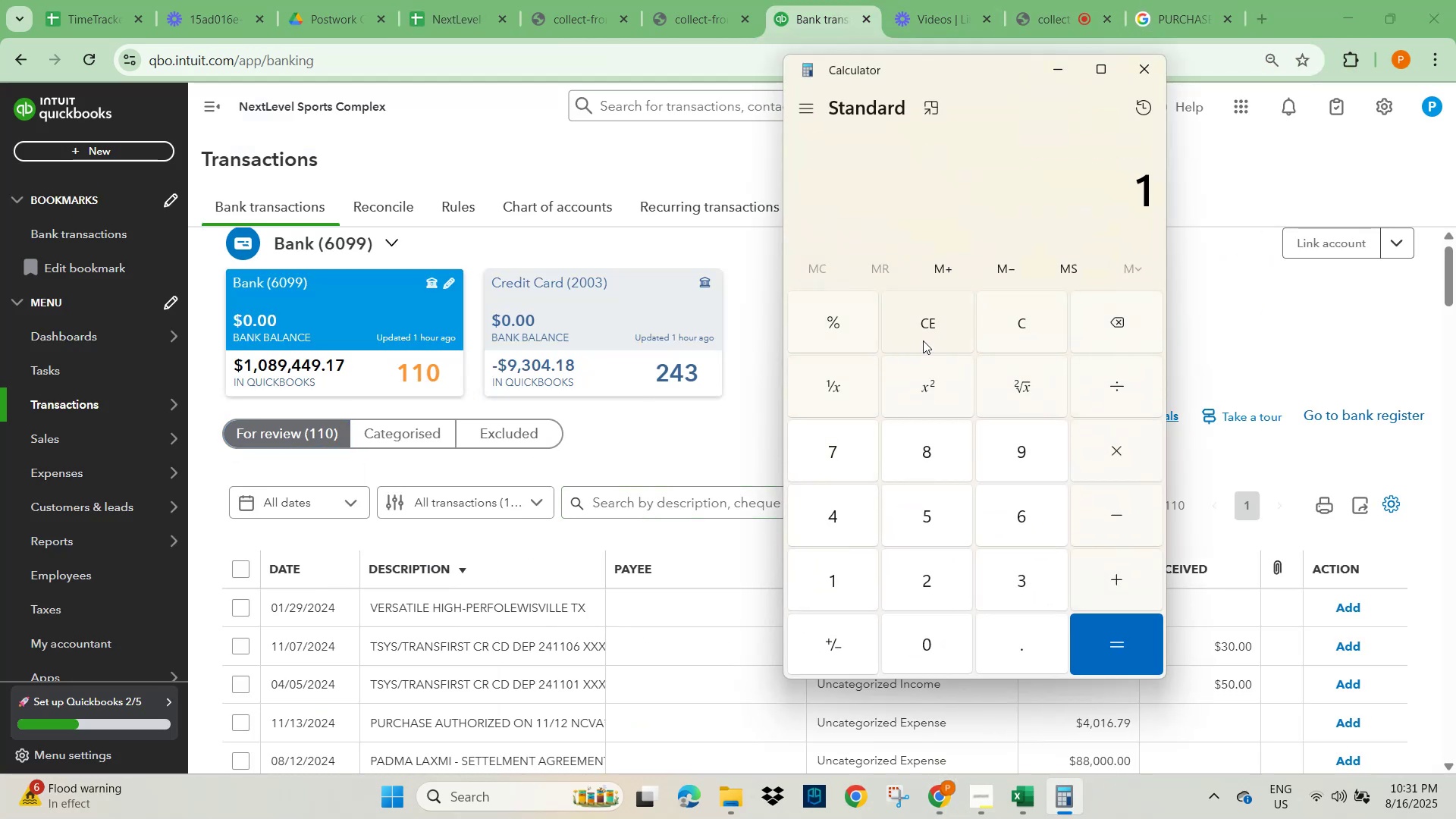 
key(Numpad0)
 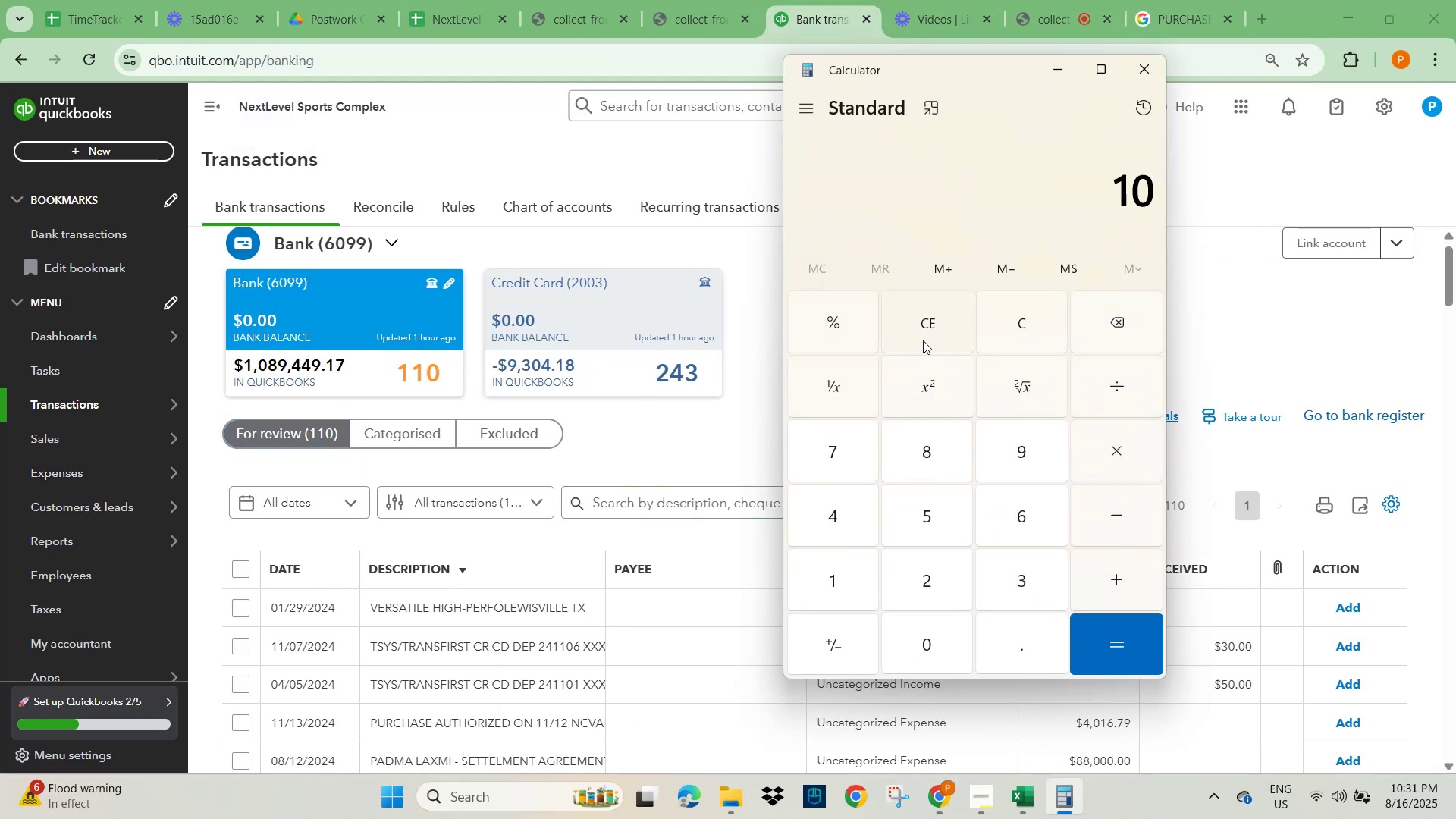 
key(Numpad8)
 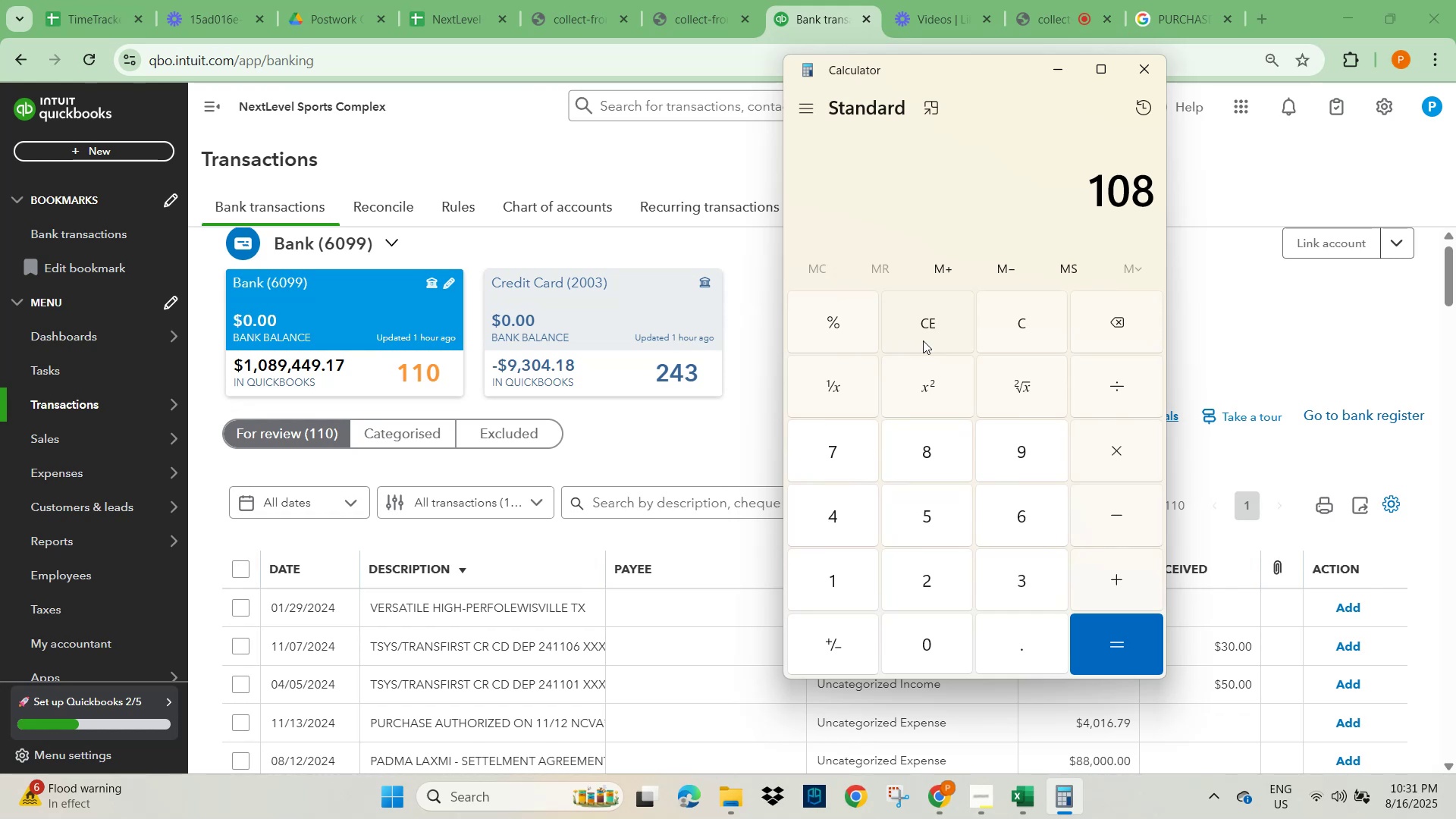 
key(Numpad9)
 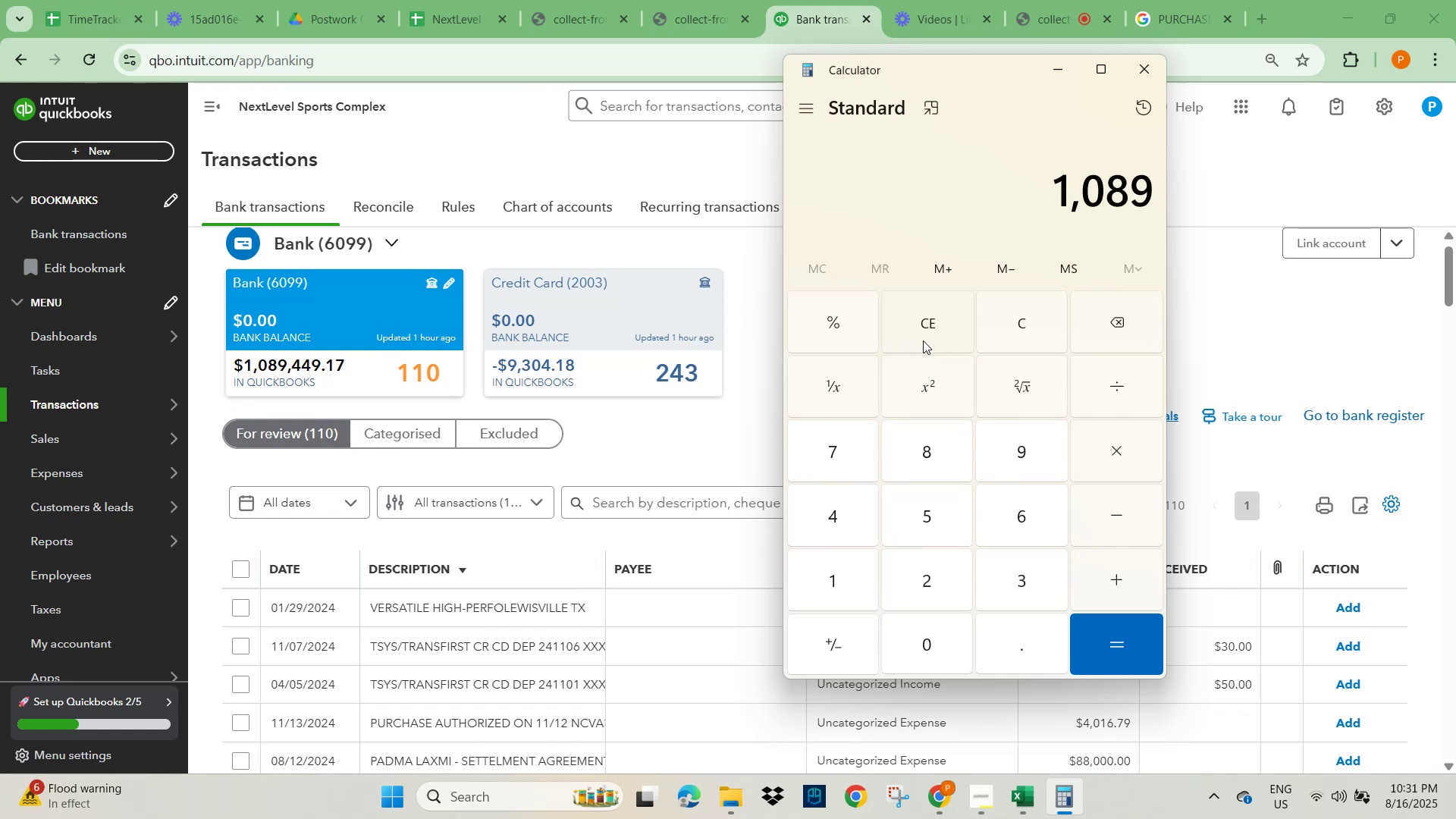 
key(Numpad4)
 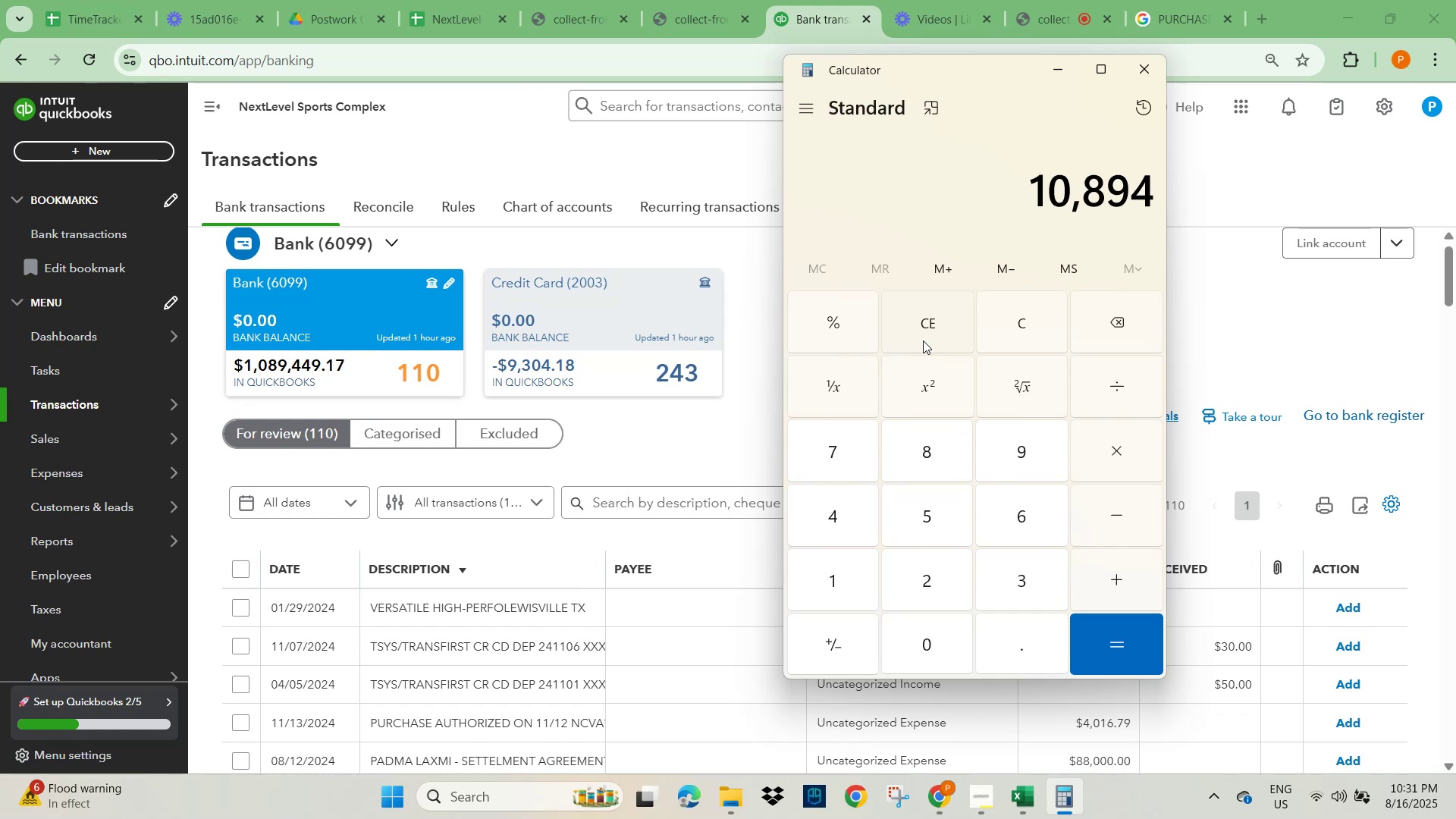 
key(Numpad4)
 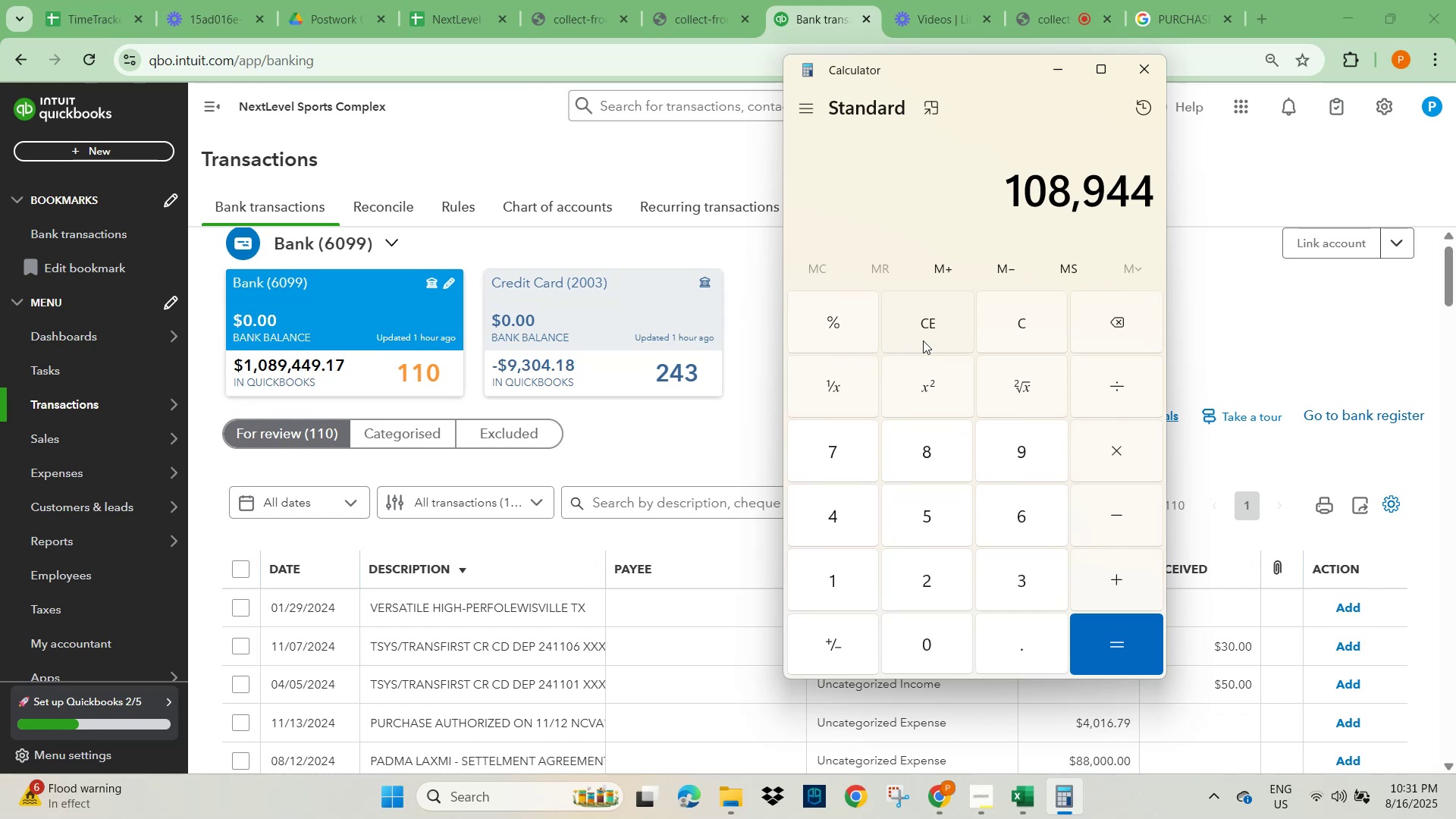 
key(Numpad9)
 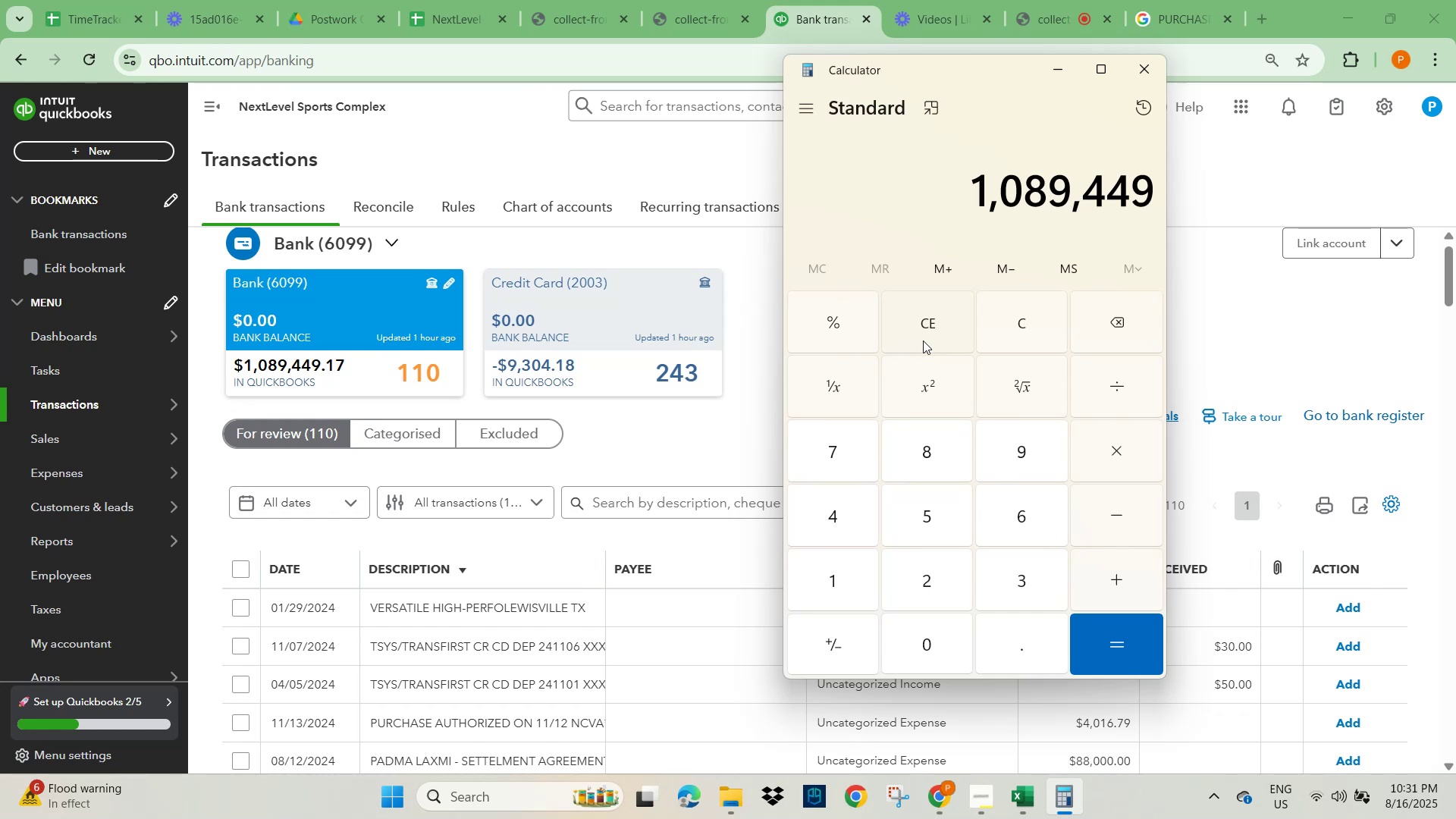 
key(NumpadDecimal)
 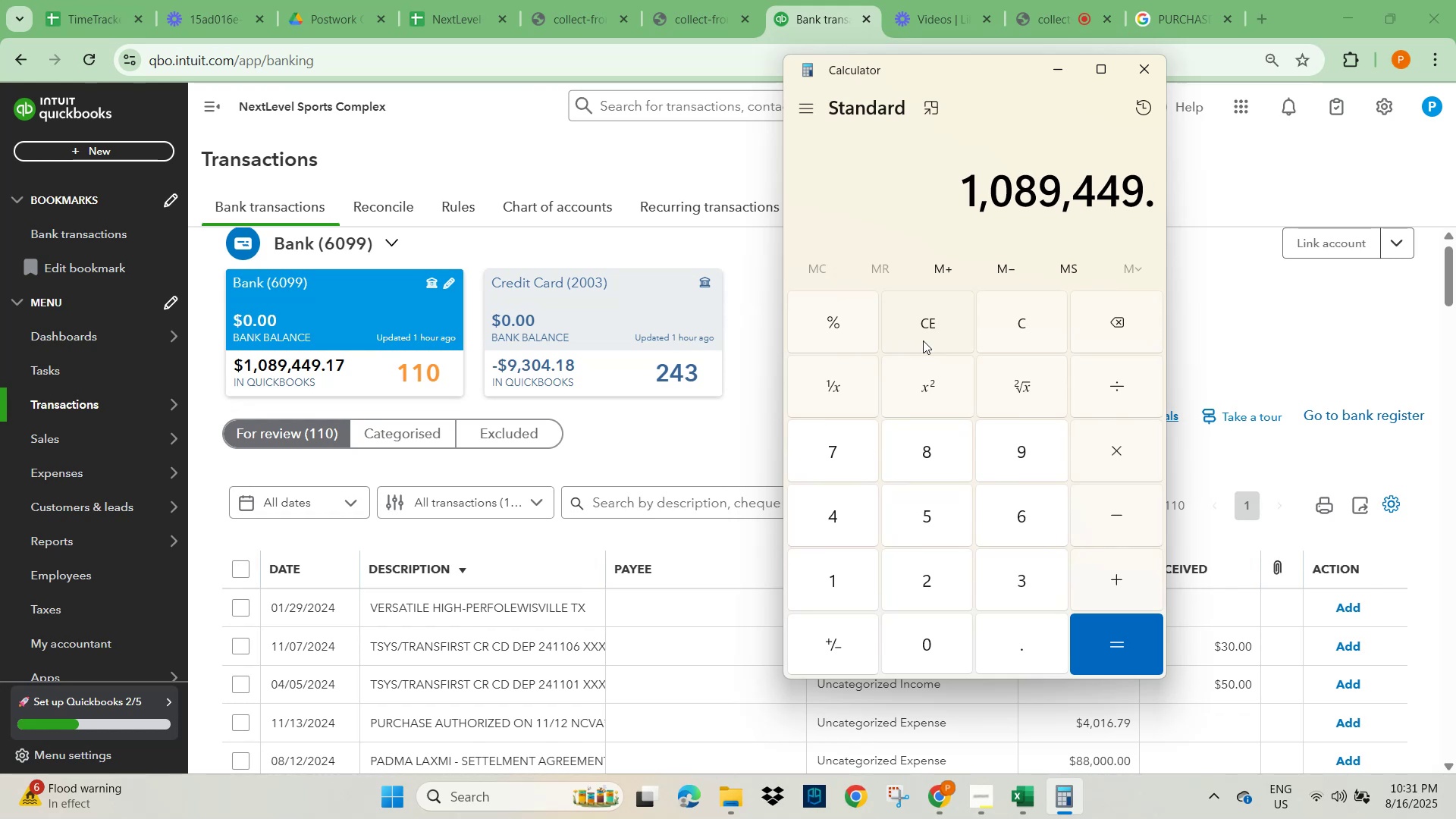 
key(Numpad1)
 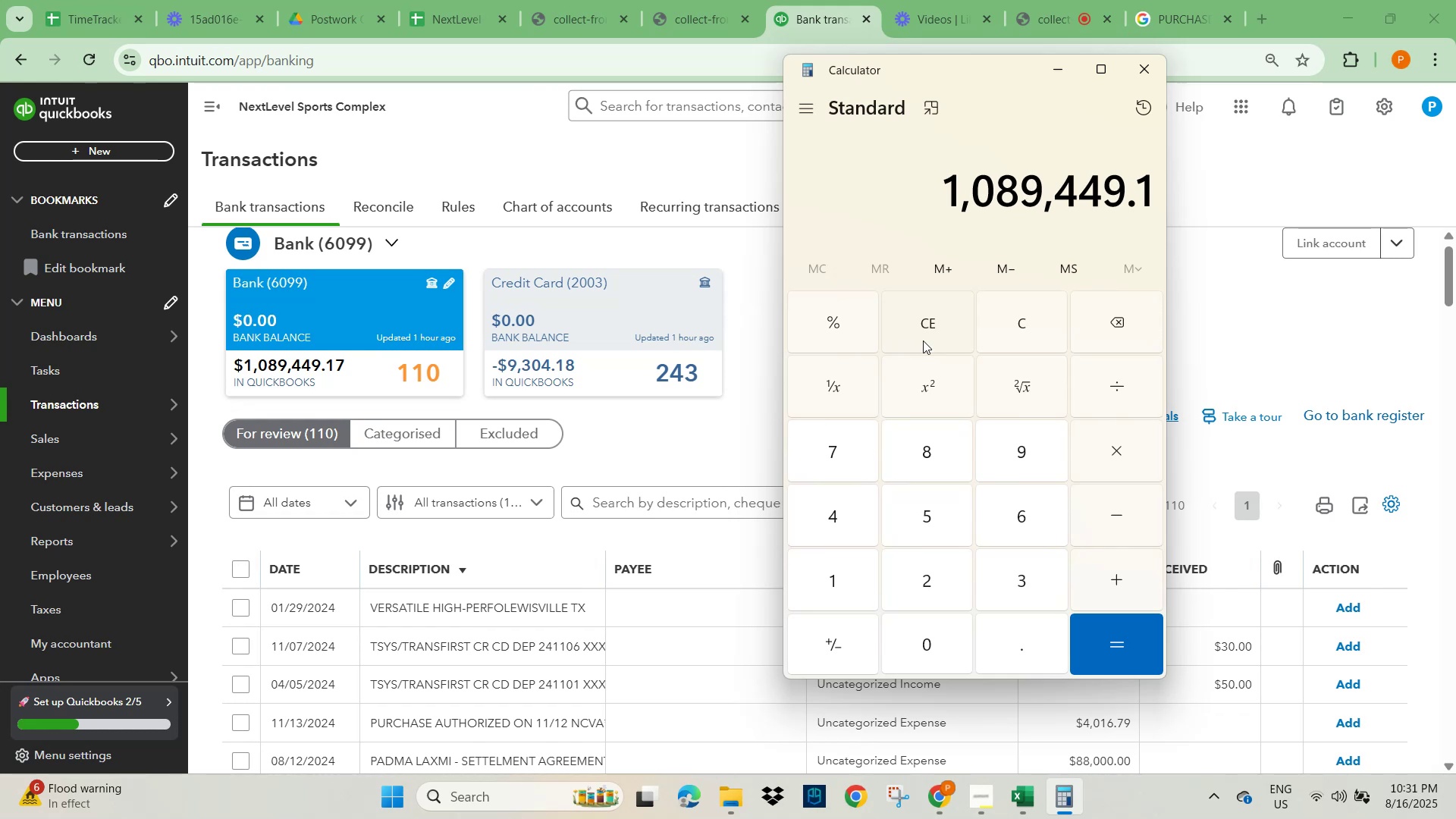 
key(Numpad7)
 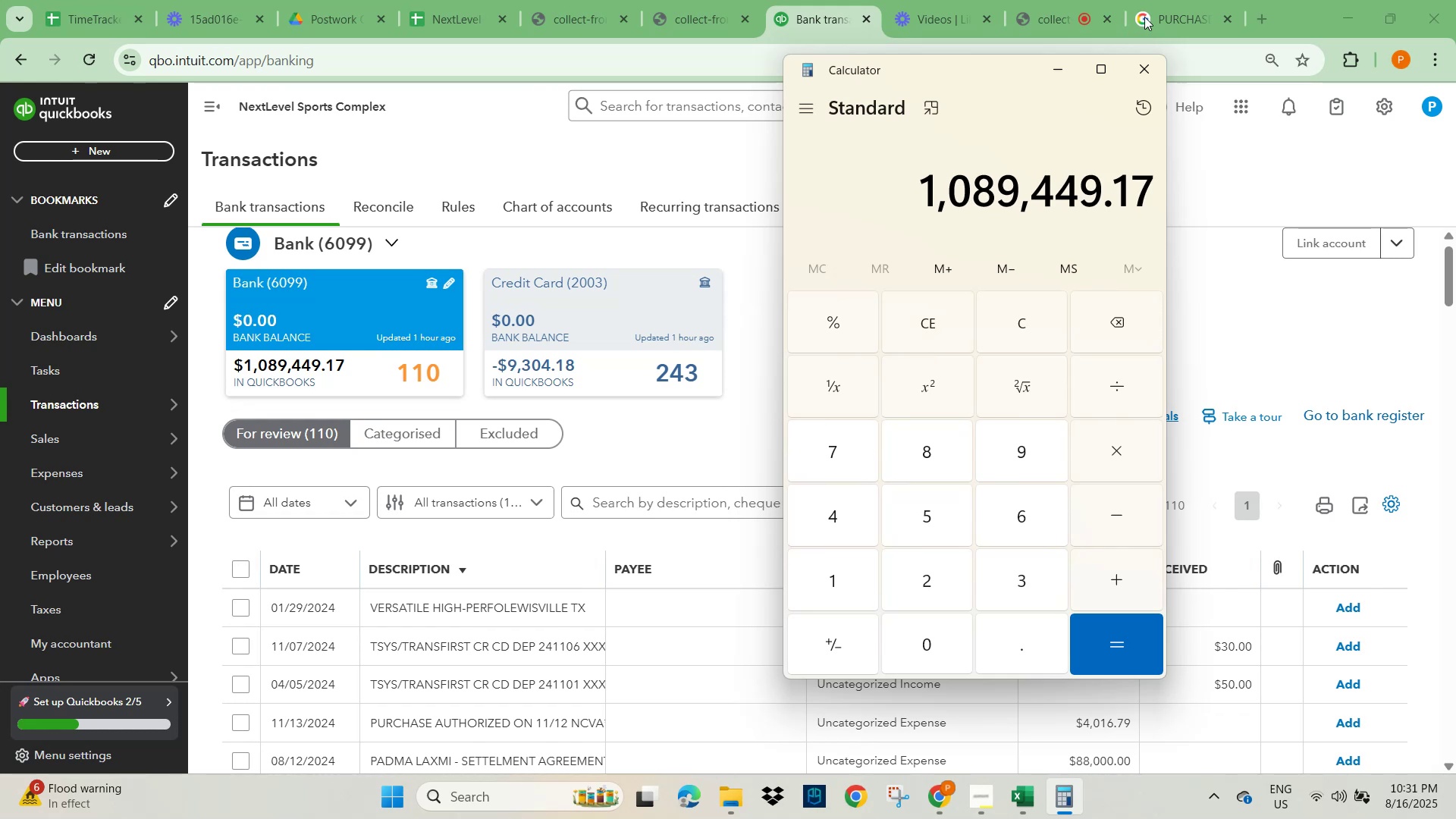 
left_click([240, 573])
 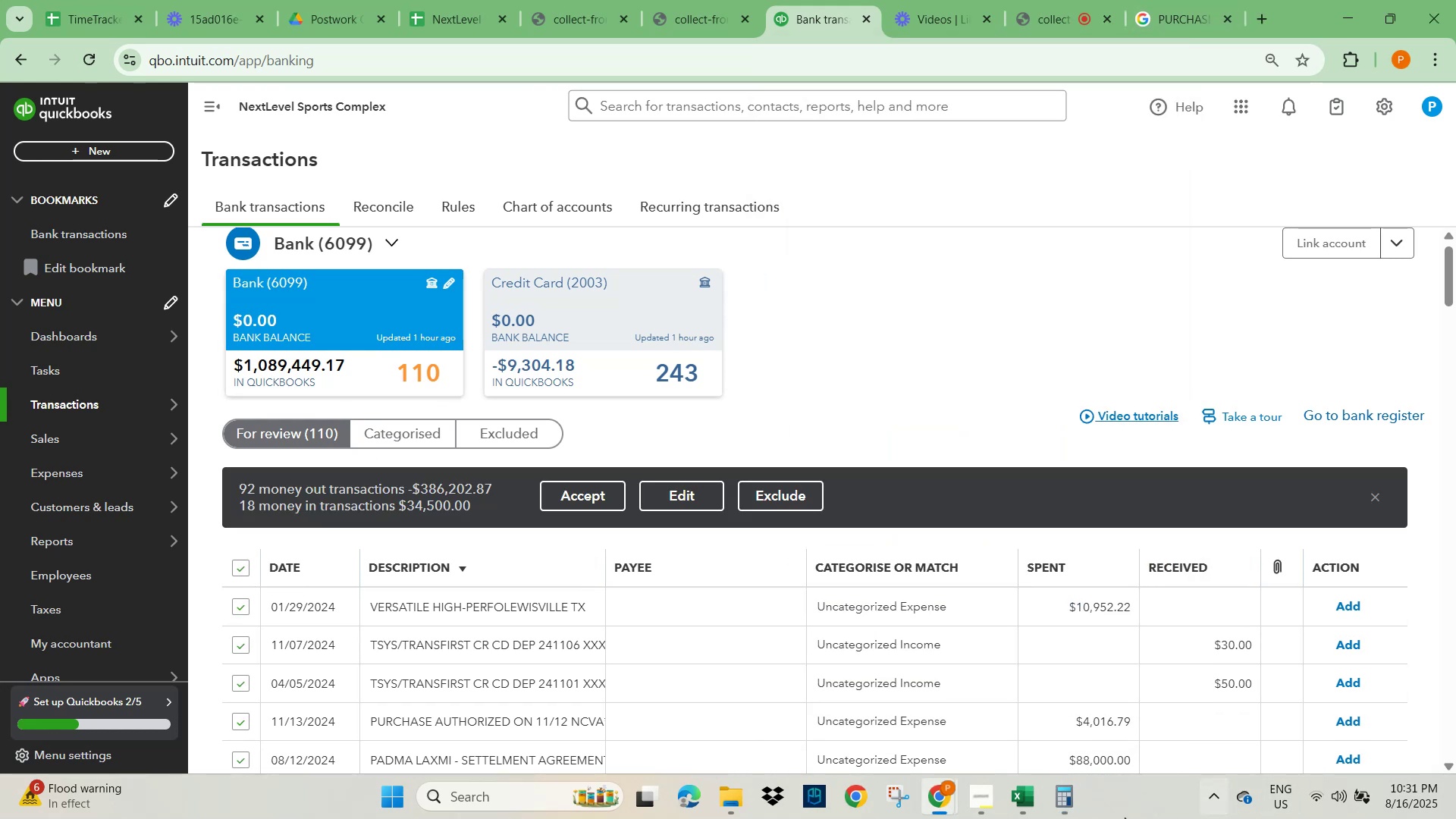 
left_click([1070, 808])
 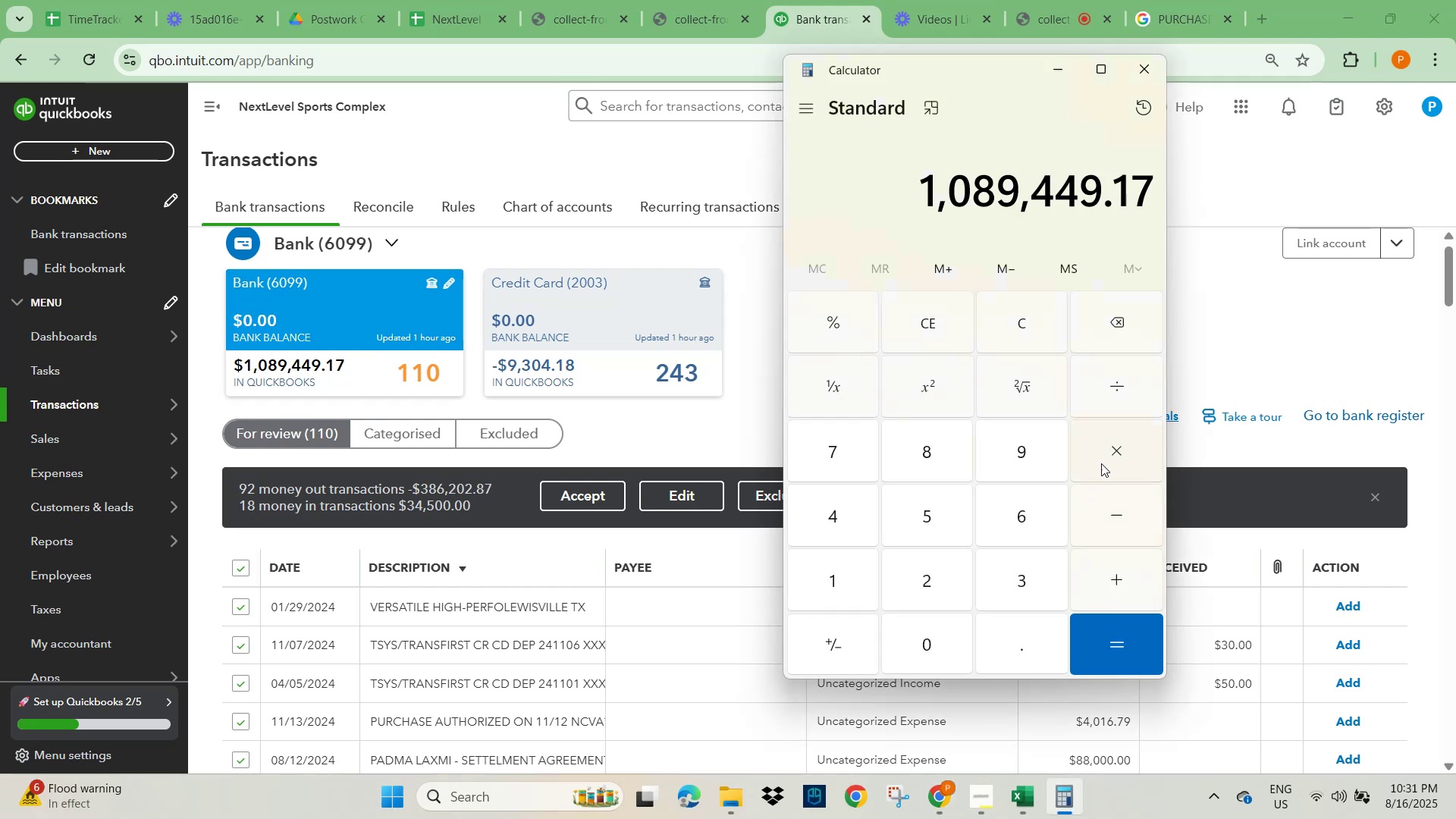 
left_click([1117, 510])
 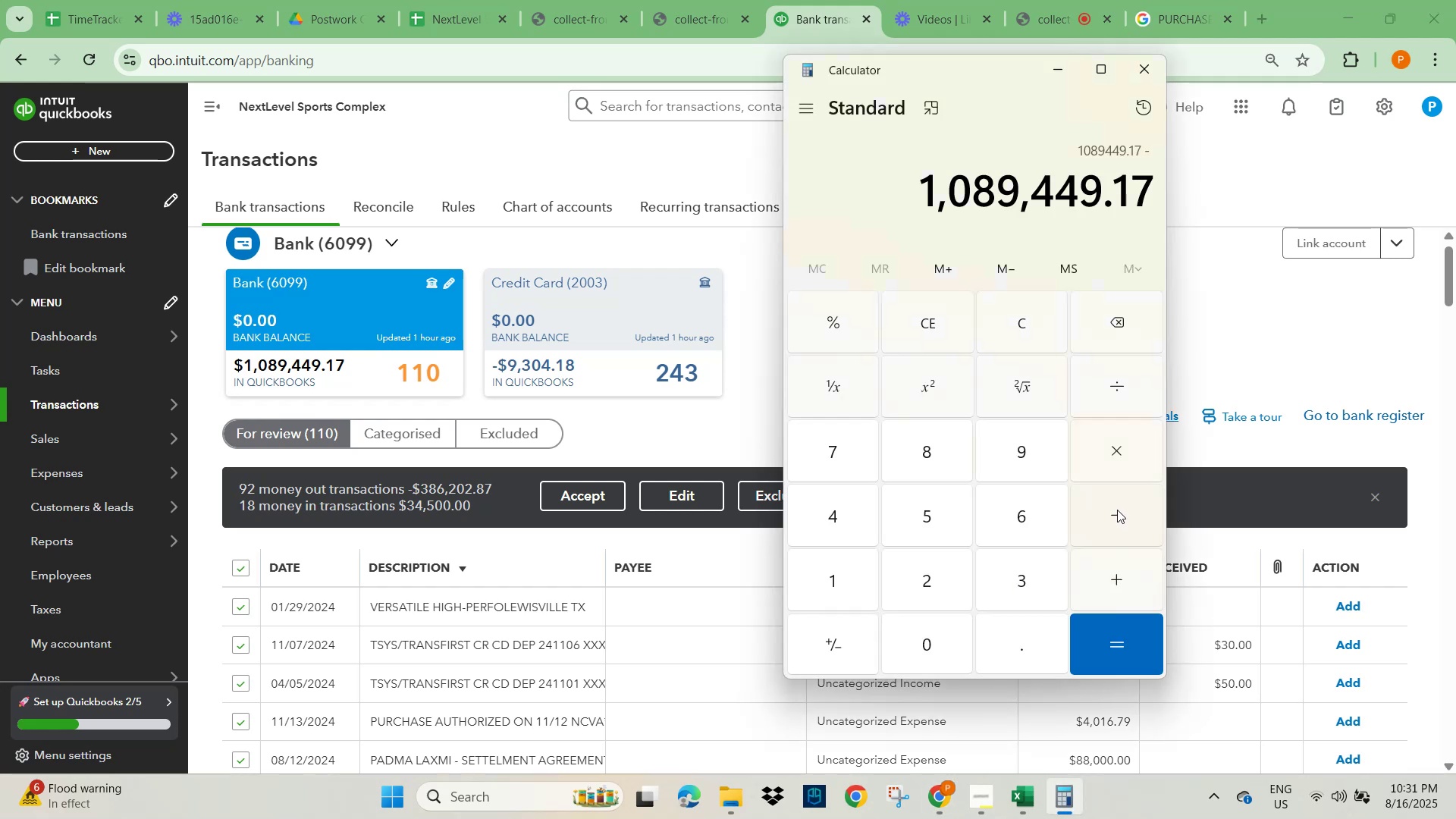 
key(Numpad3)
 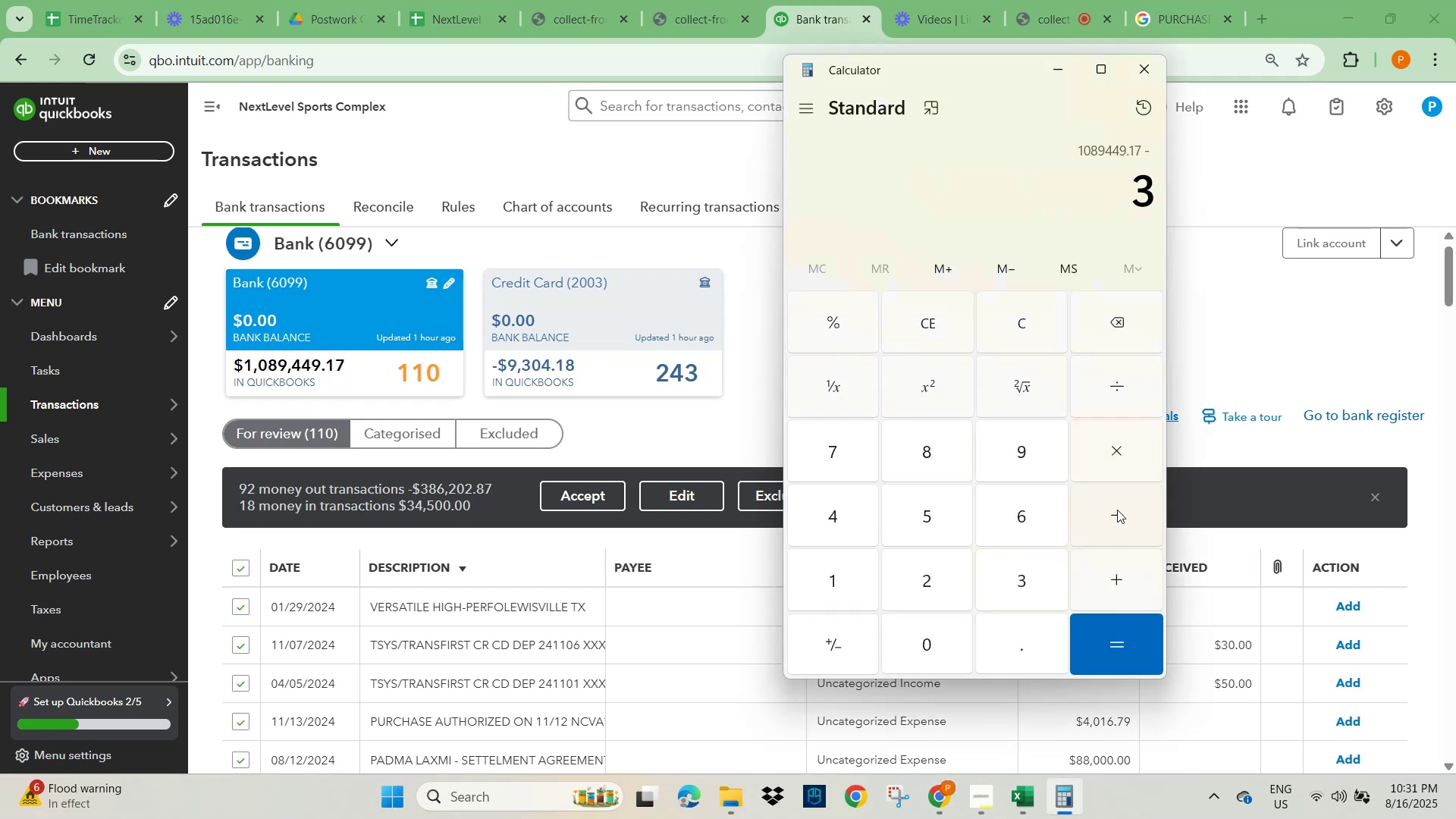 
key(Numpad8)
 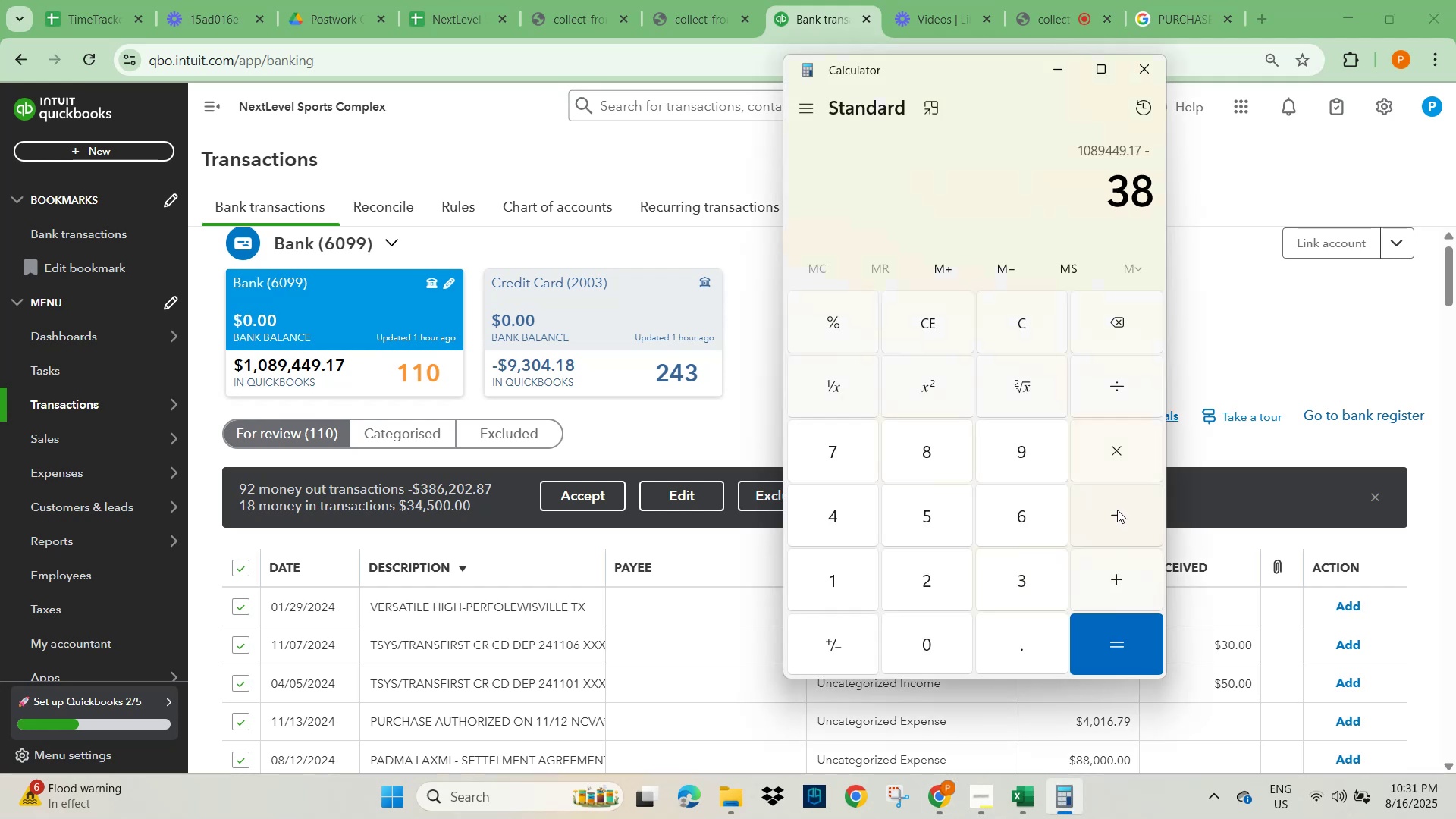 
key(Numpad6)
 